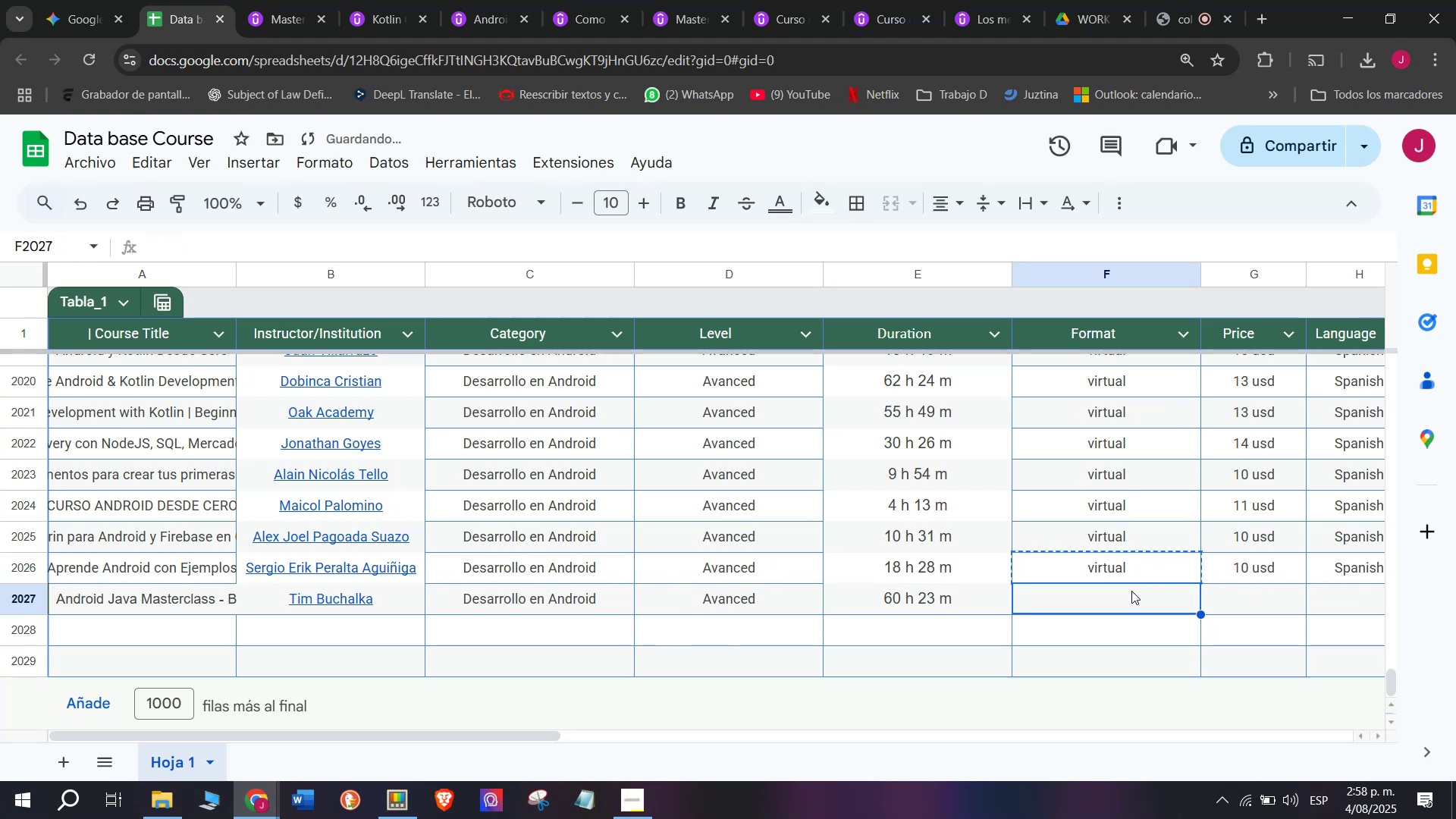 
key(Z)
 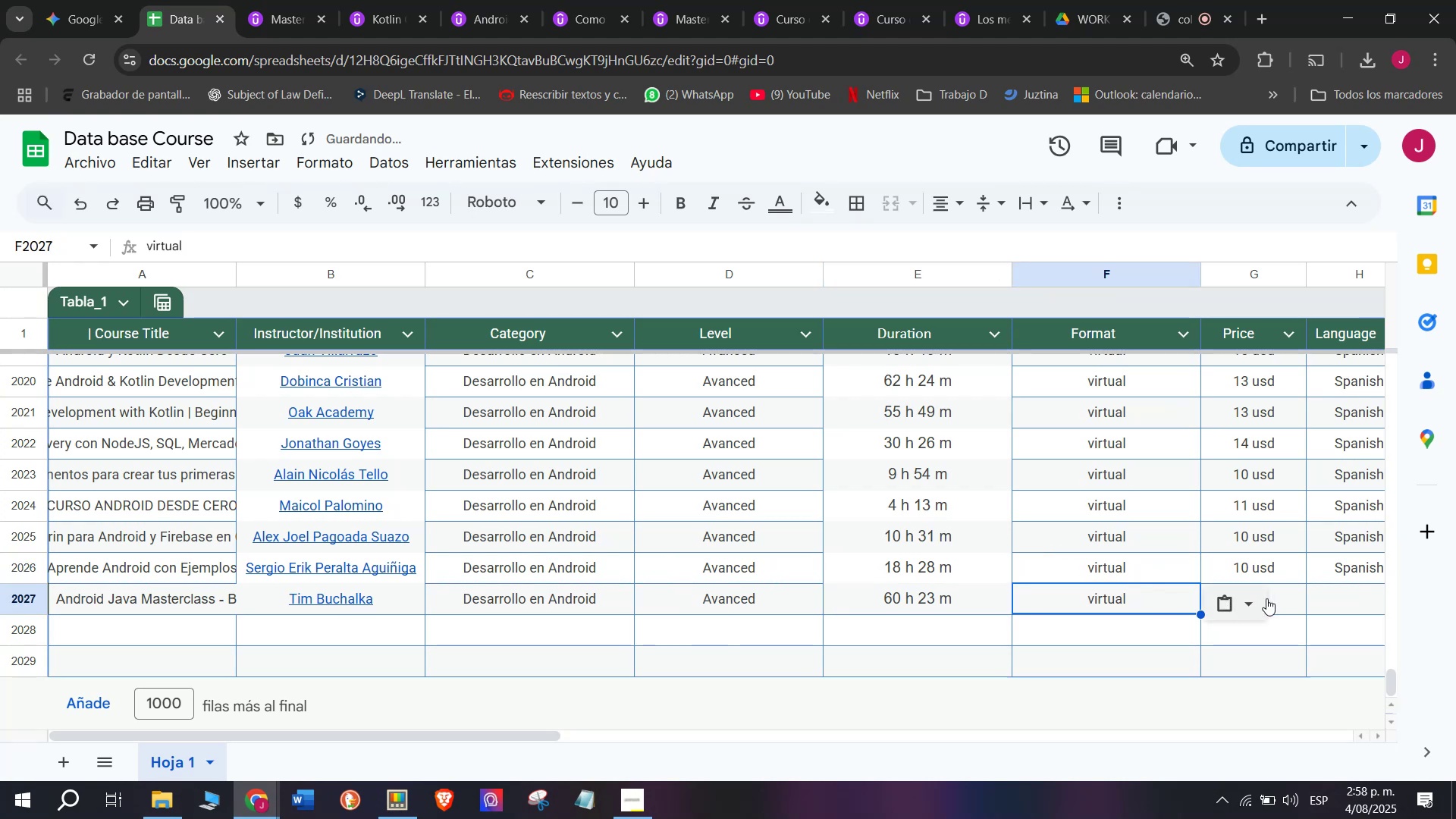 
key(Control+V)
 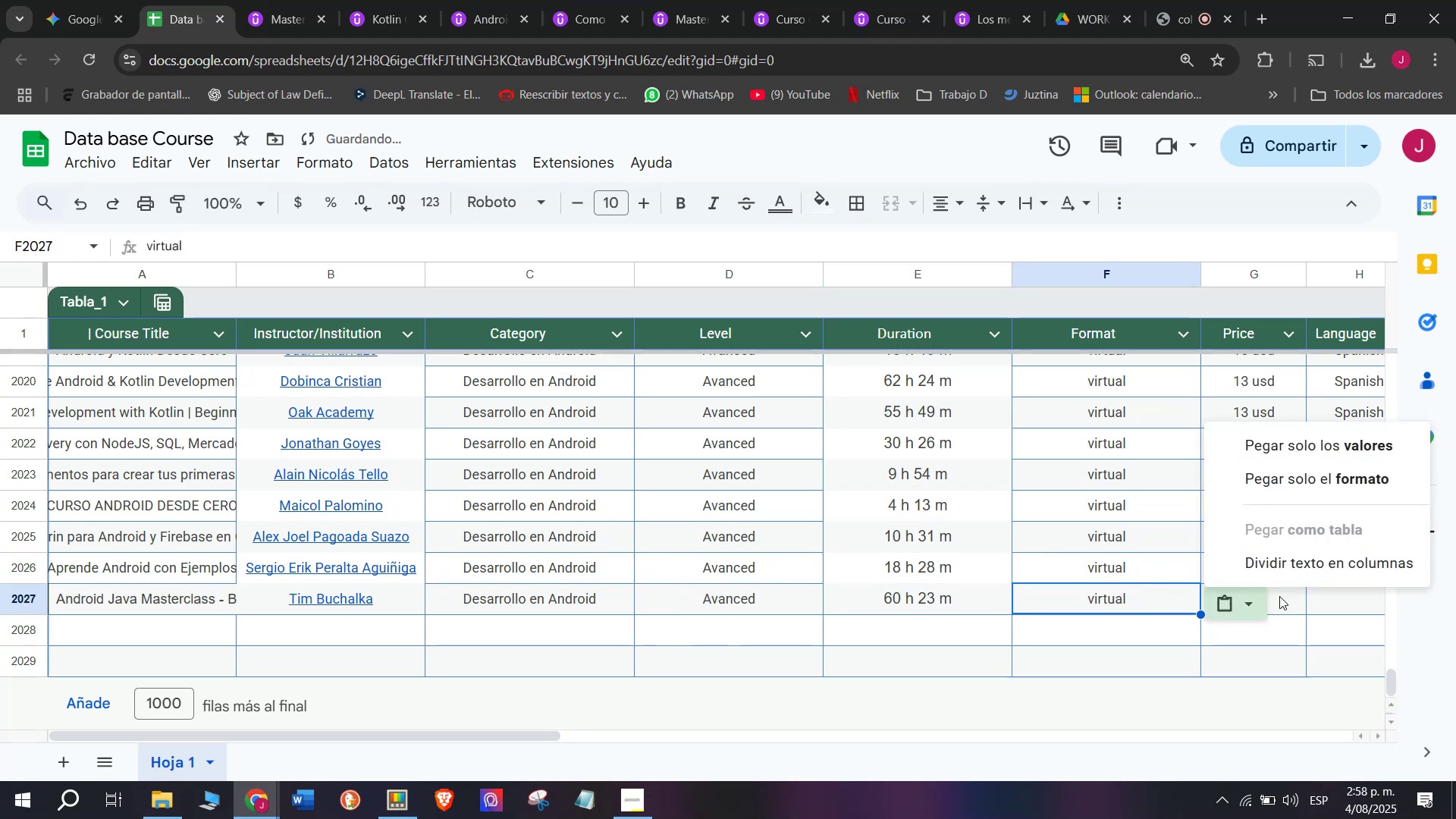 
double_click([1294, 597])
 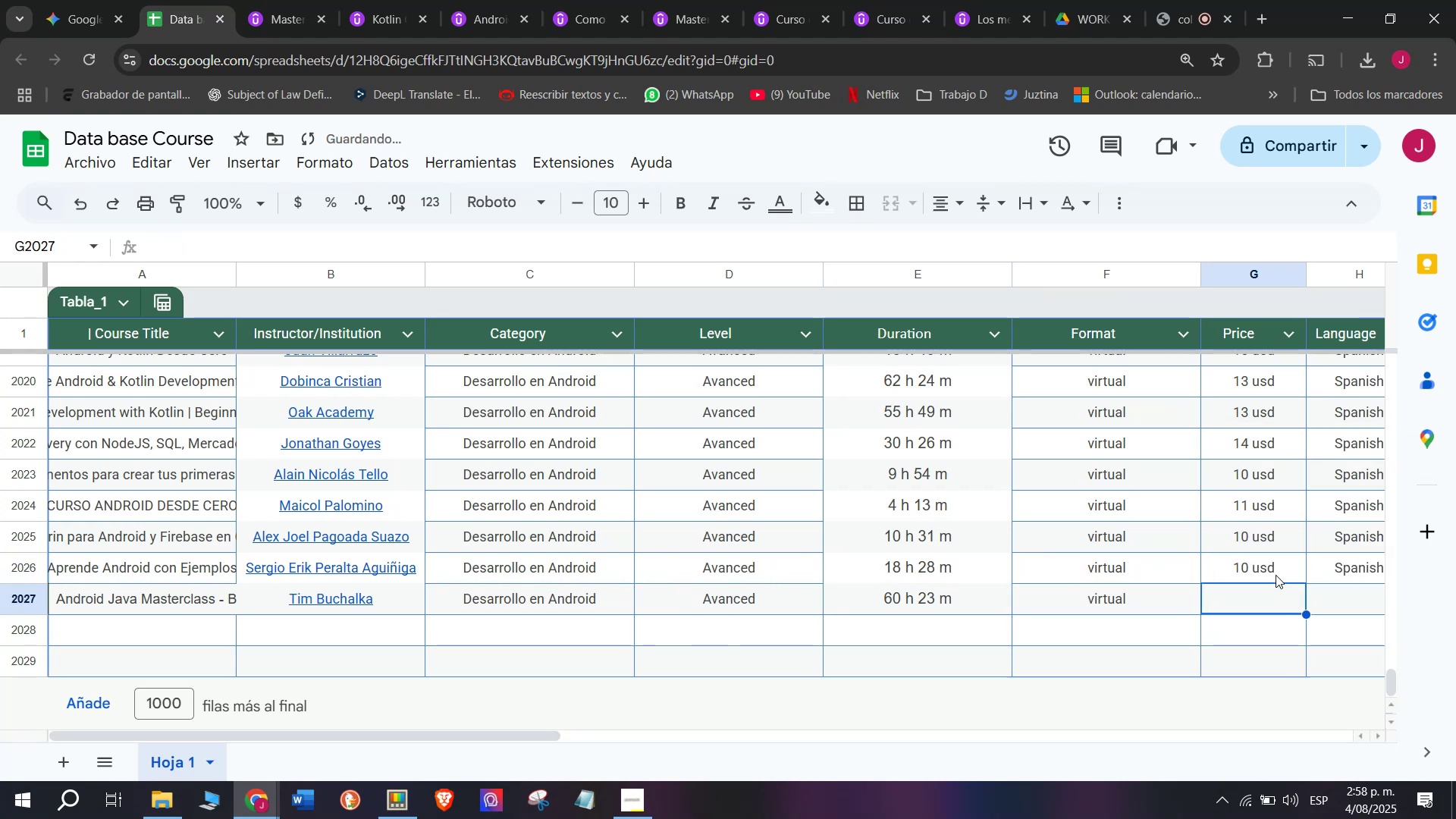 
left_click([1276, 575])
 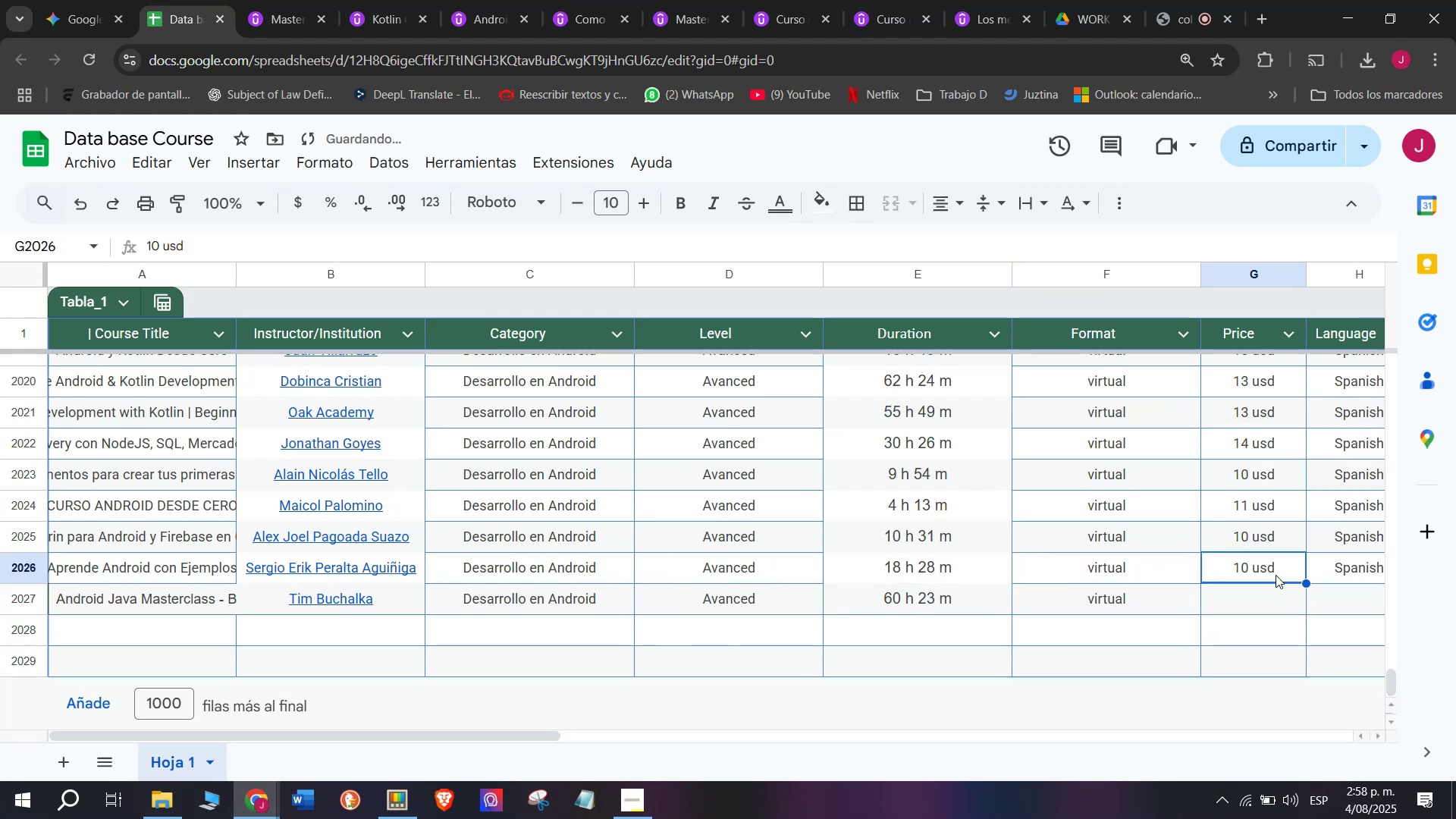 
key(Break)
 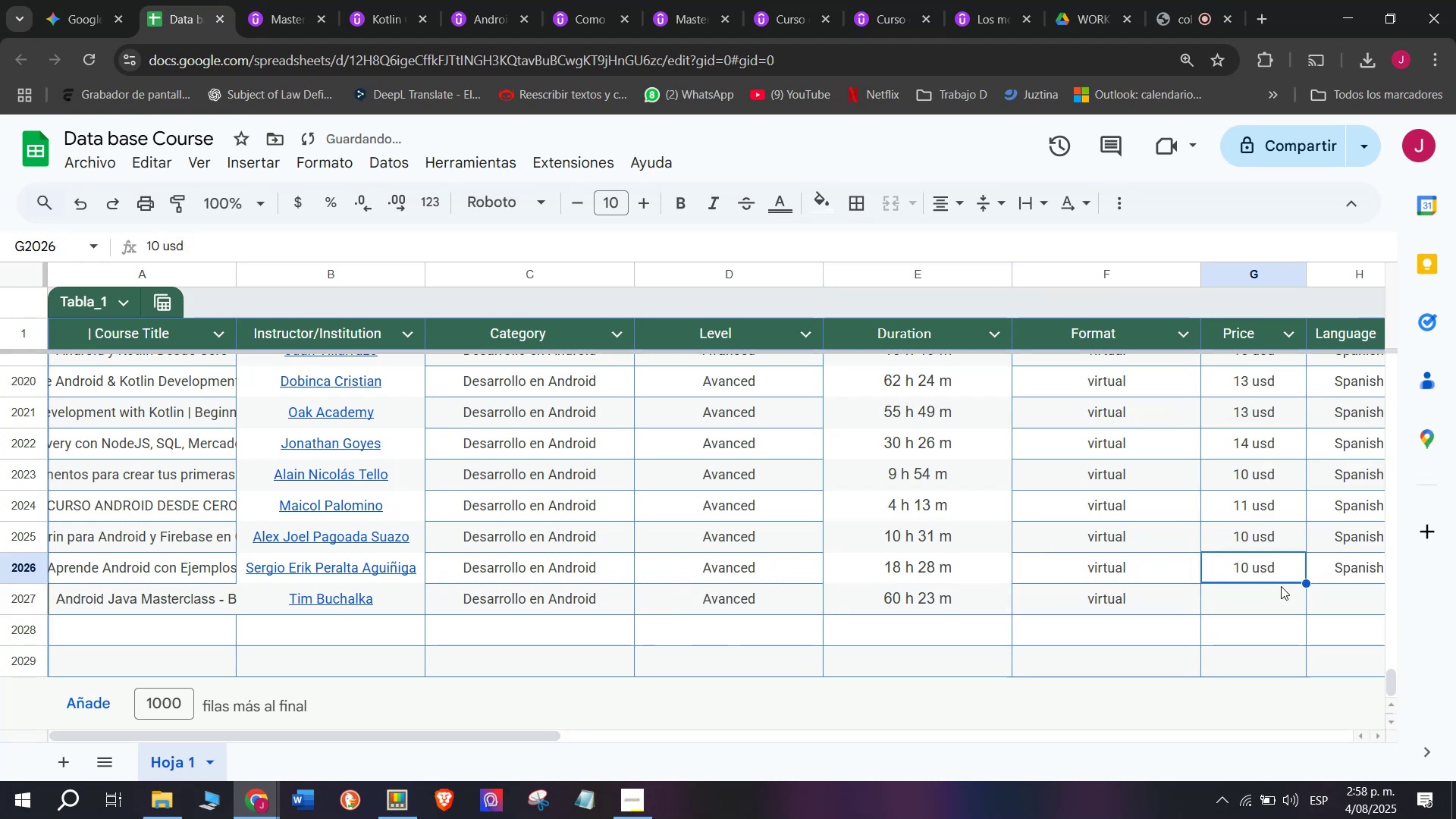 
key(Control+ControlLeft)
 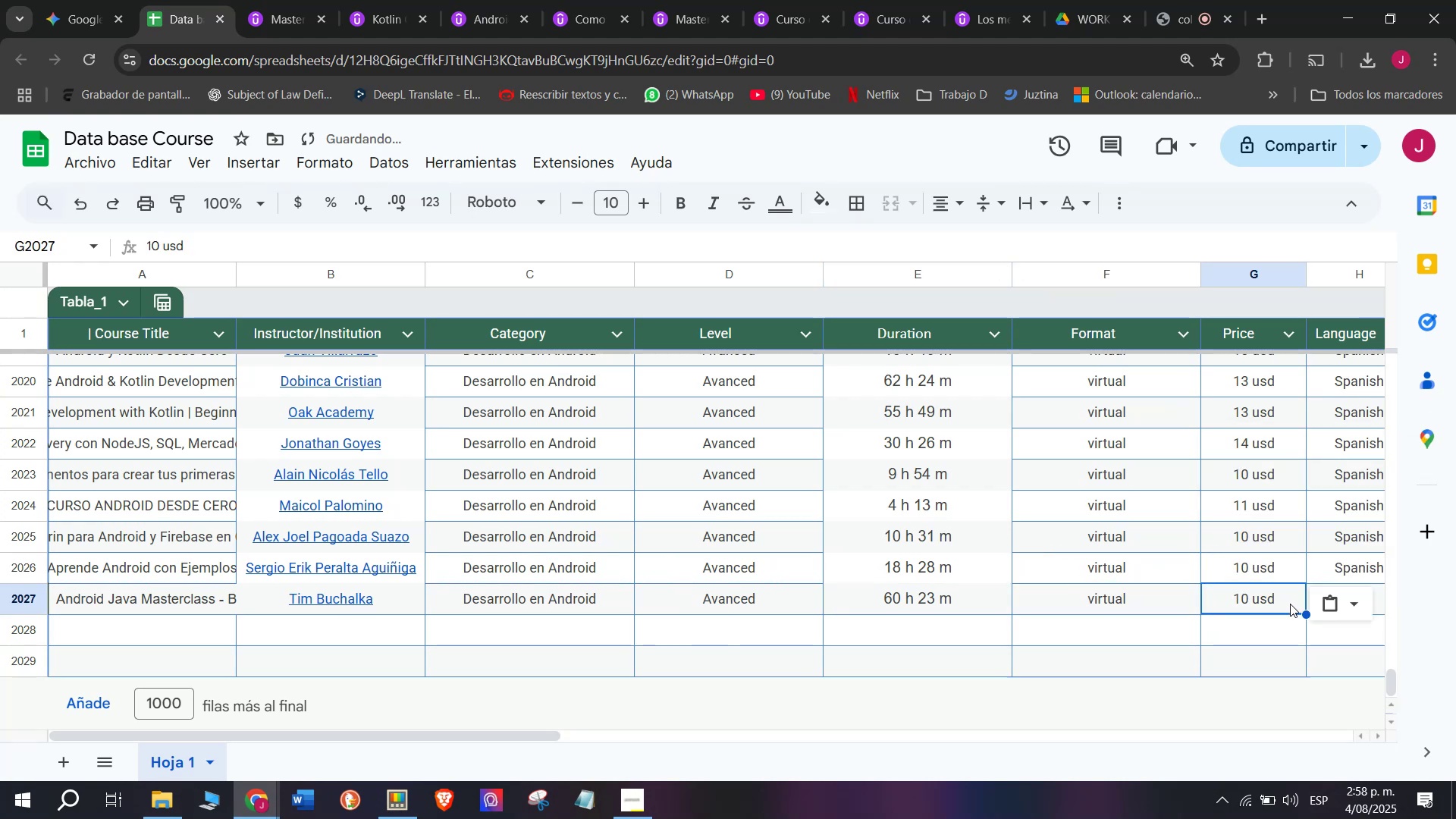 
key(Control+C)
 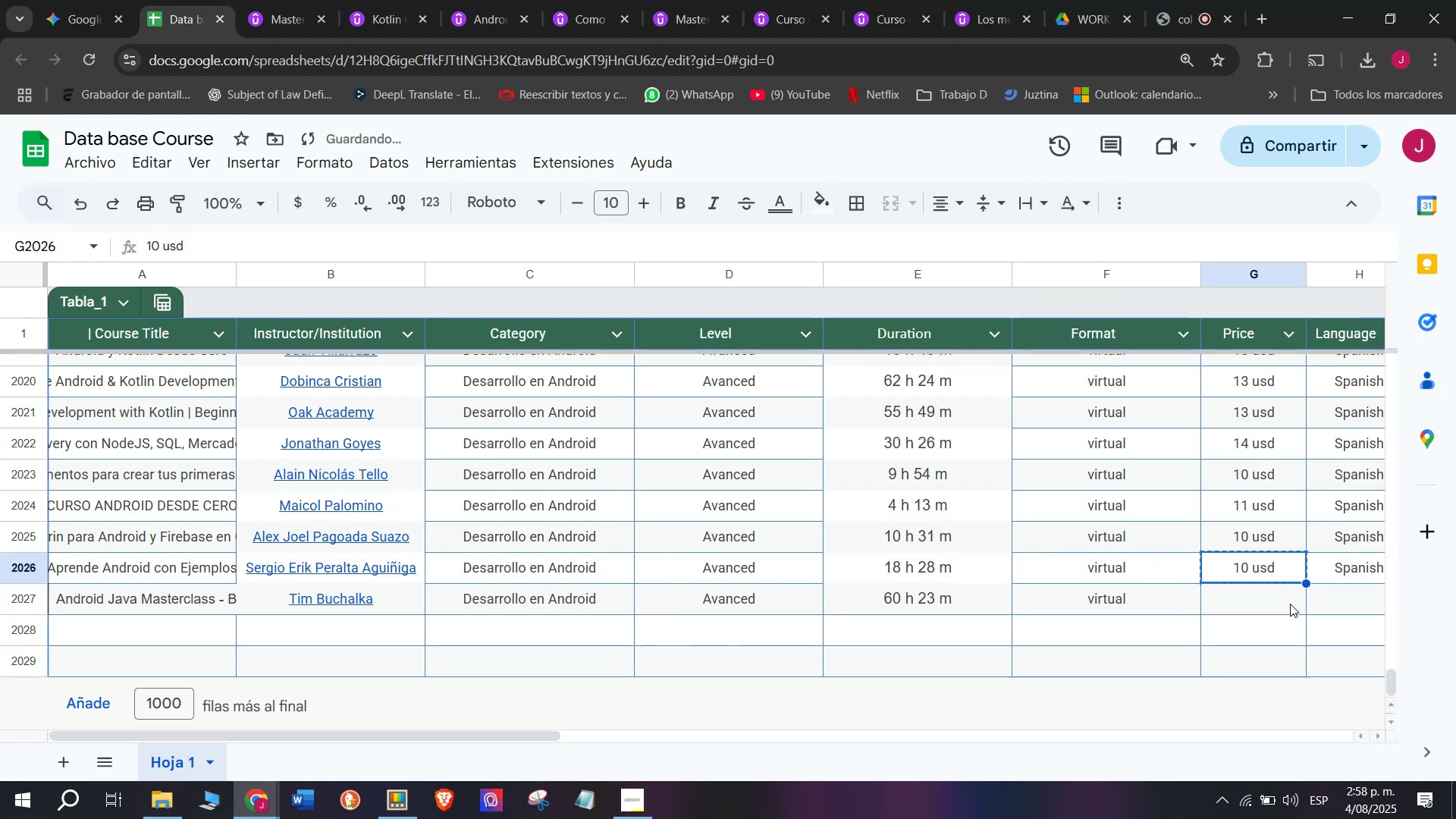 
key(Z)
 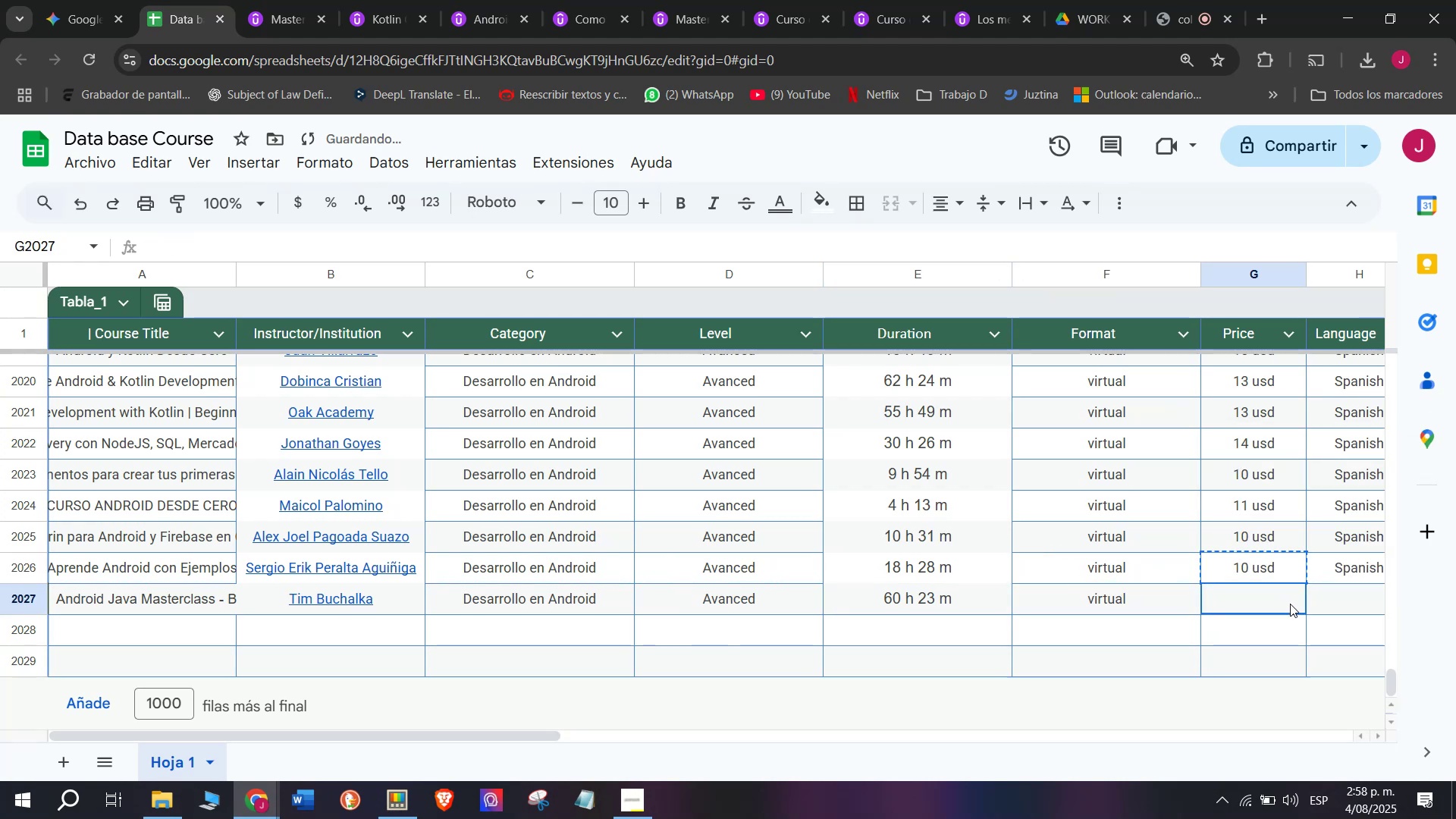 
key(Control+ControlLeft)
 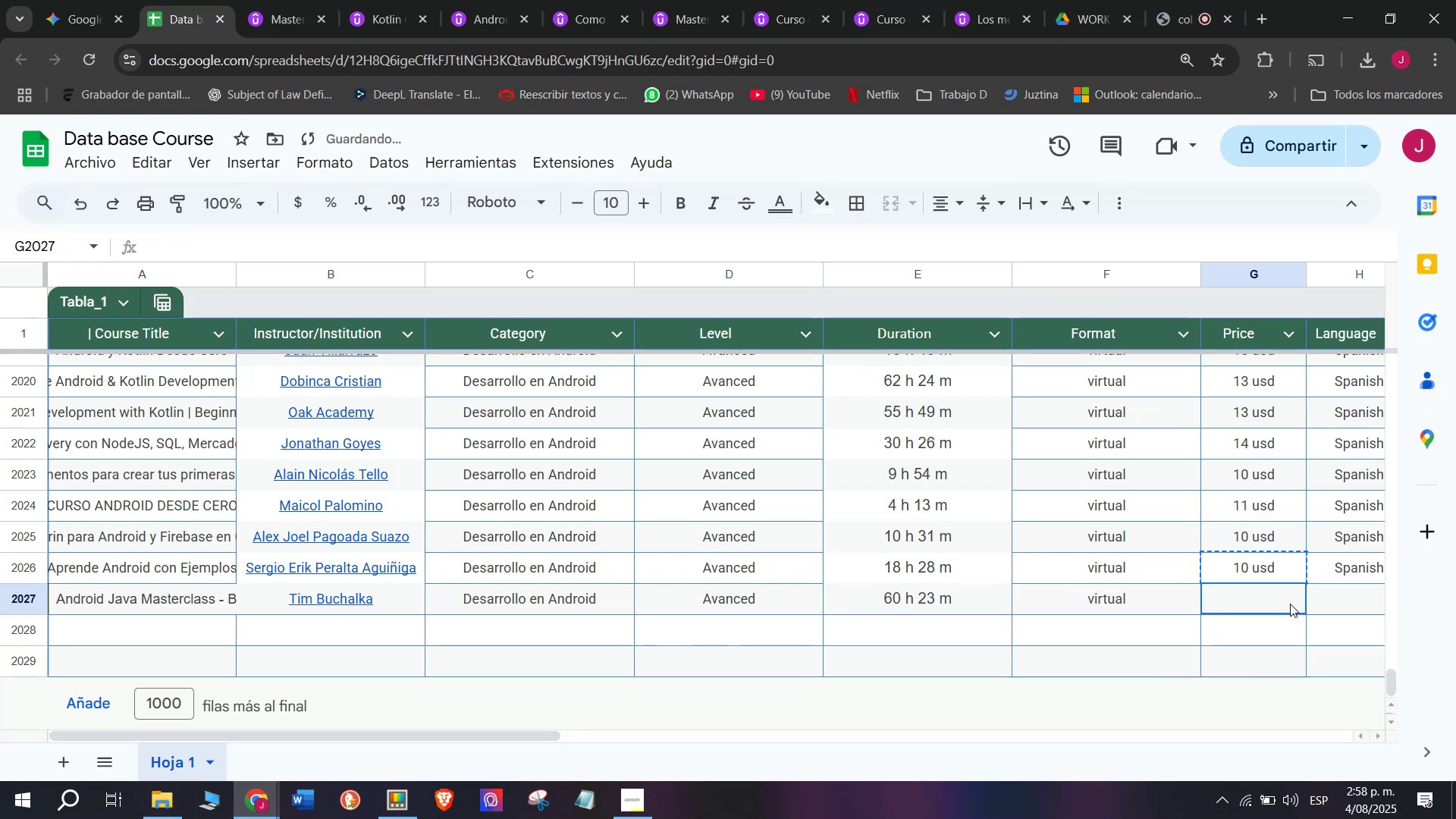 
key(Control+V)
 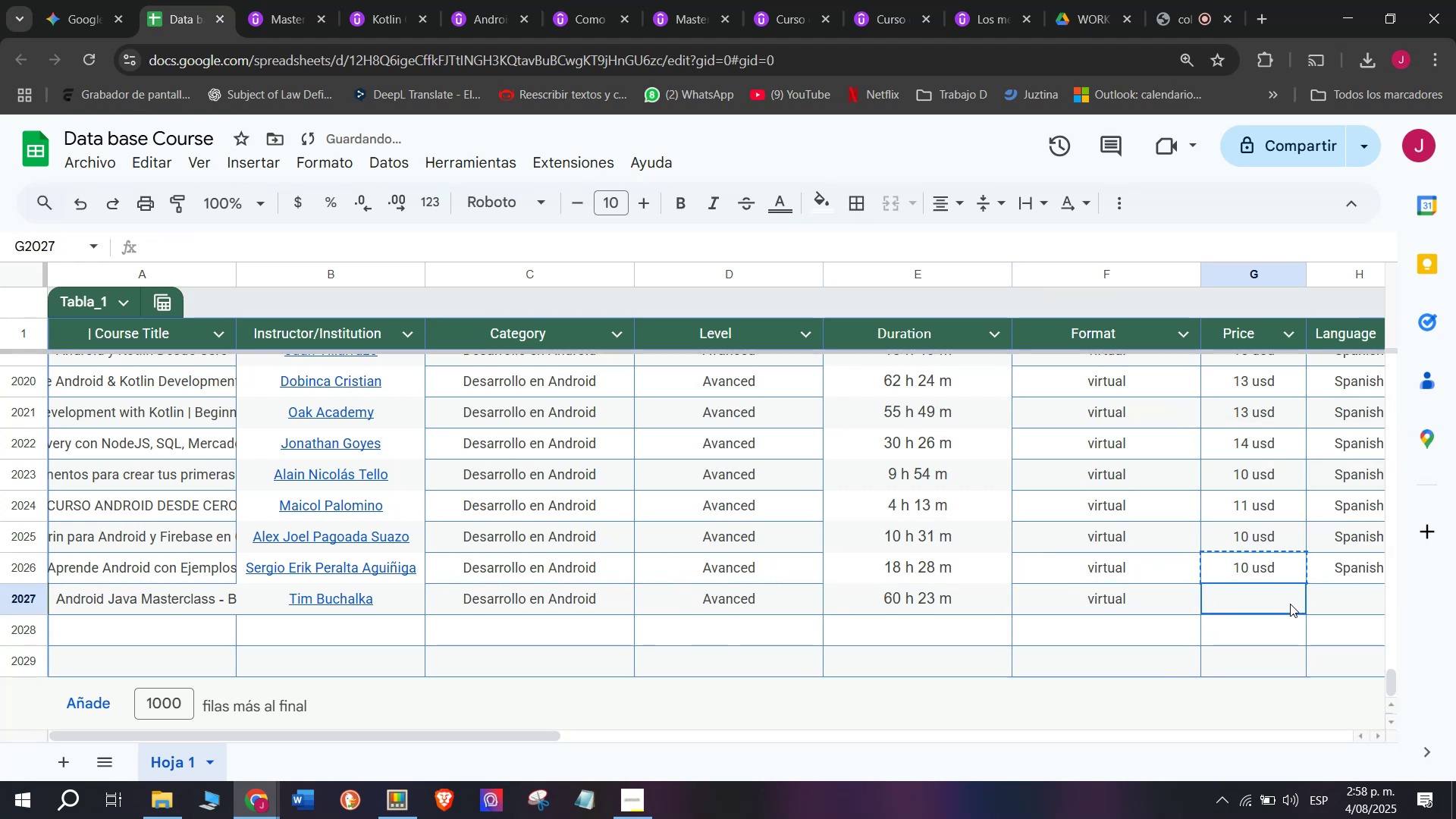 
left_click([1290, 604])
 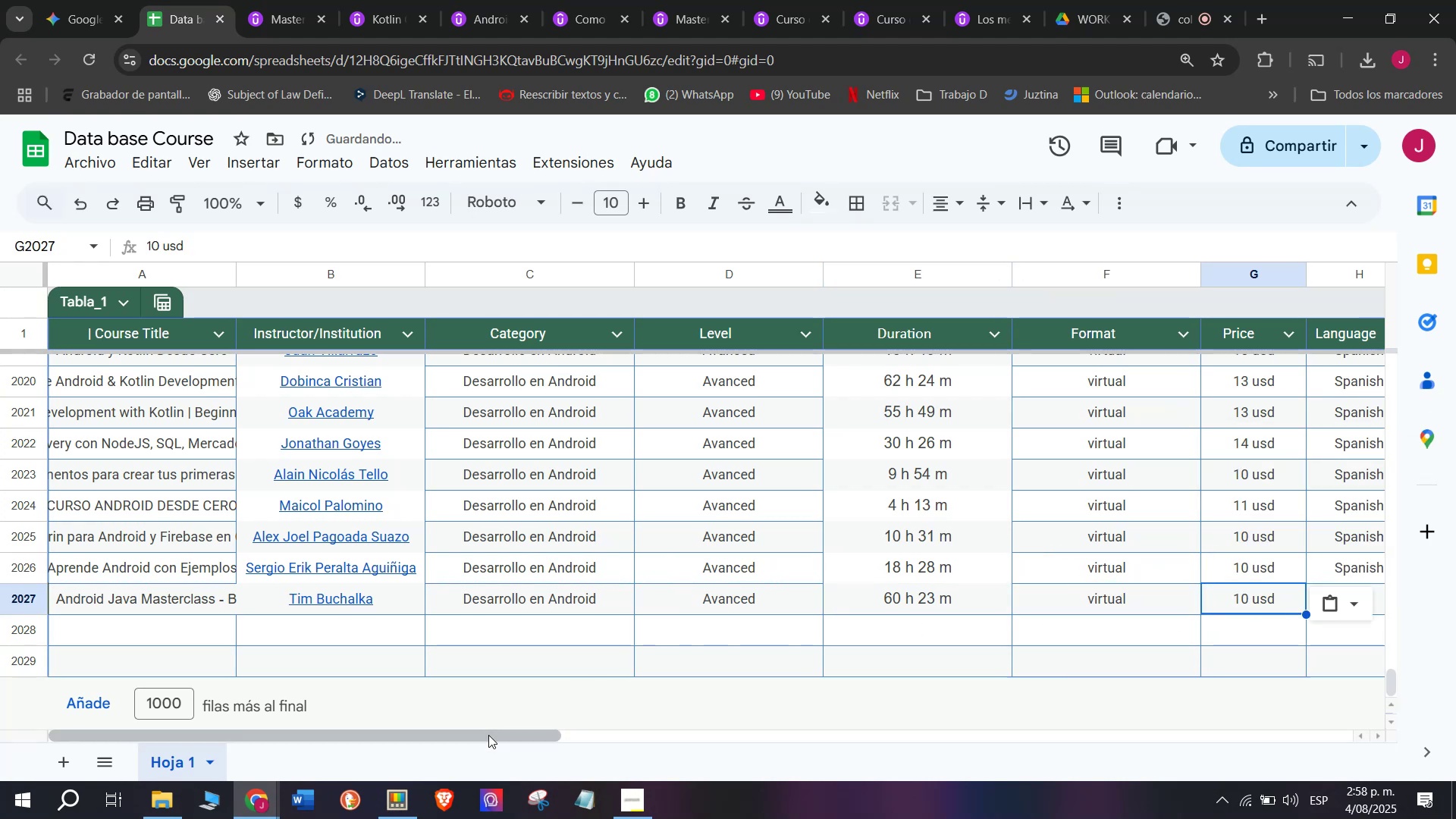 
left_click_drag(start_coordinate=[491, 739], to_coordinate=[799, 761])
 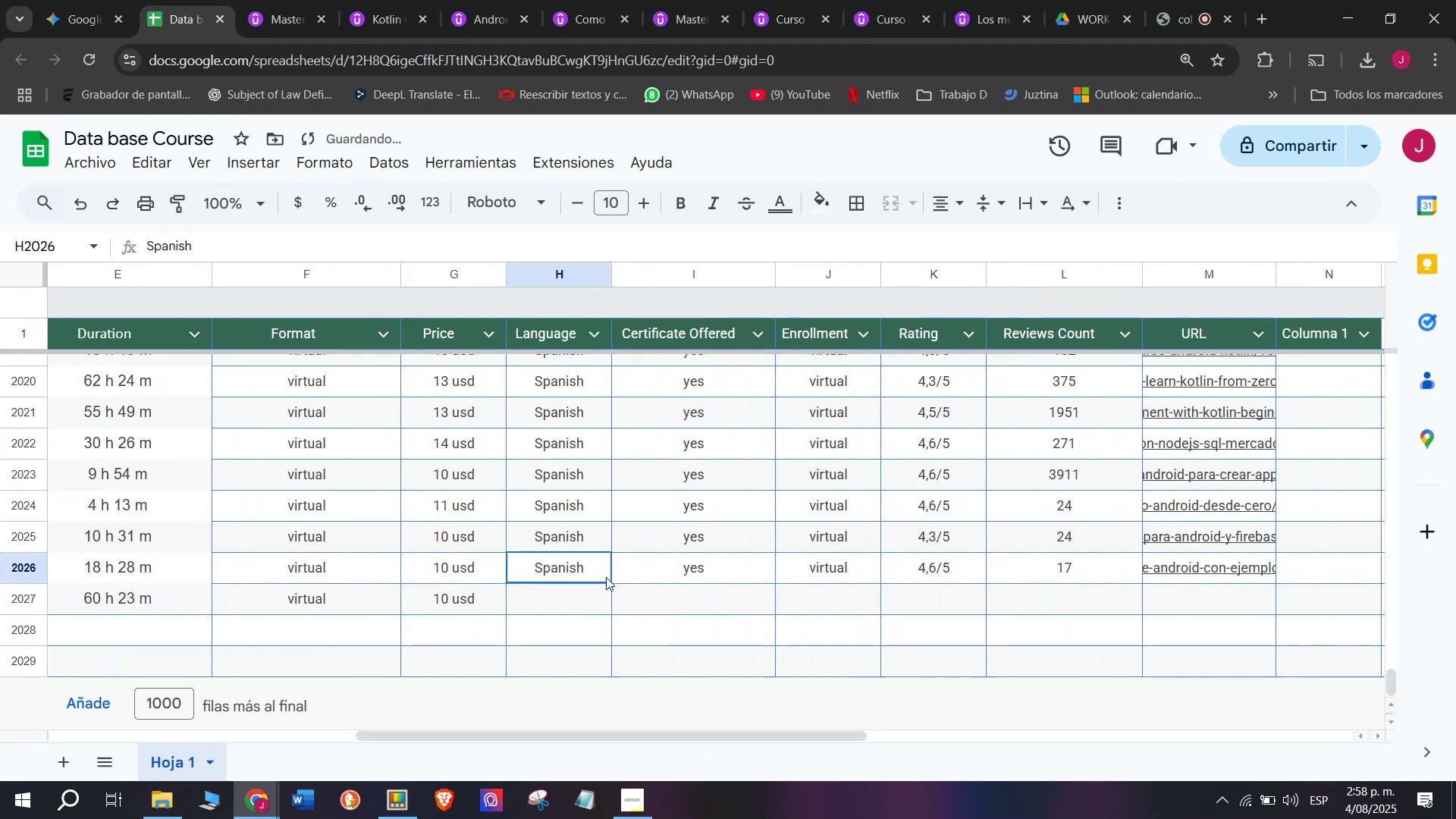 
key(Control+ControlLeft)
 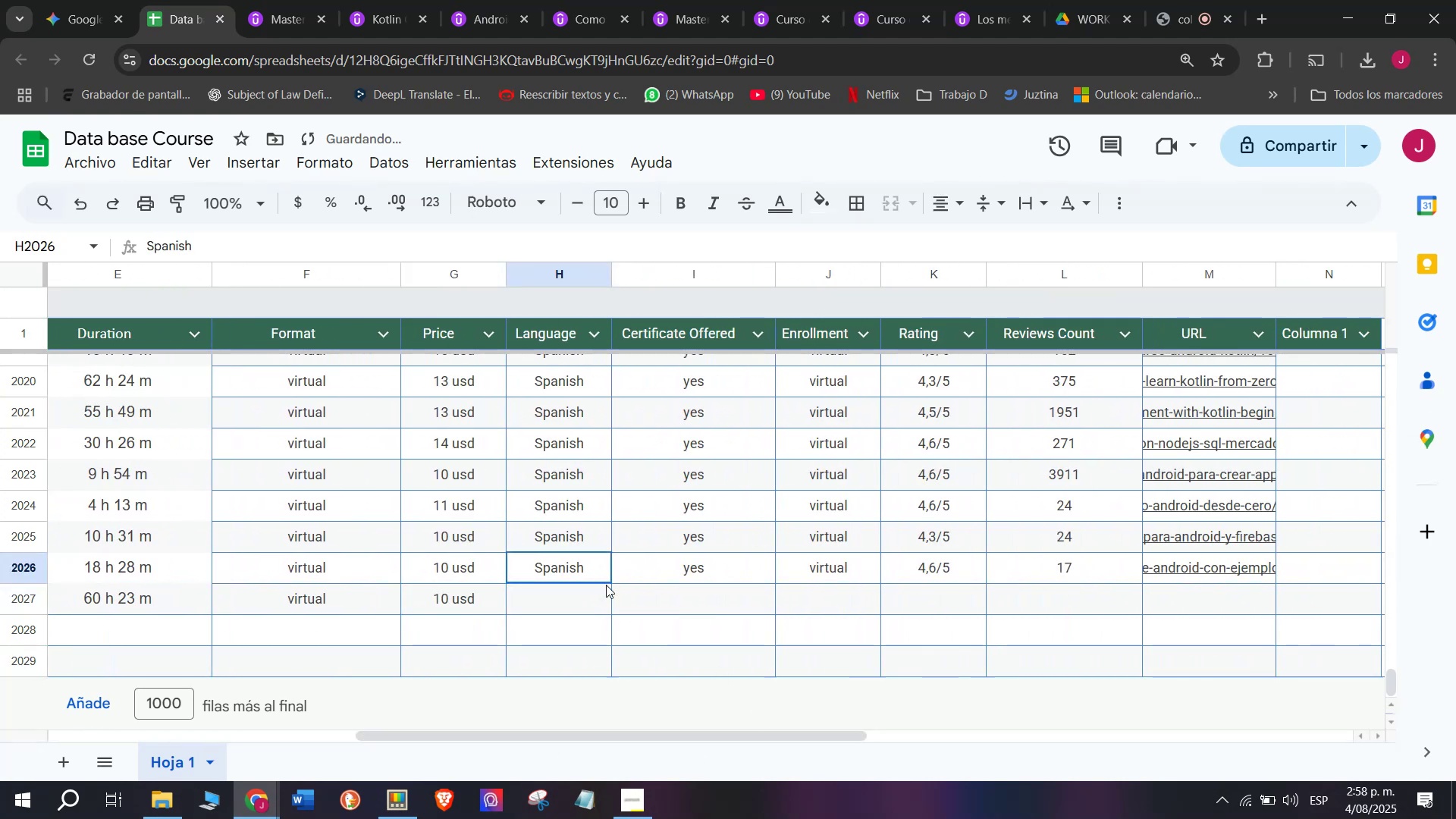 
key(Break)
 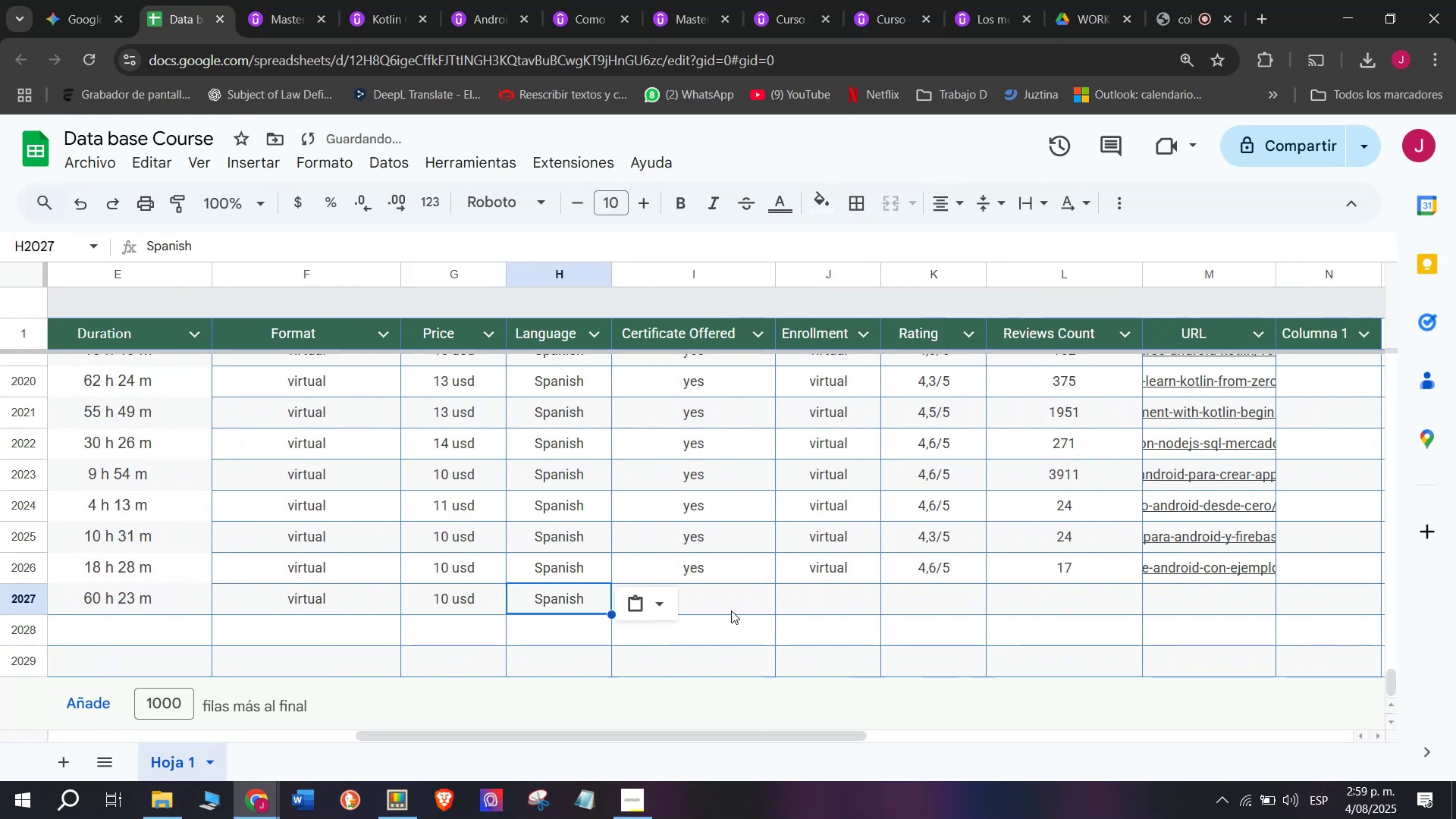 
key(Control+C)
 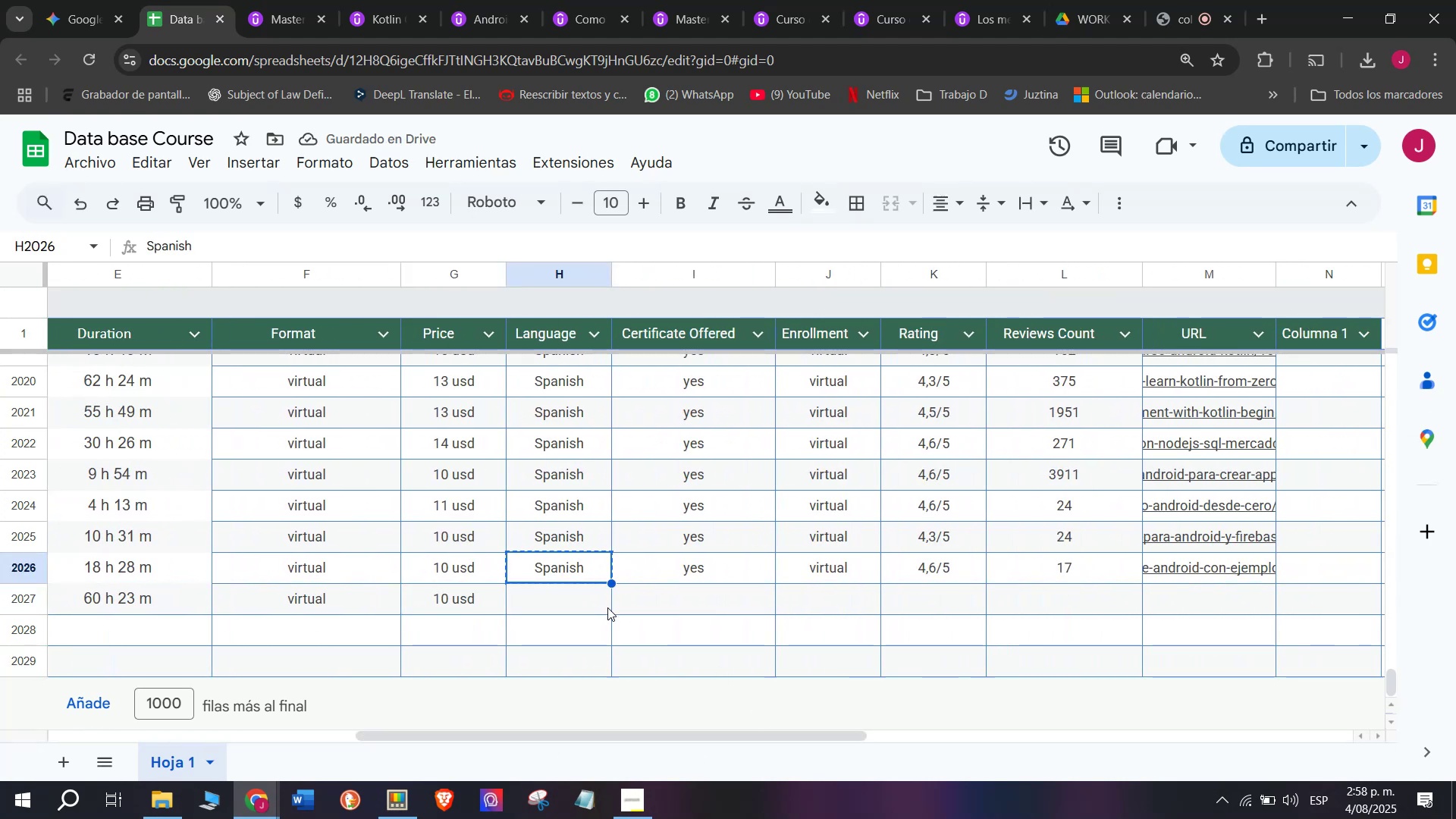 
key(Control+ControlLeft)
 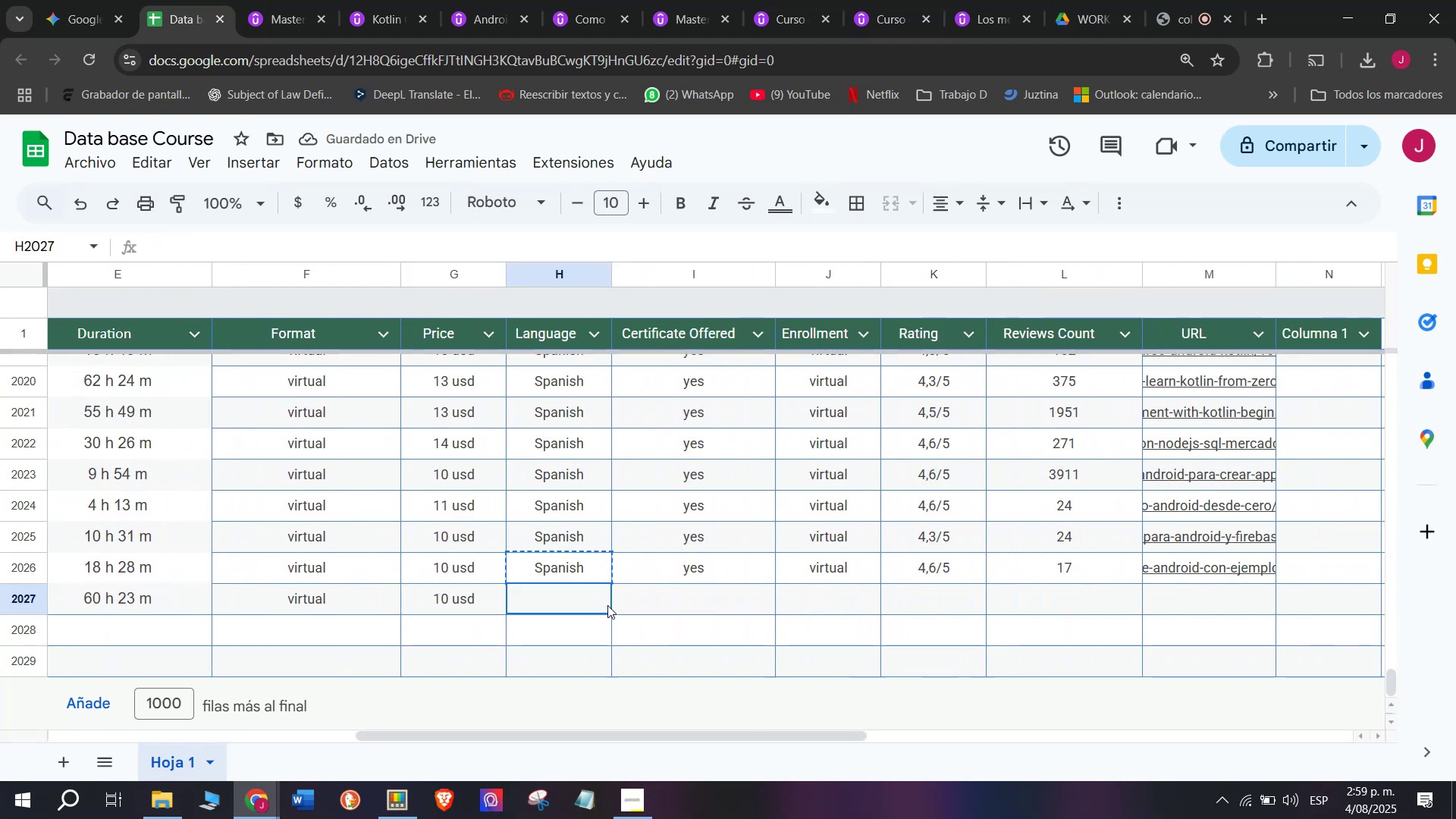 
key(Z)
 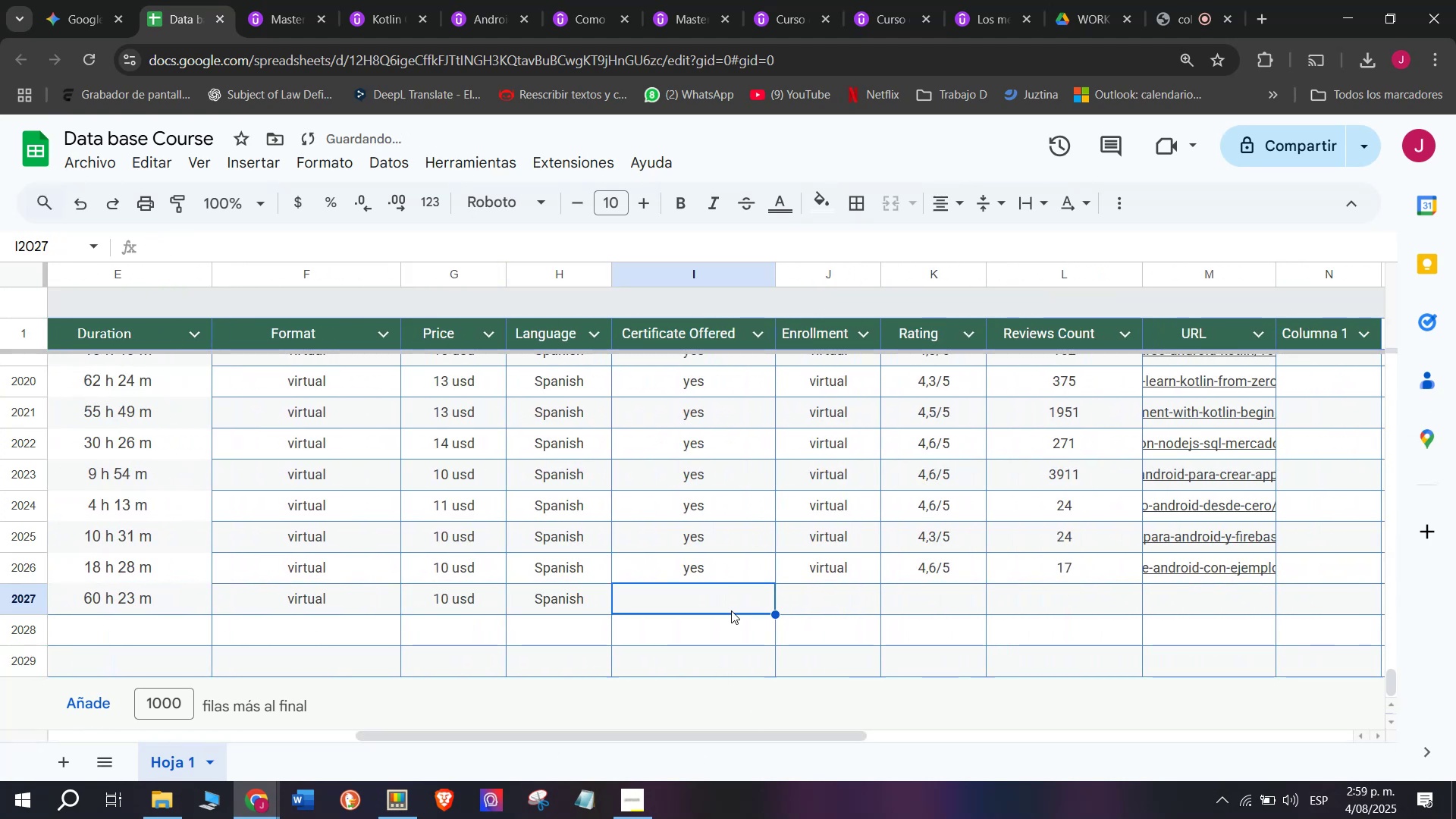 
key(Control+V)
 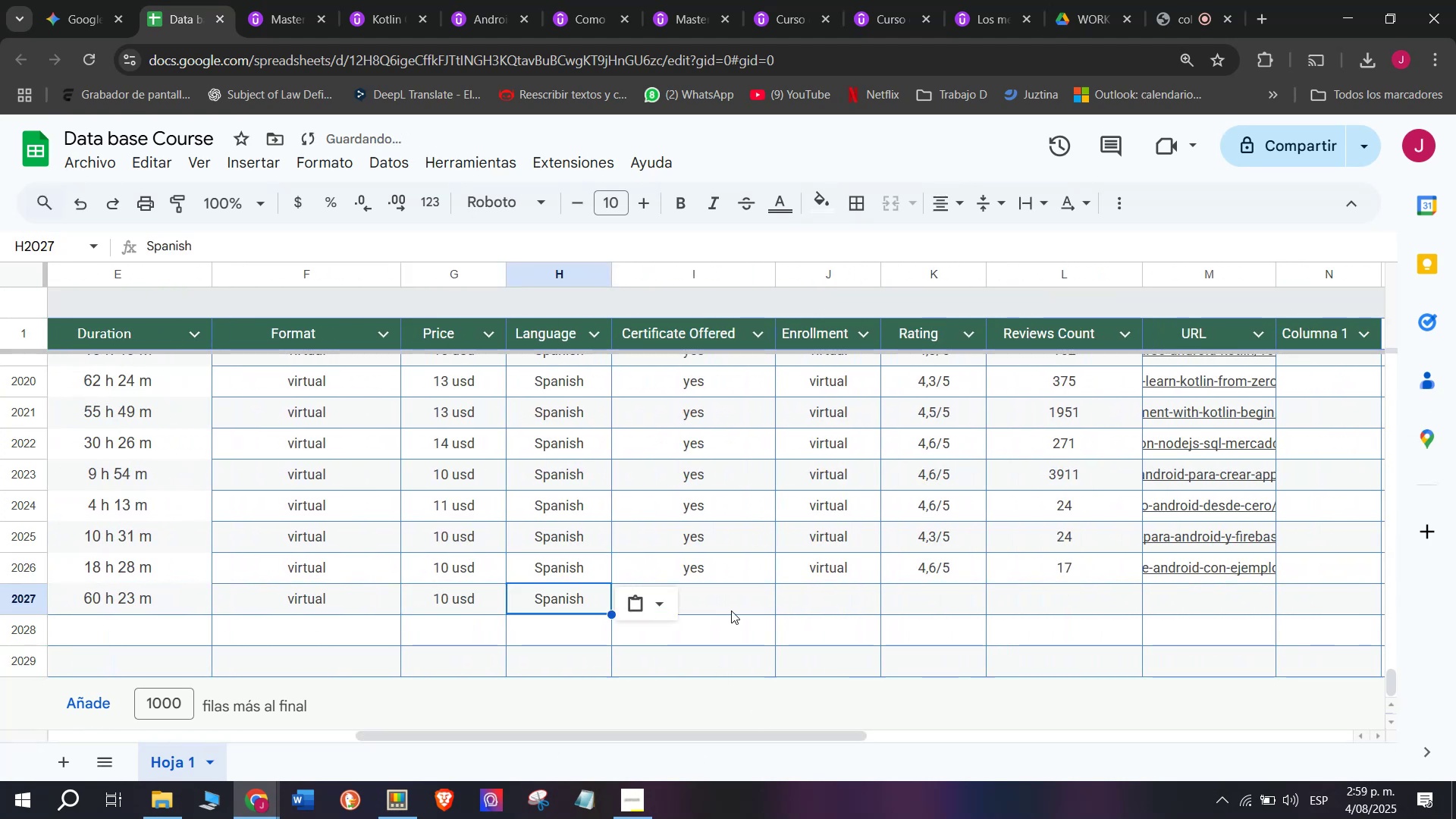 
triple_click([731, 610])
 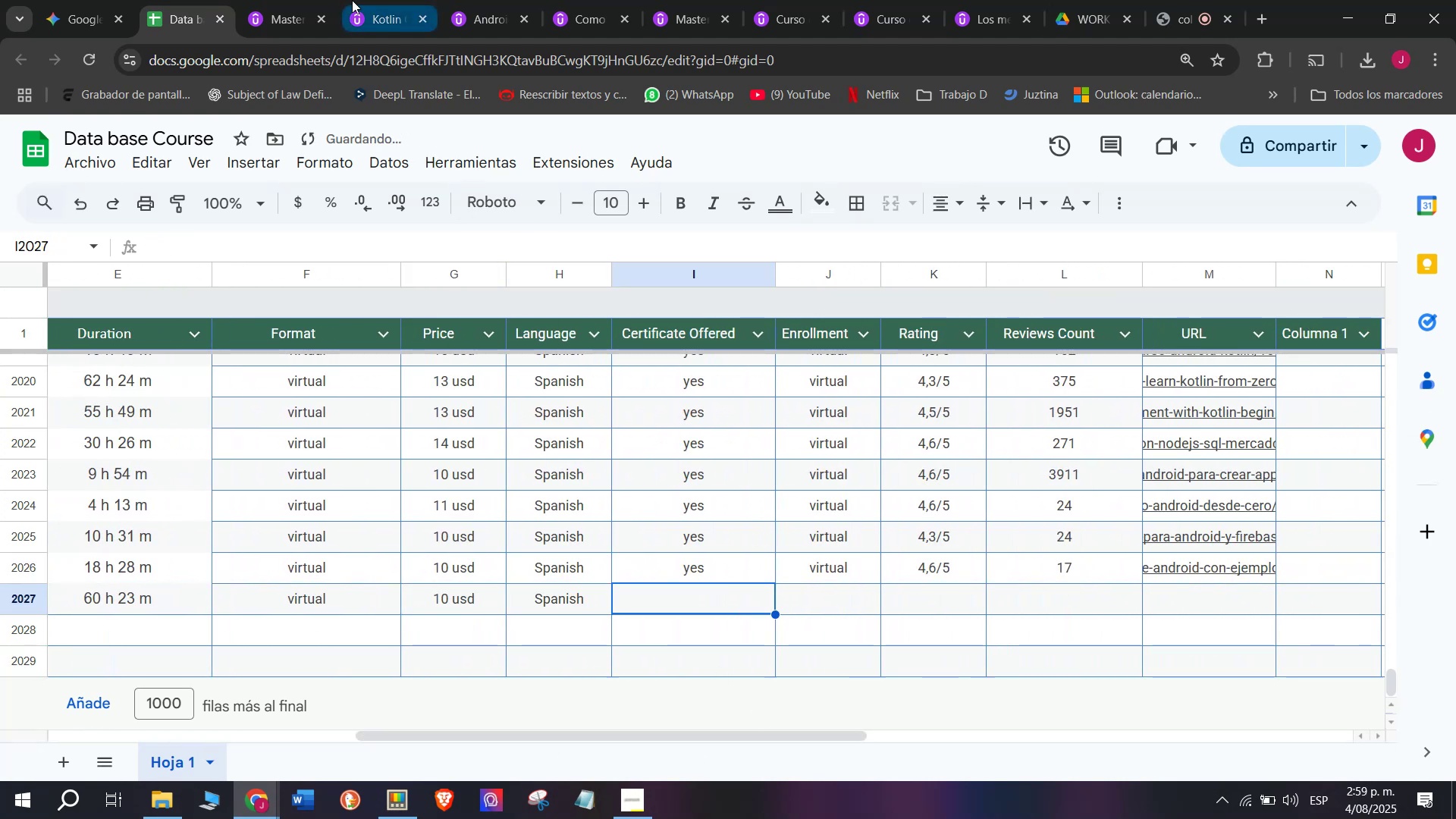 
left_click([298, 0])
 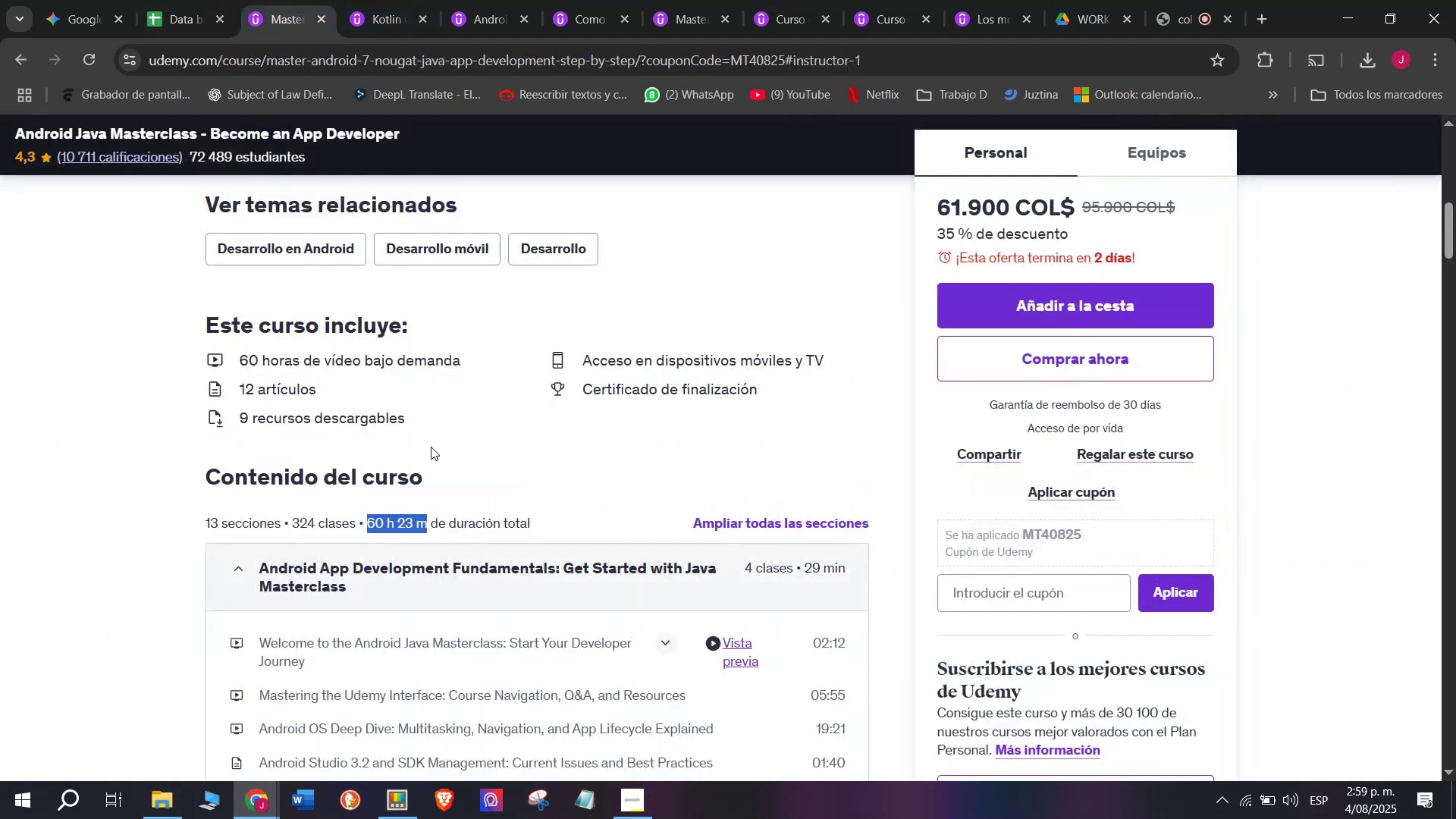 
scroll: coordinate [429, 516], scroll_direction: up, amount: 4.0
 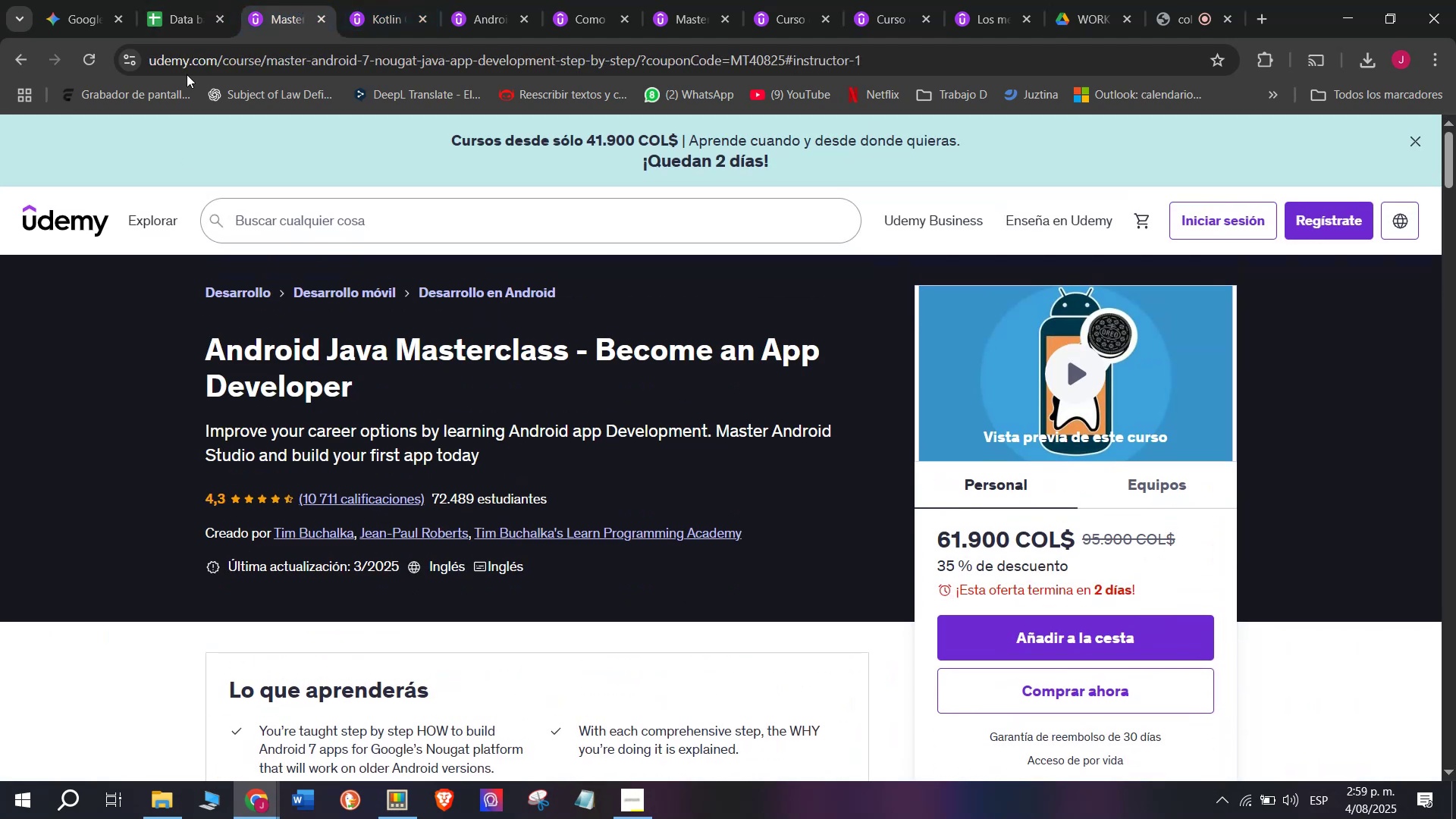 
left_click([196, 0])
 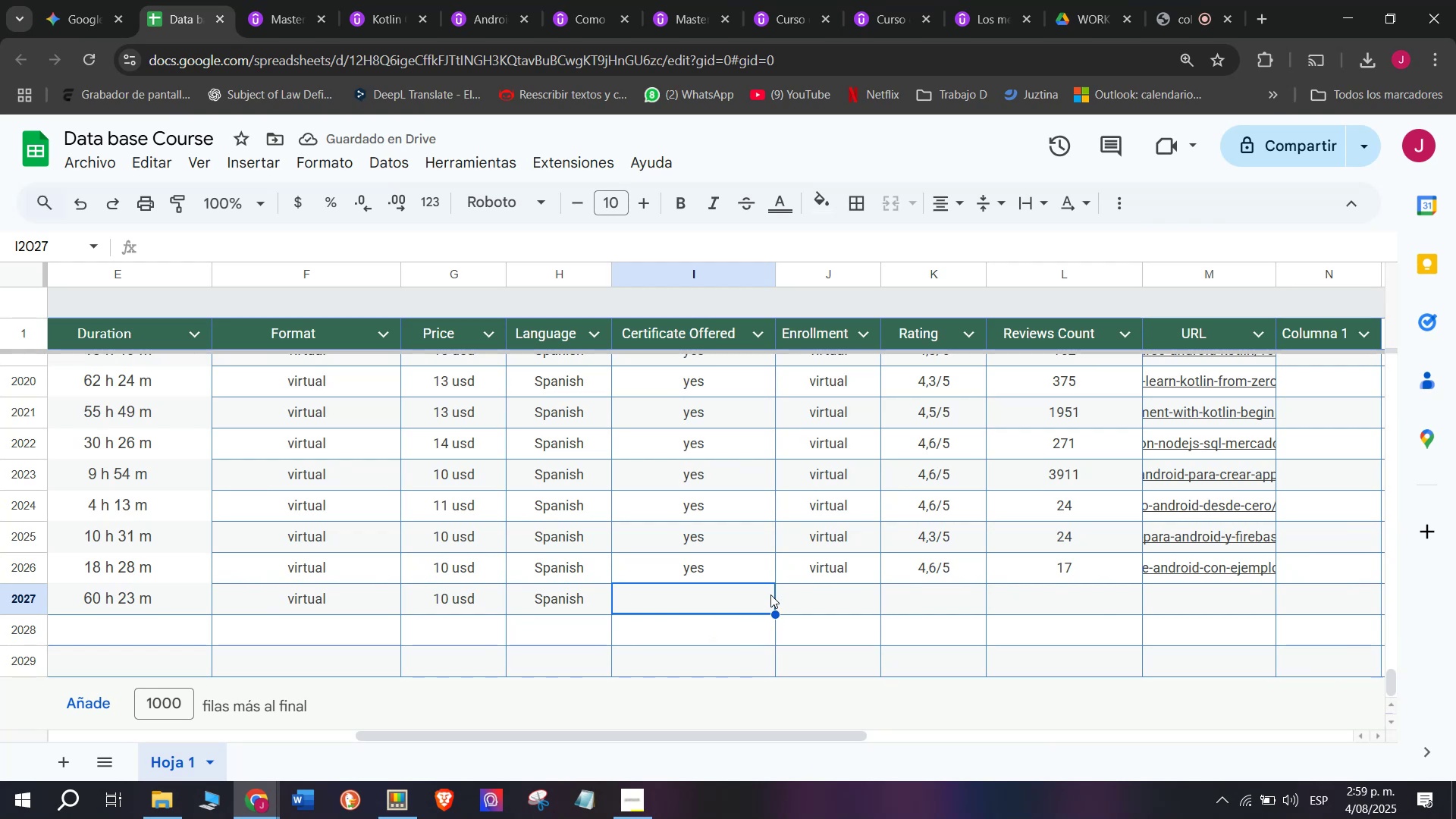 
key(Control+C)
 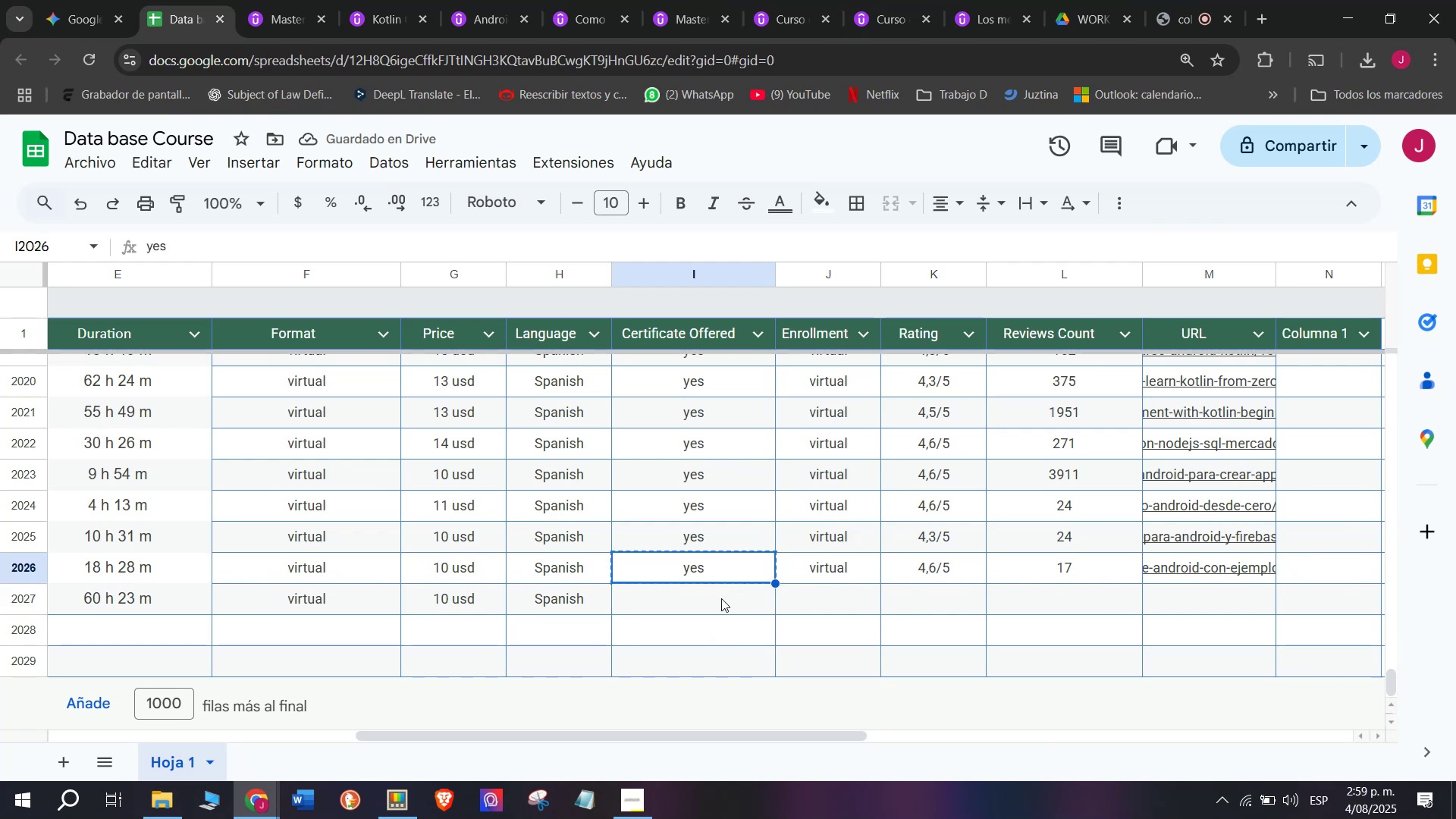 
key(Break)
 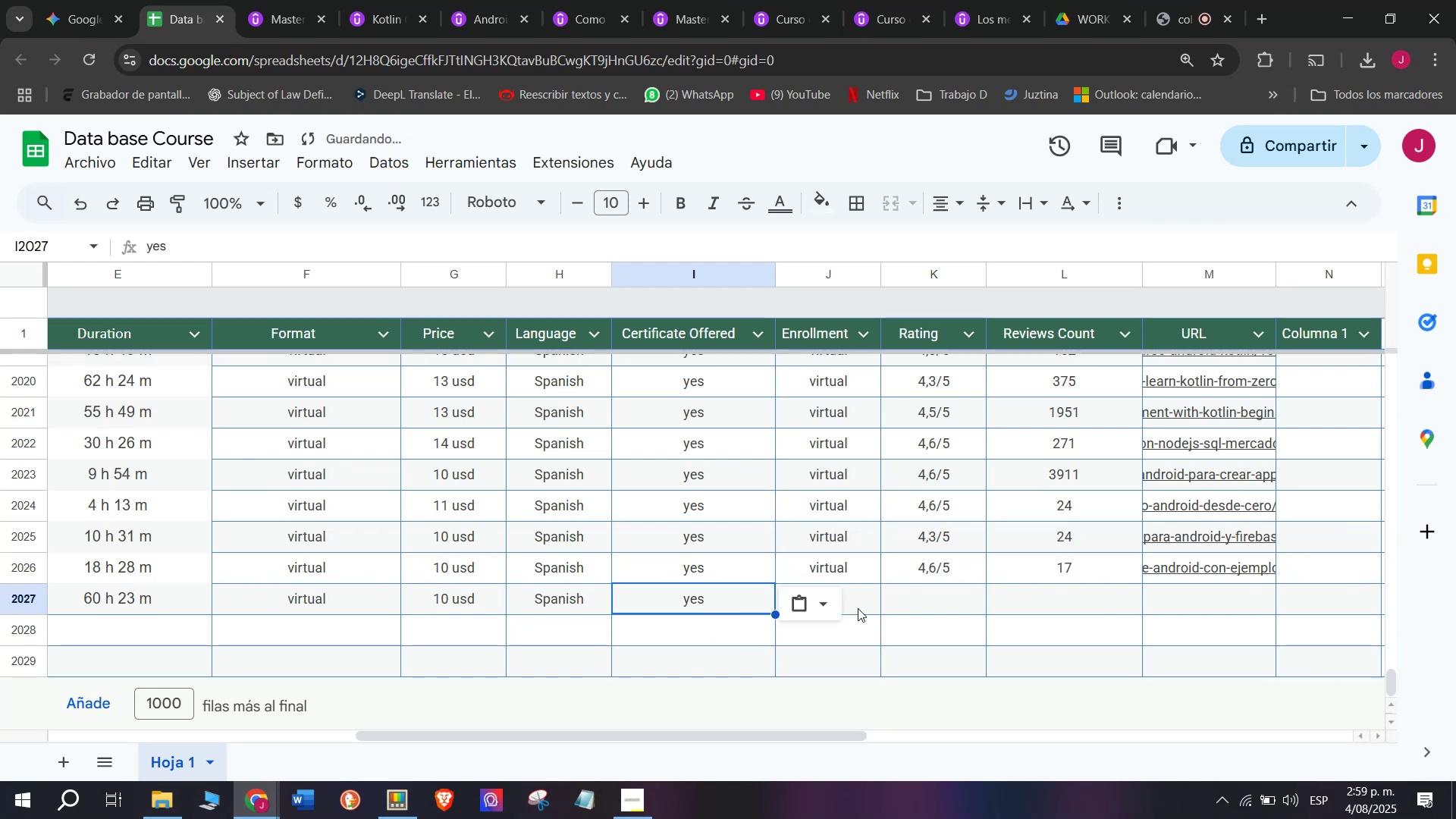 
key(Control+ControlLeft)
 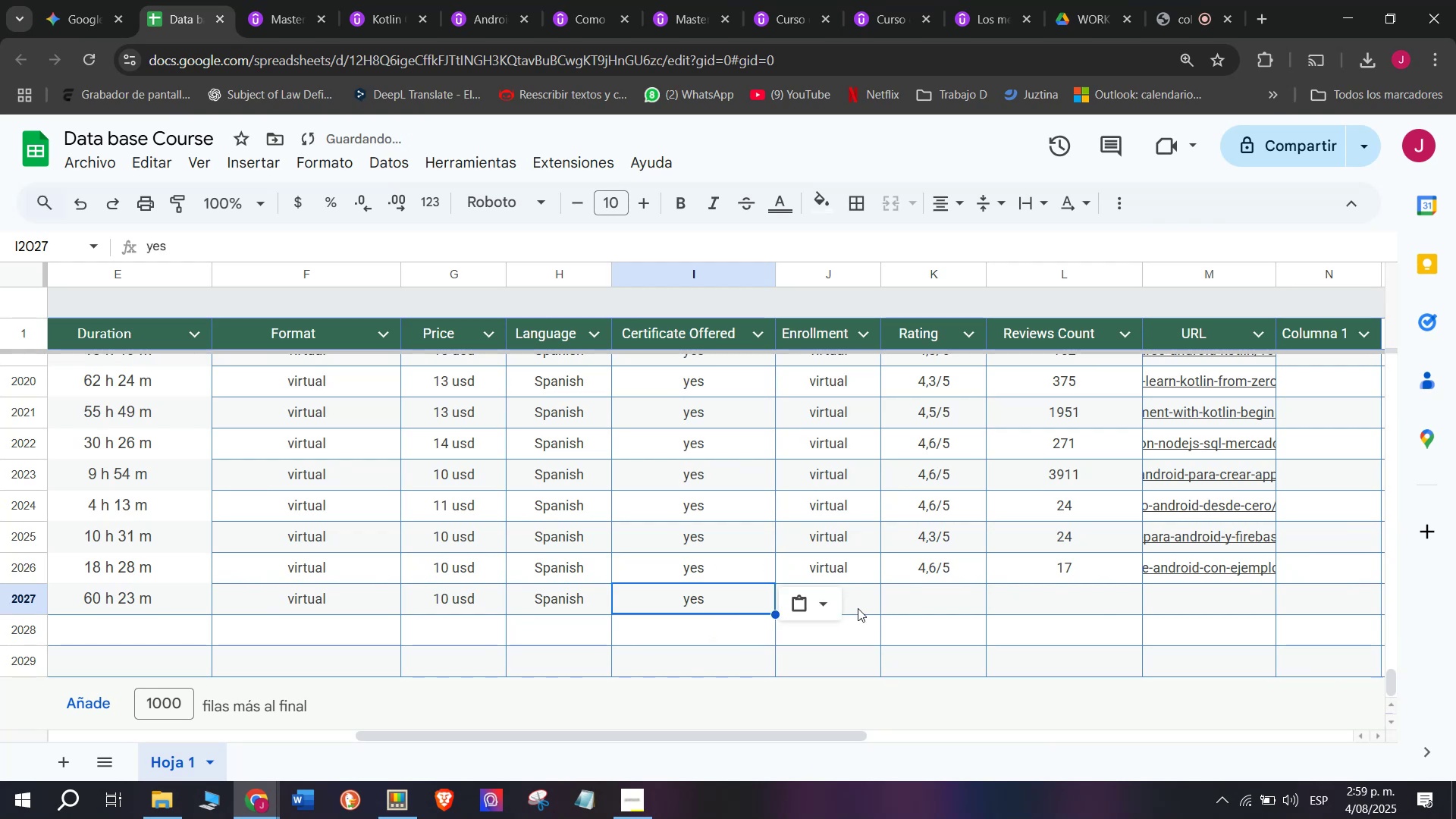 
double_click([721, 598])
 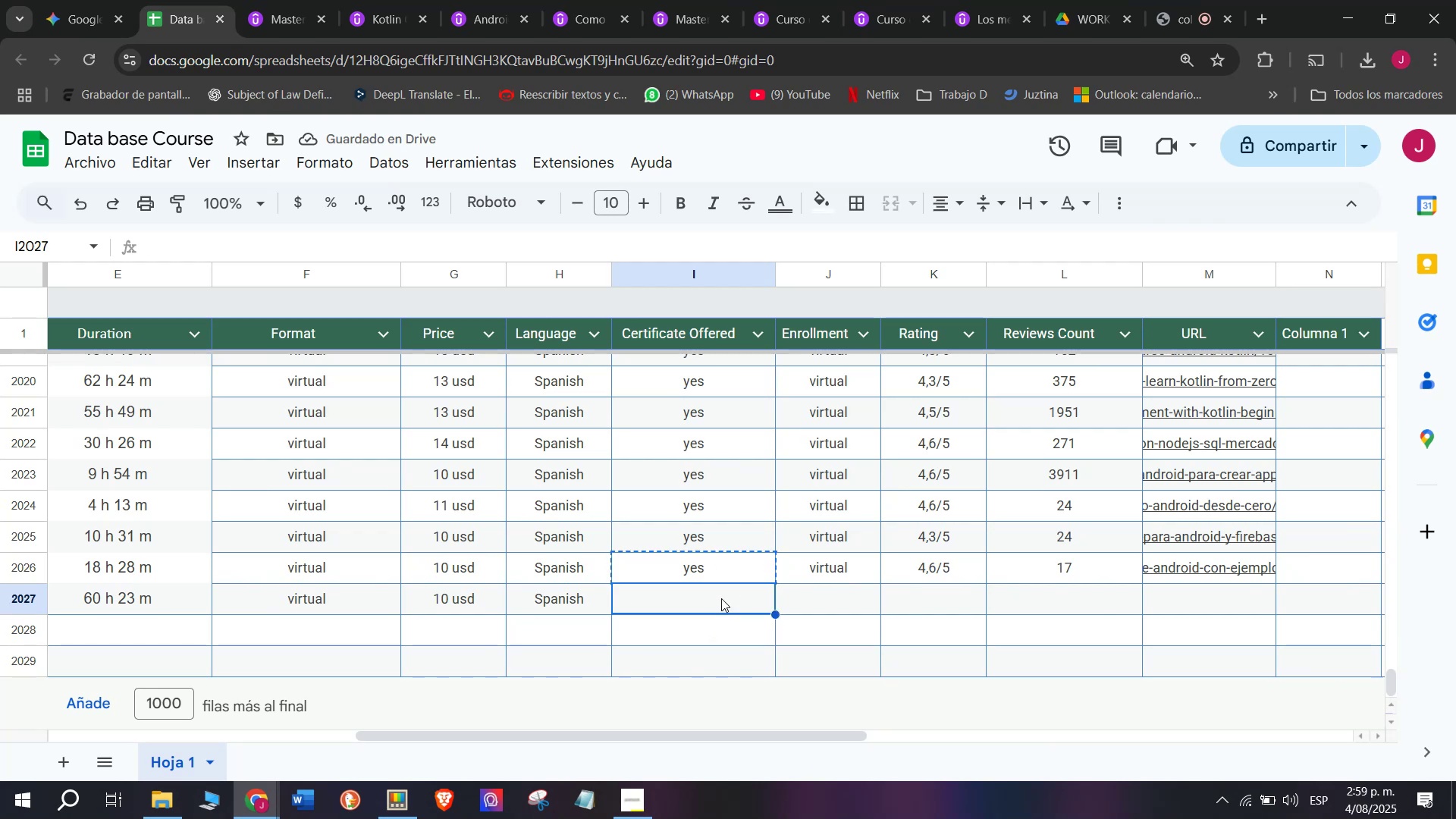 
key(Z)
 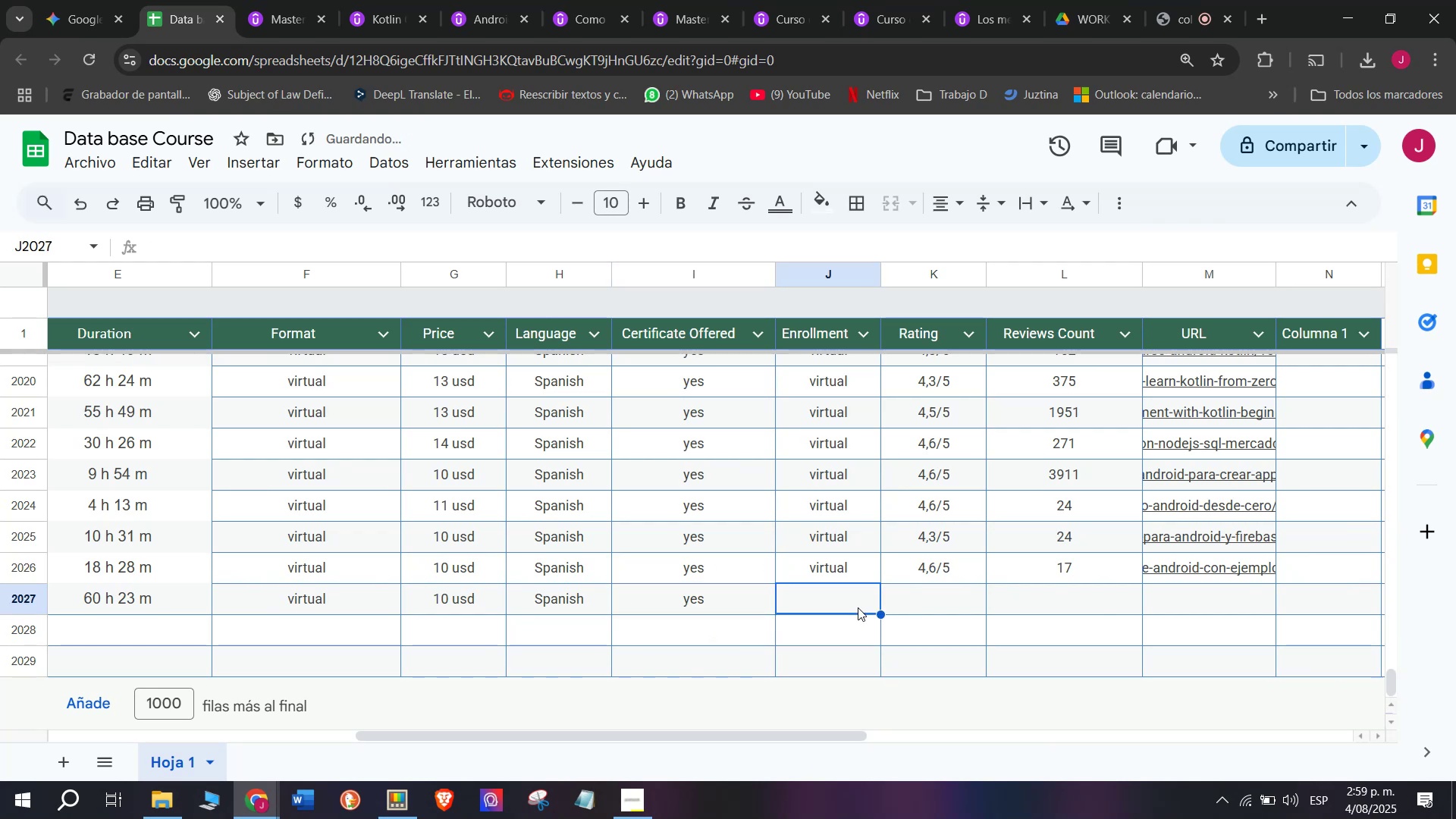 
key(Control+ControlLeft)
 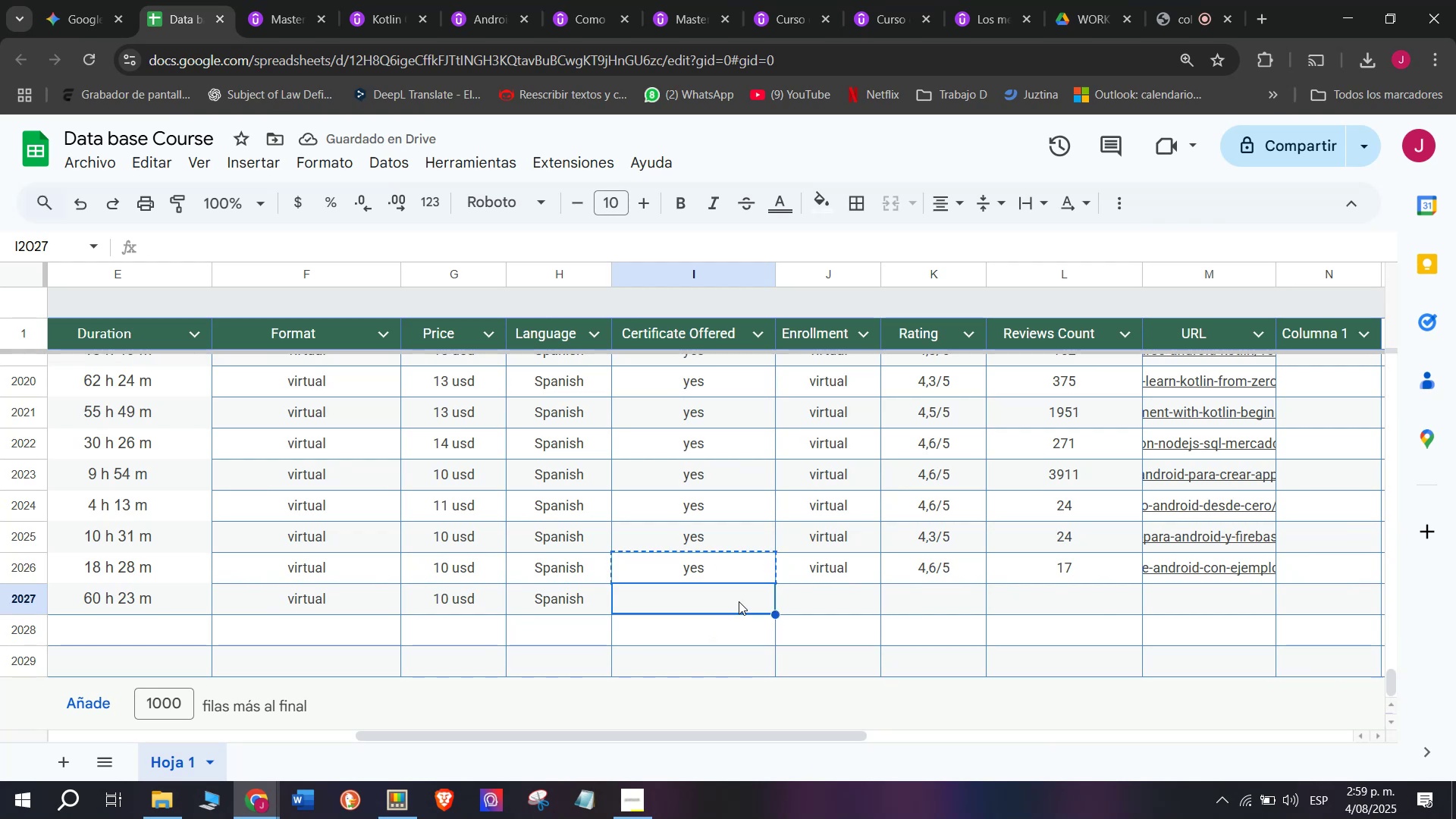 
key(Control+V)
 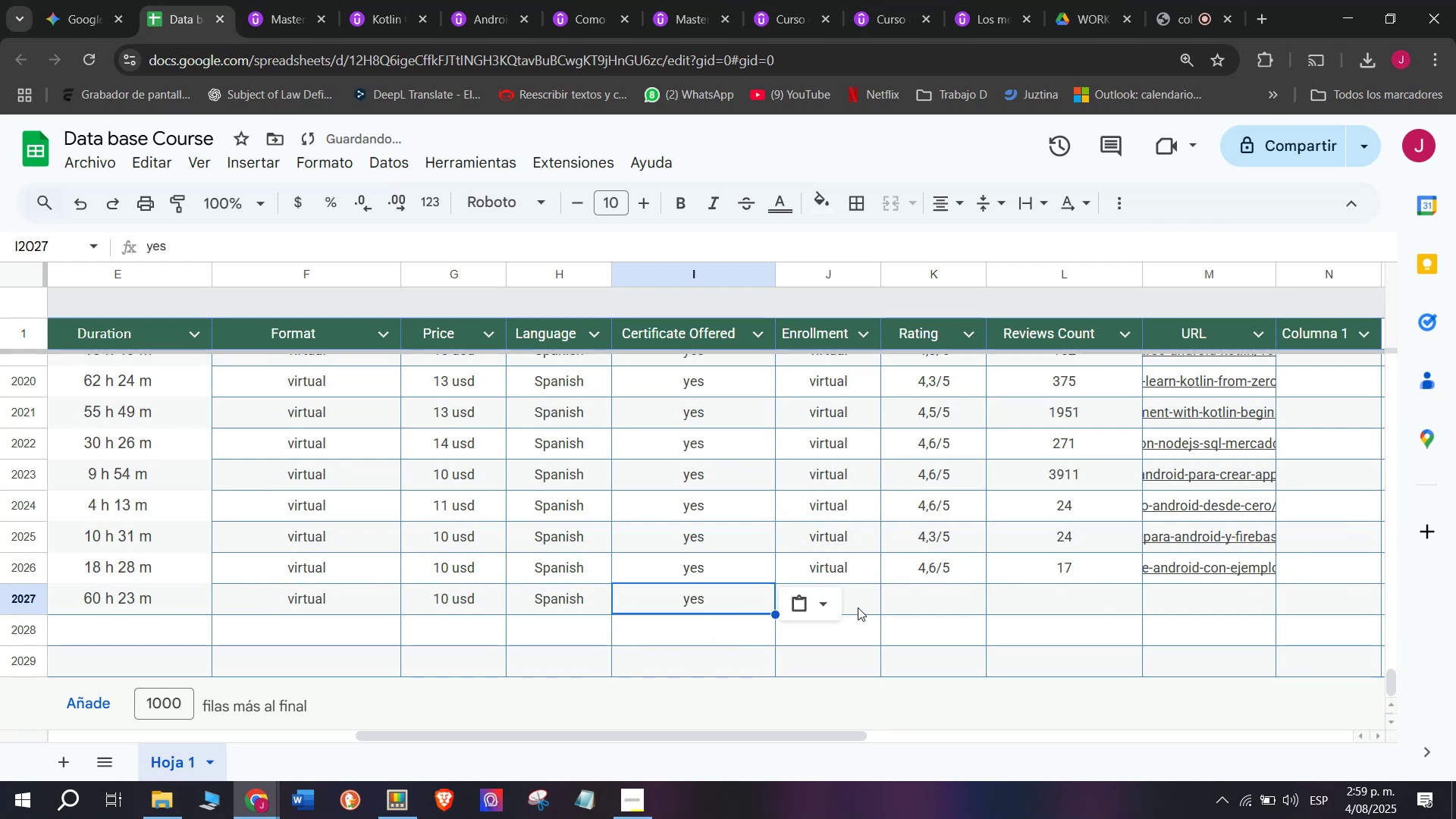 
triple_click([858, 607])
 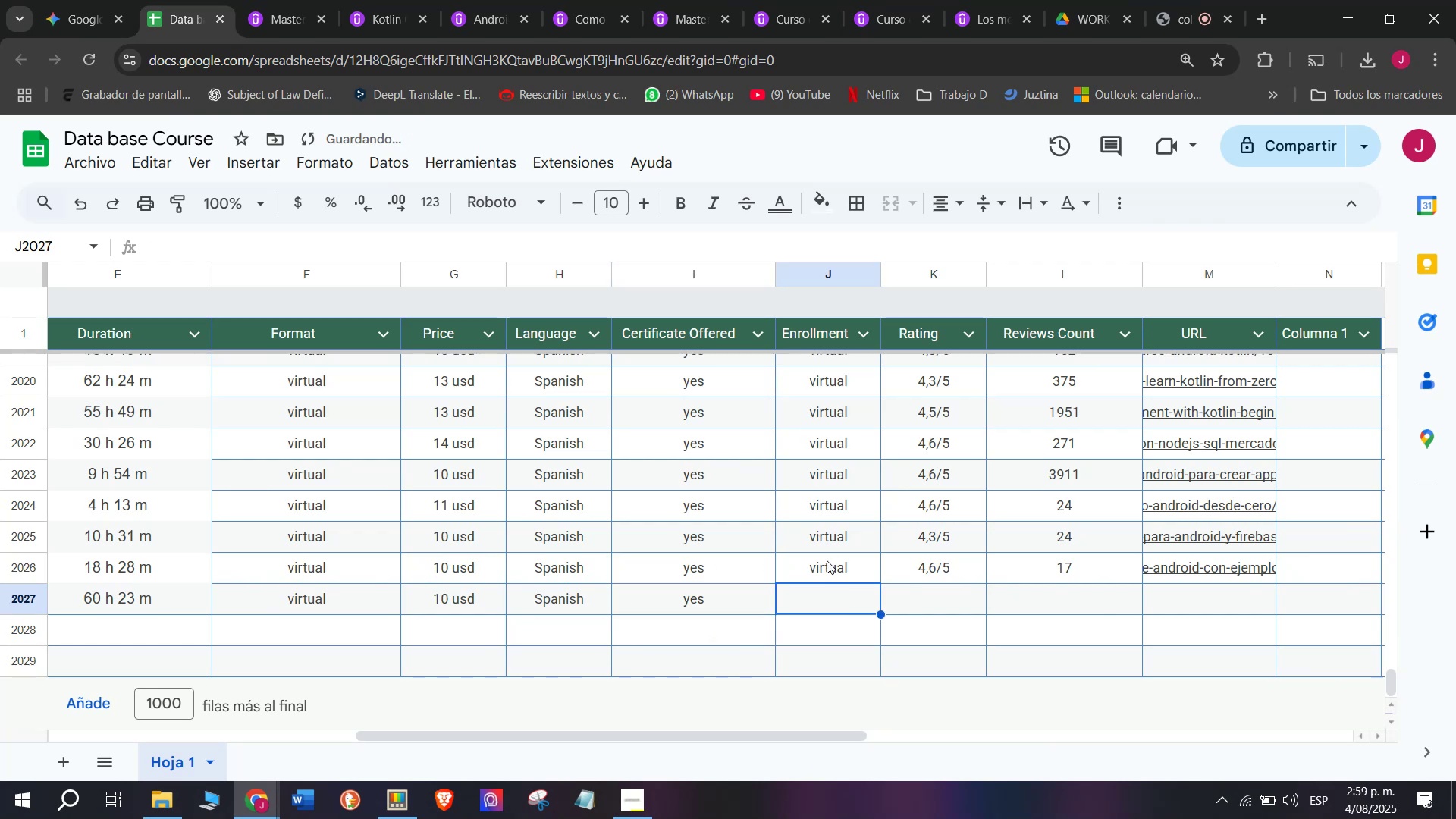 
key(Break)
 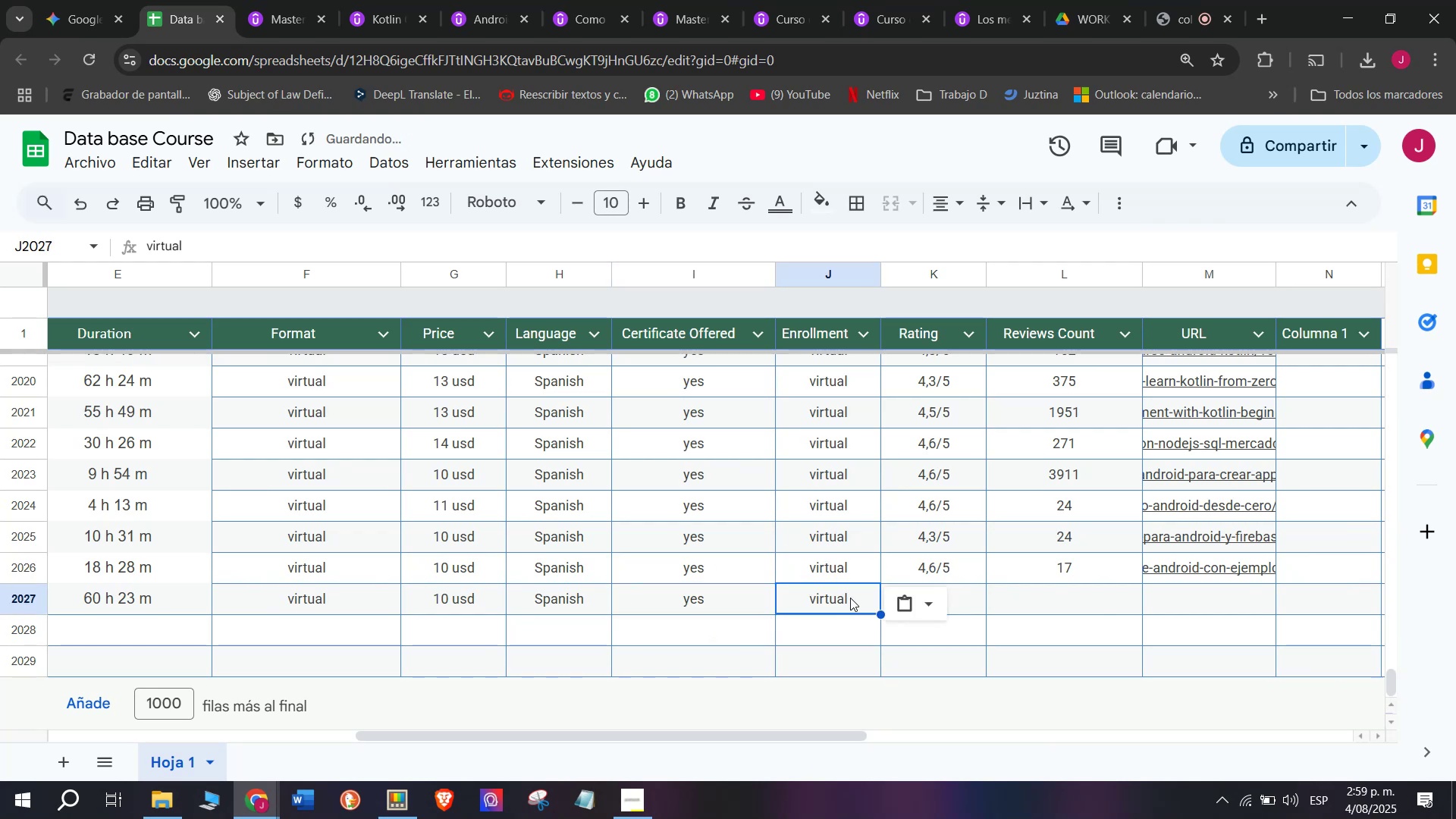 
key(Control+ControlLeft)
 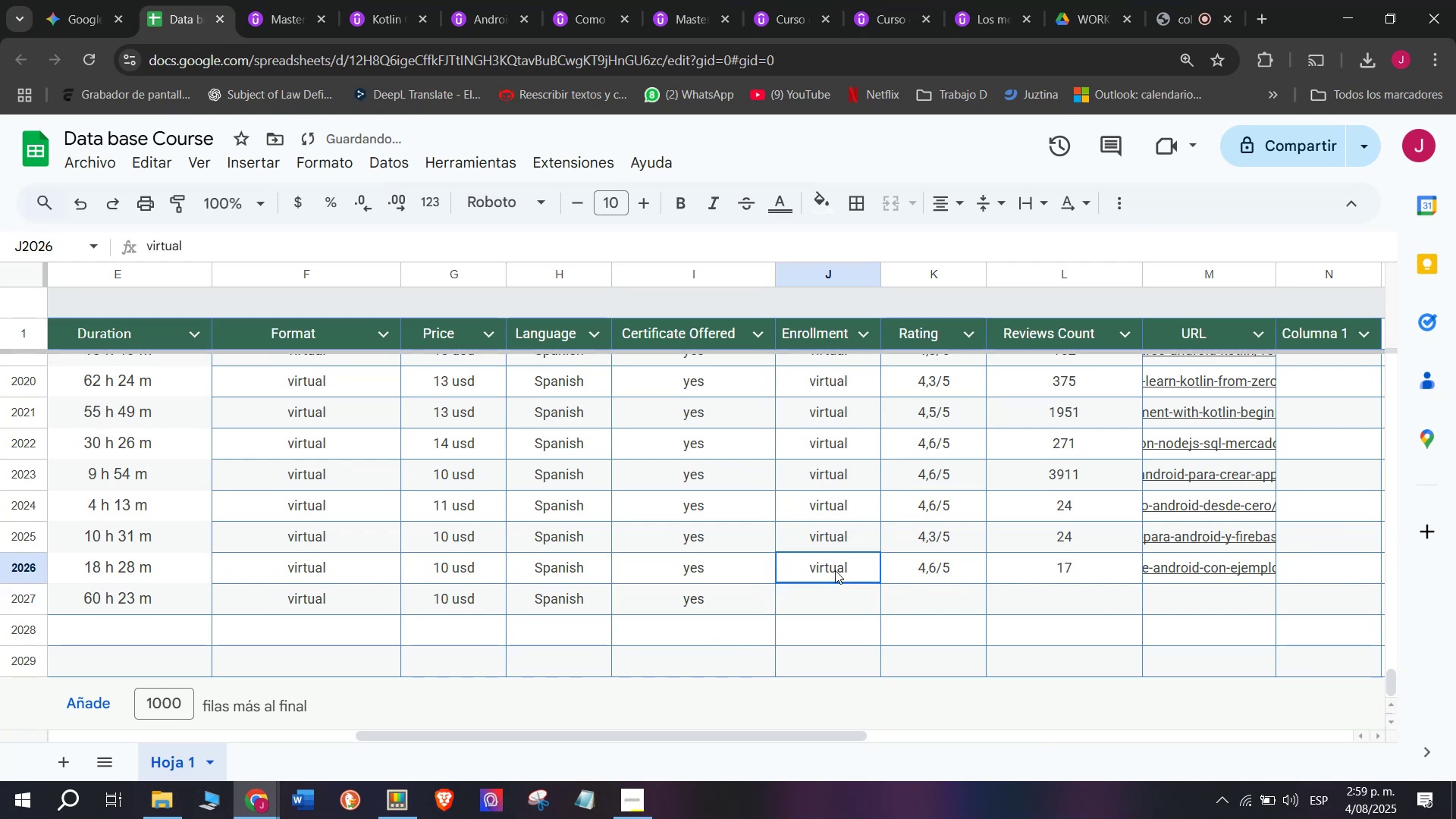 
key(Control+C)
 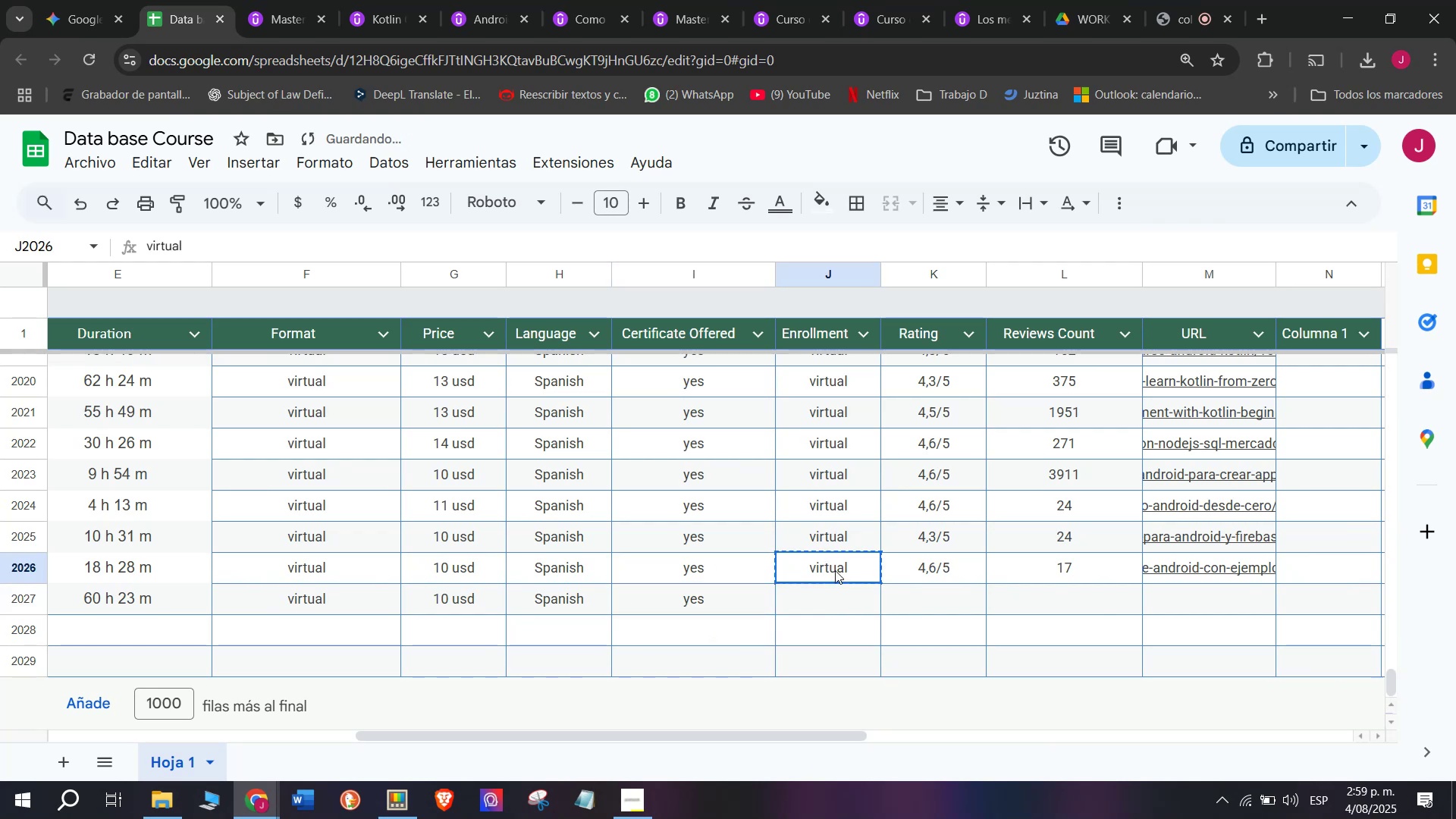 
left_click([835, 570])
 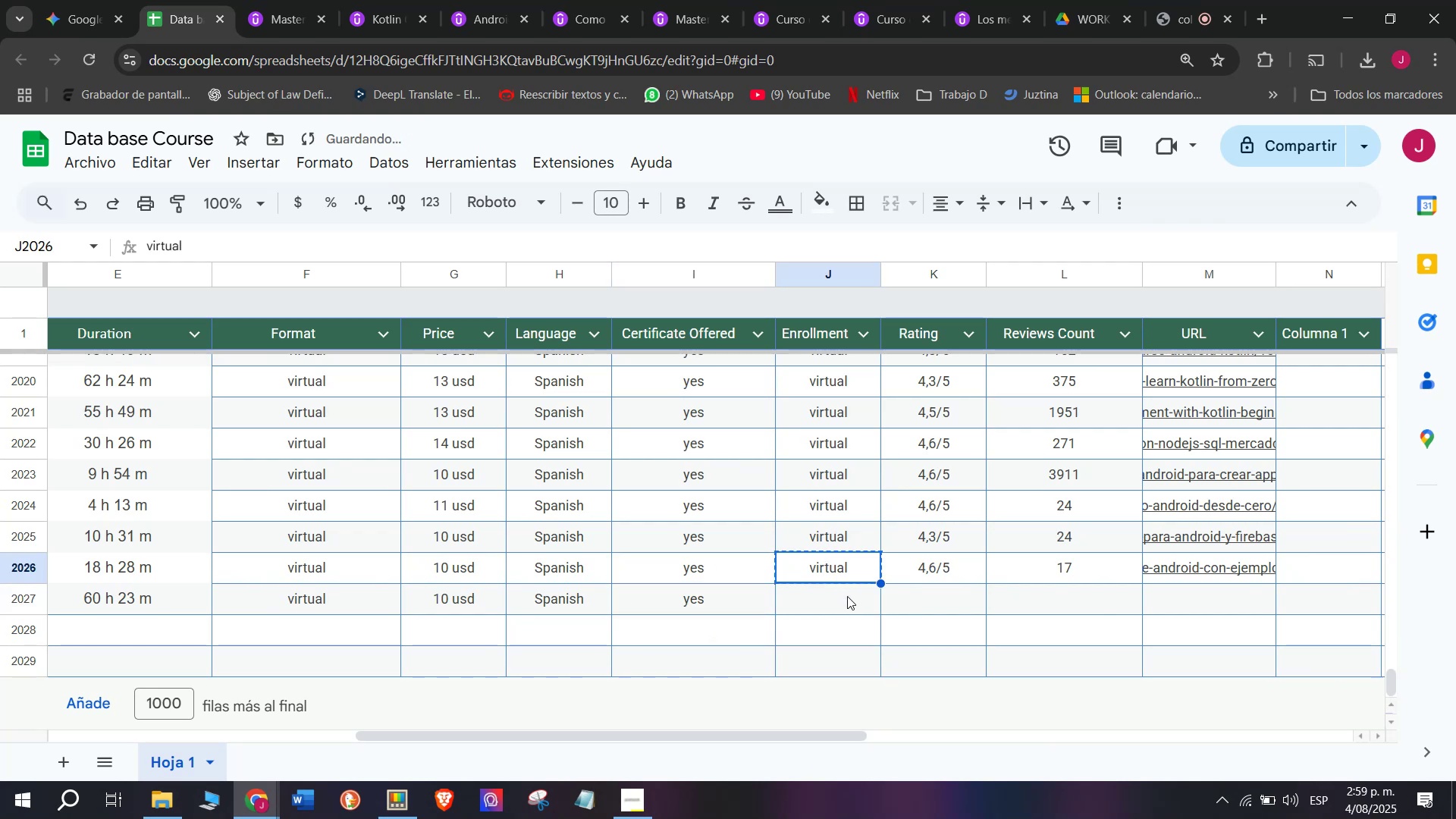 
key(Z)
 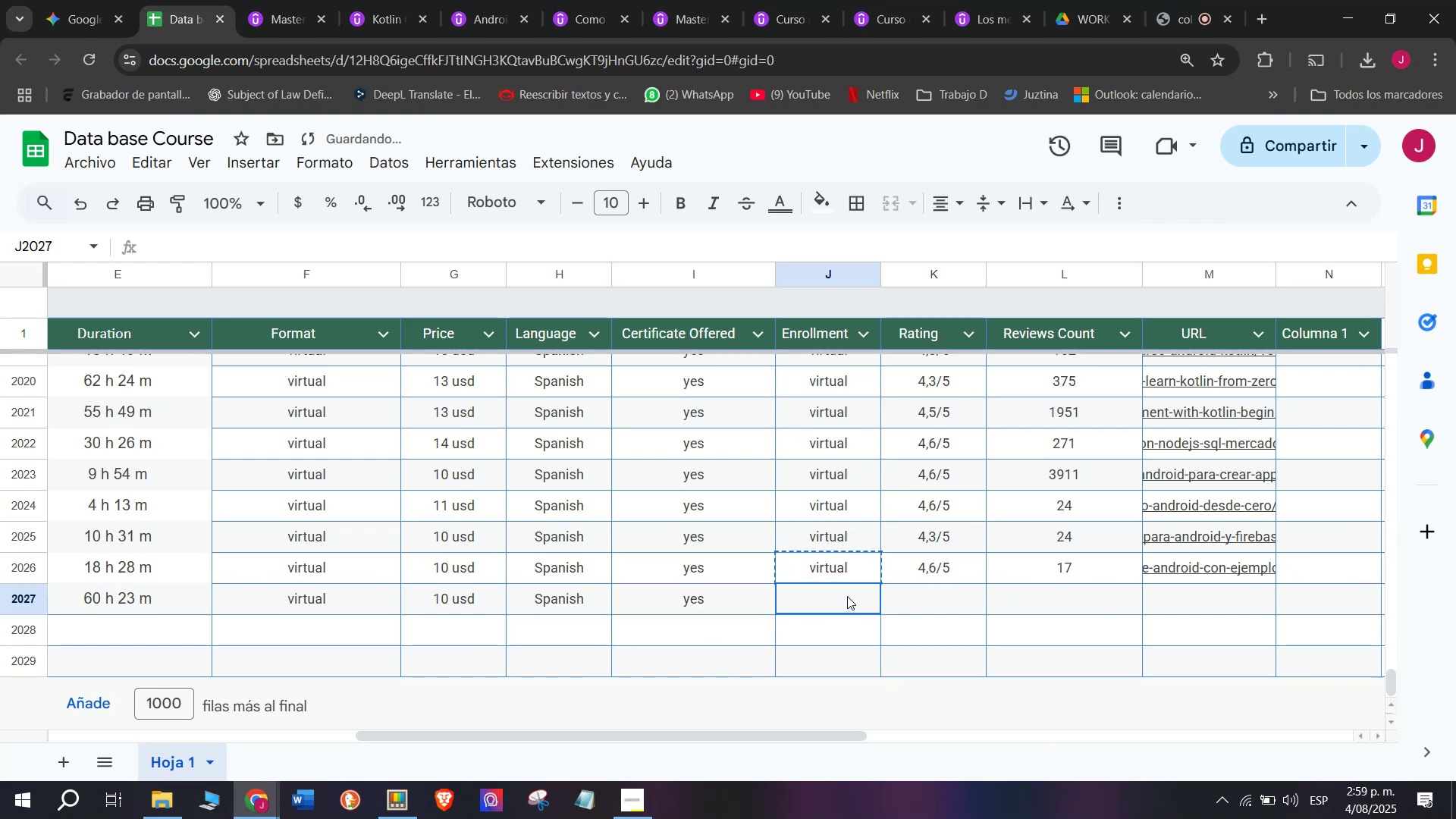 
key(Control+ControlLeft)
 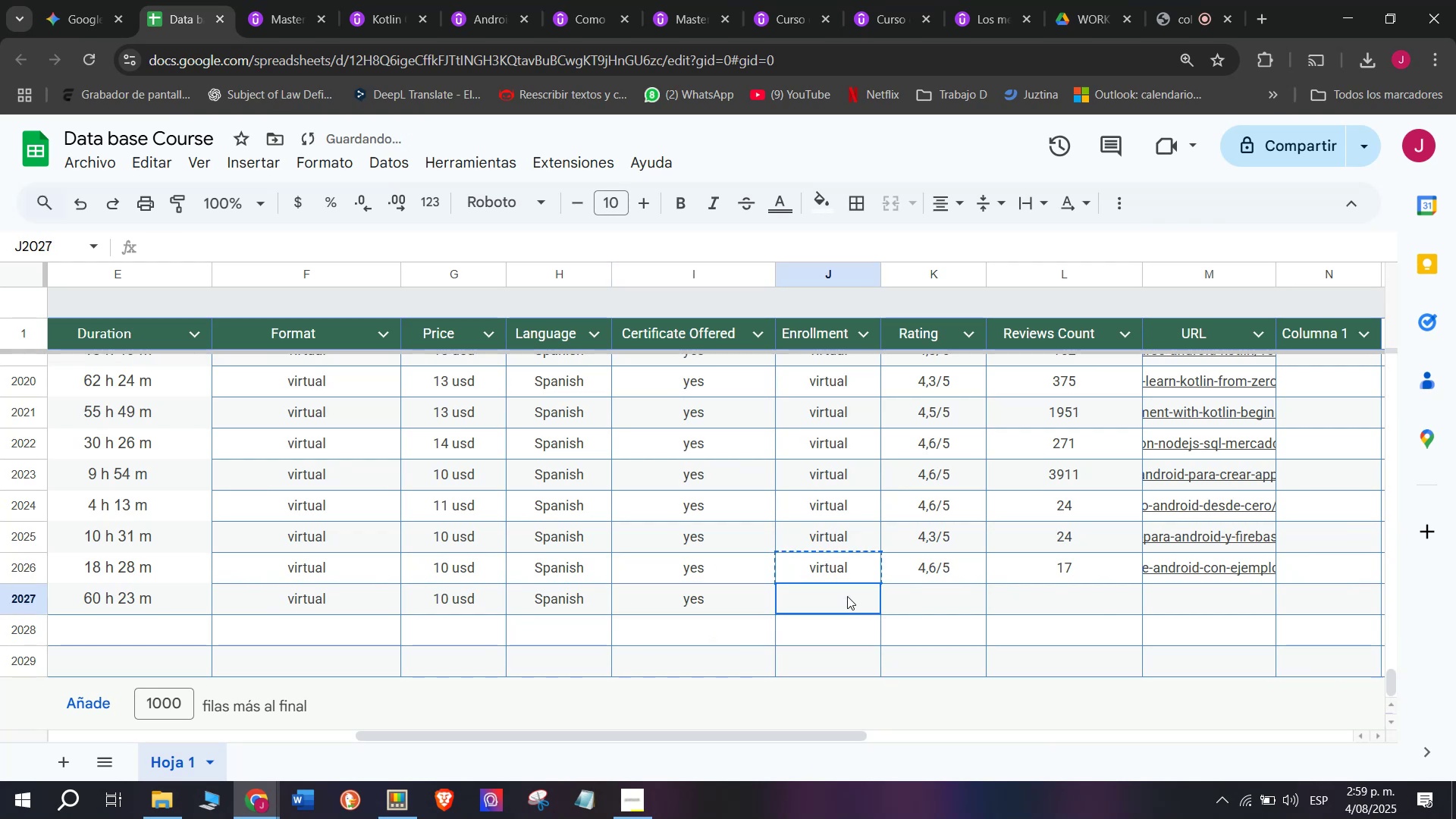 
key(Control+V)
 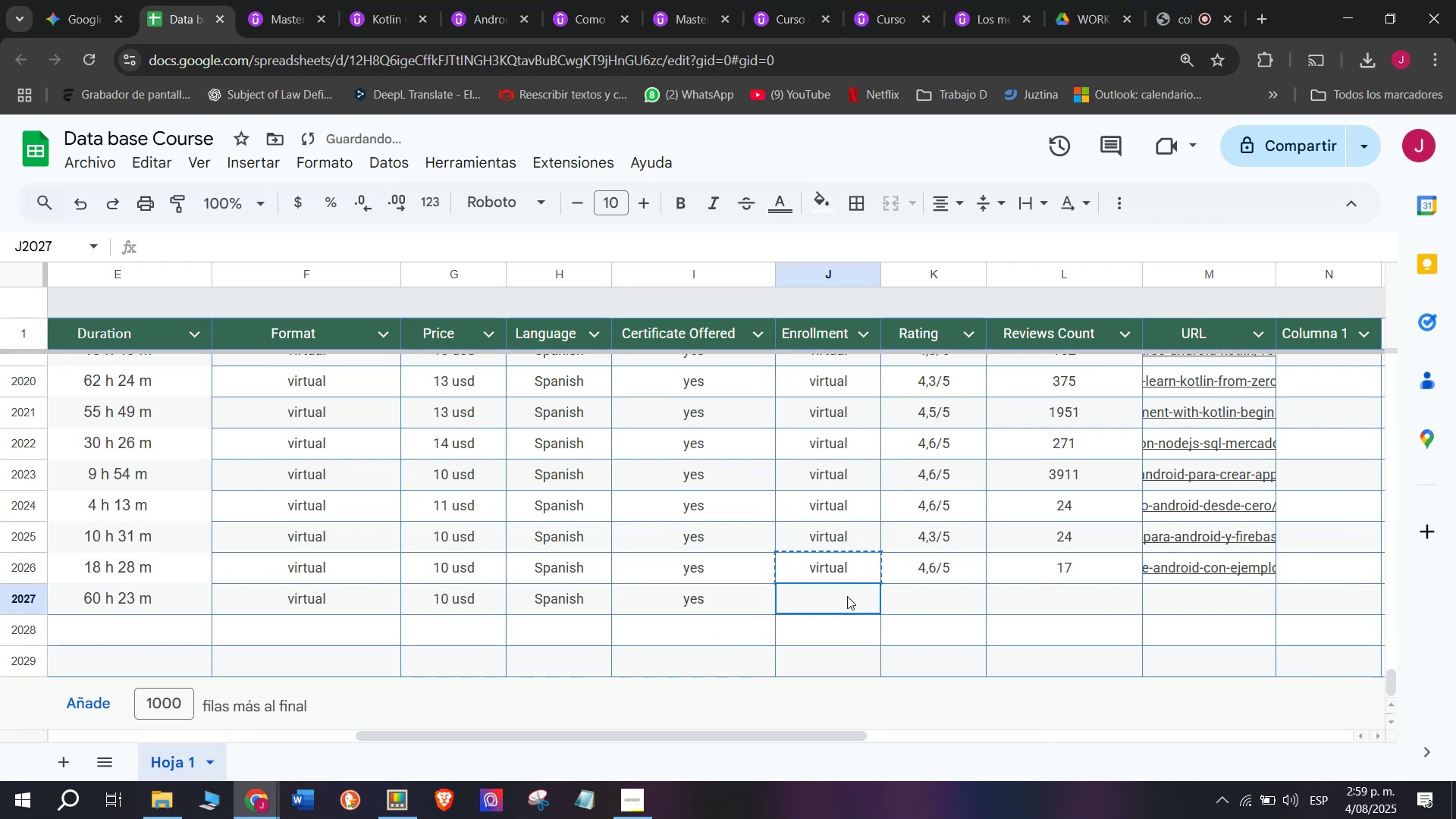 
double_click([847, 596])
 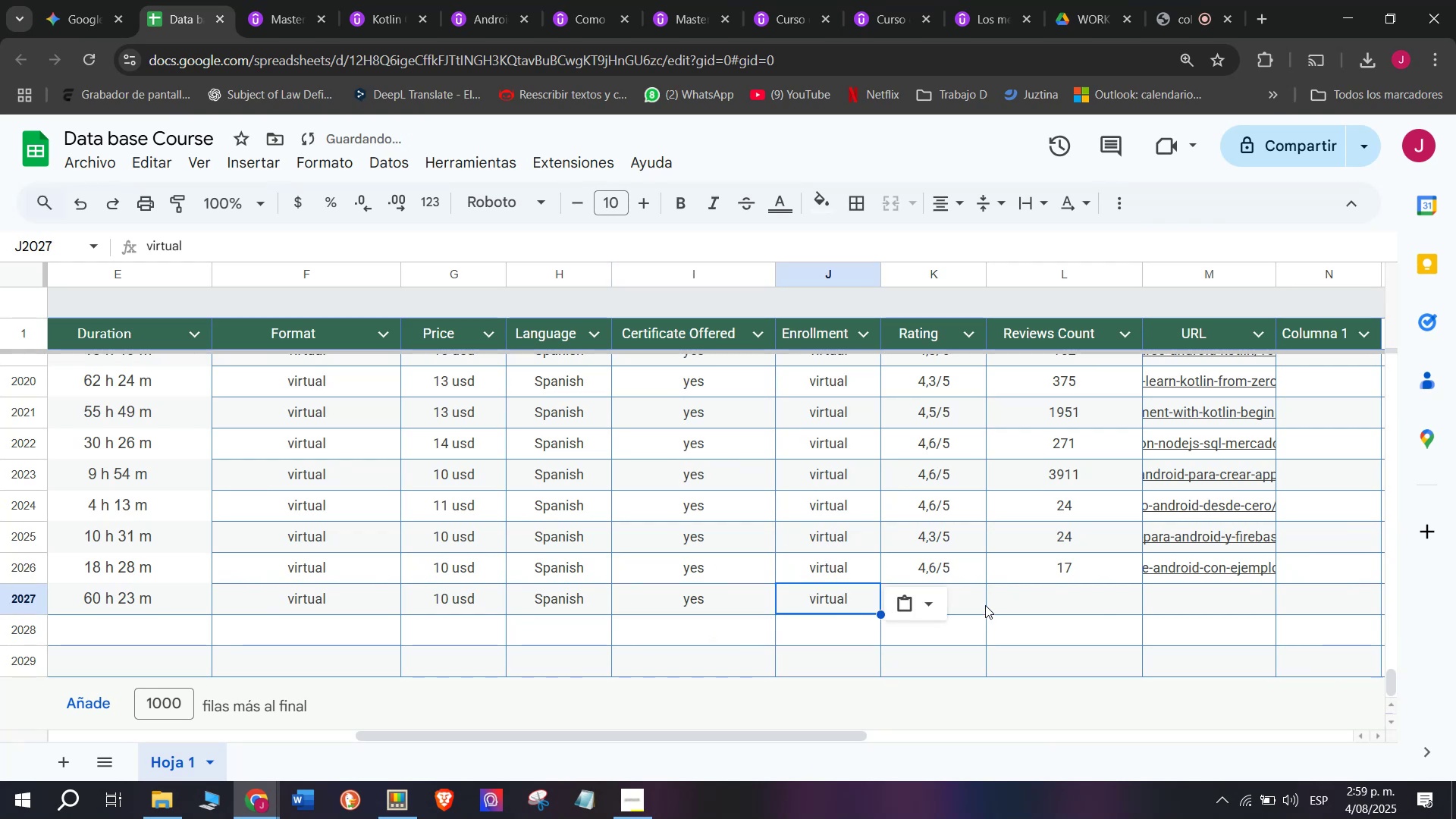 
left_click([987, 604])
 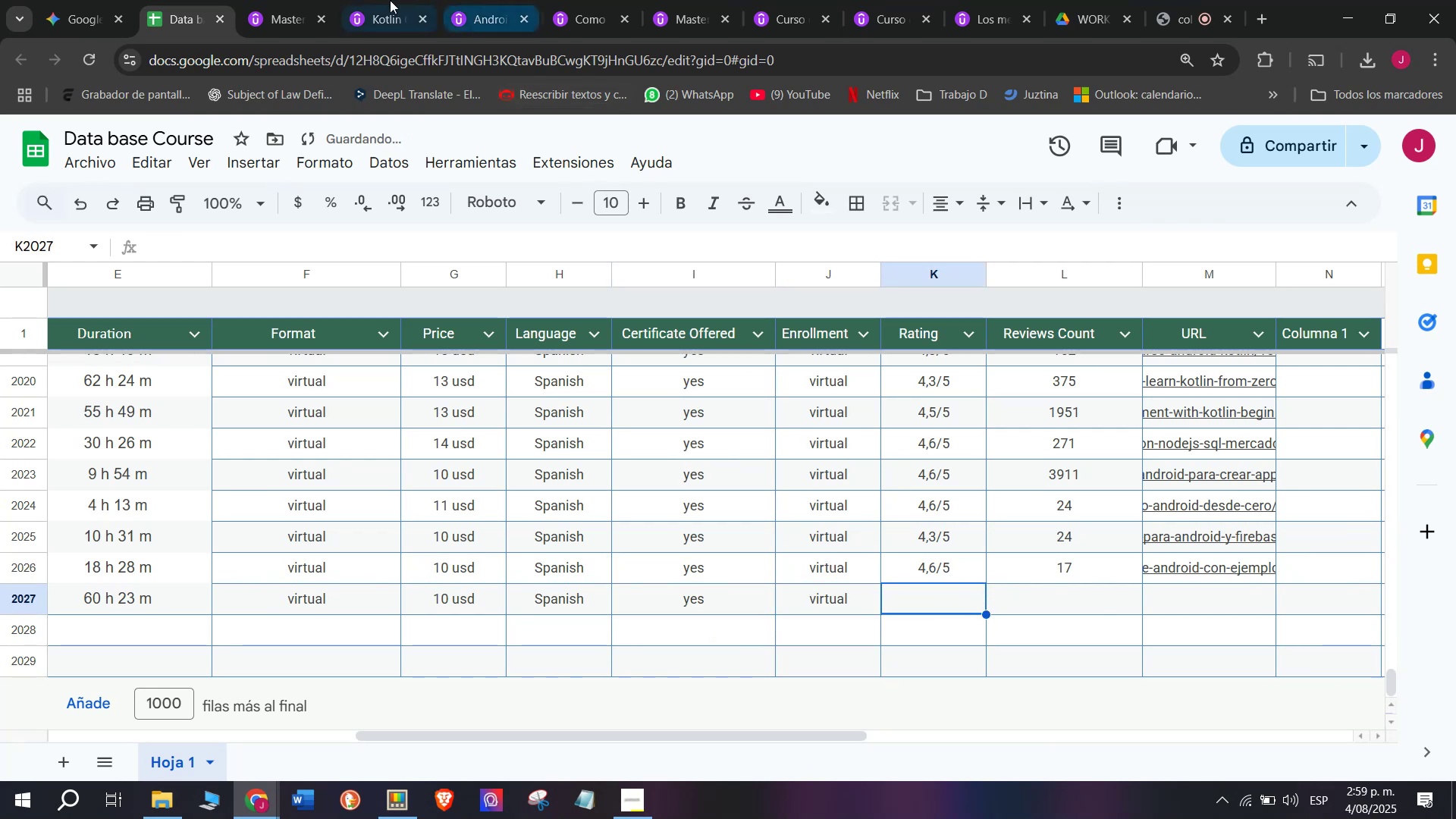 
left_click([287, 0])
 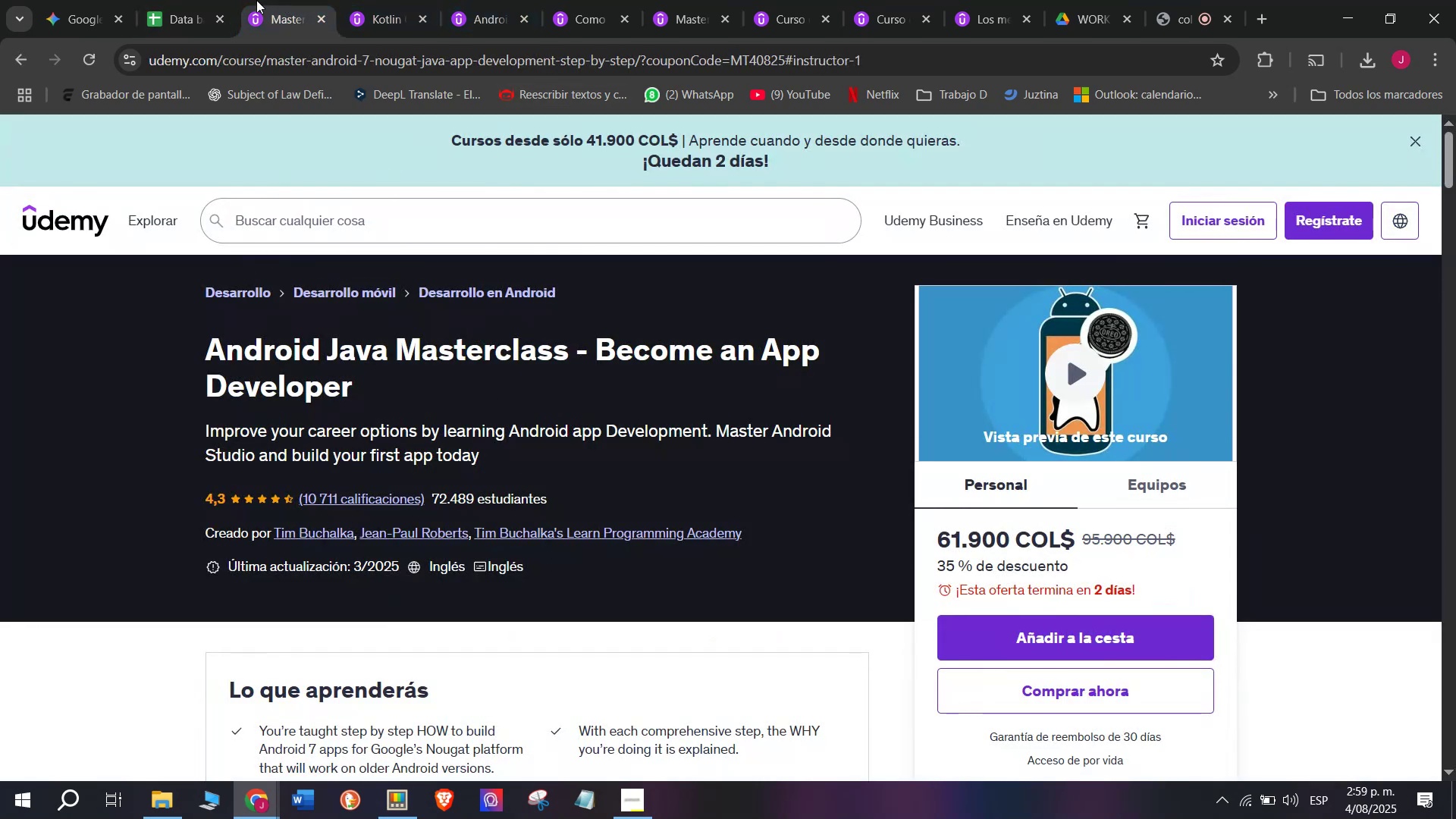 
left_click([183, 0])
 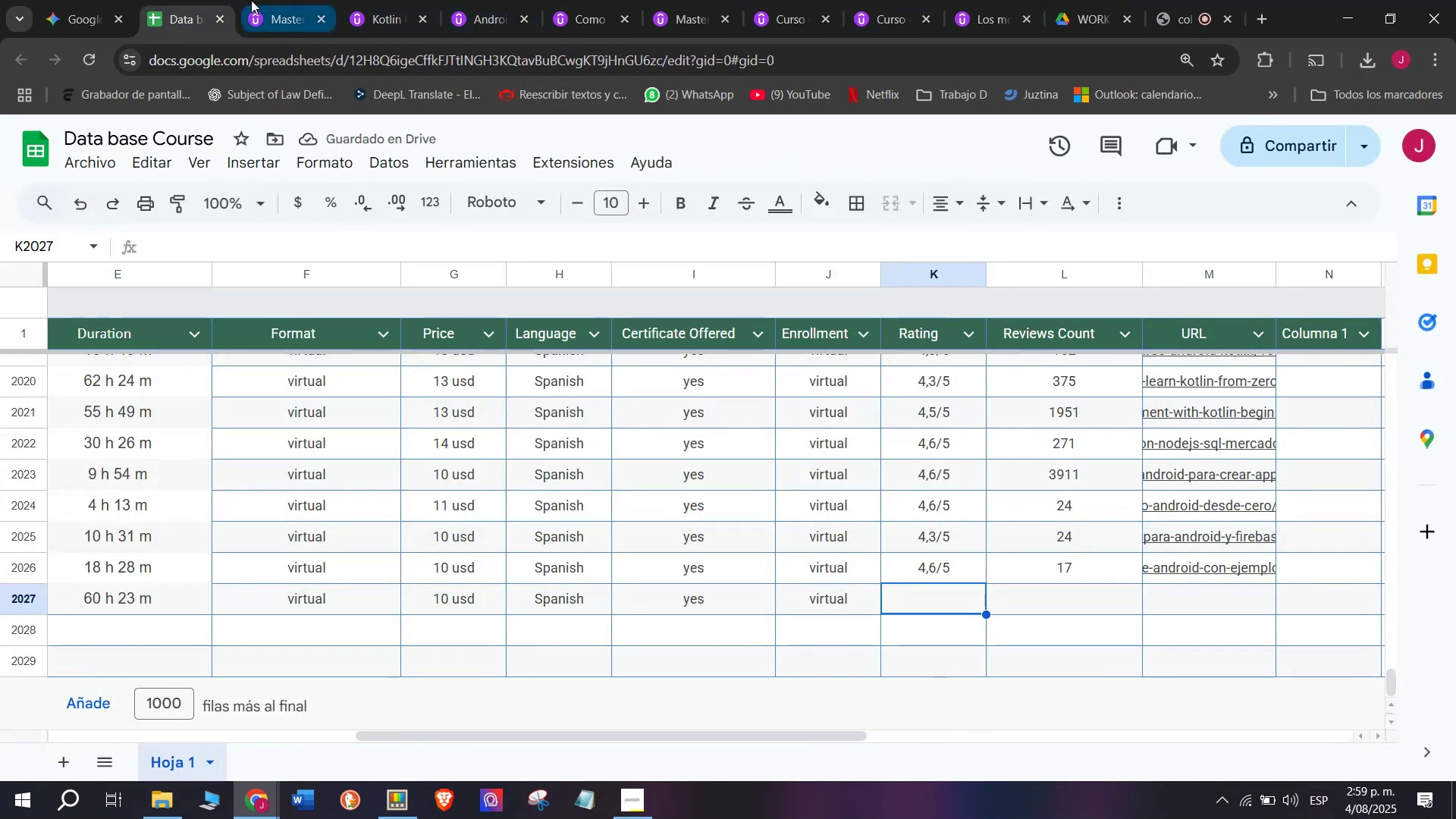 
left_click([270, 0])
 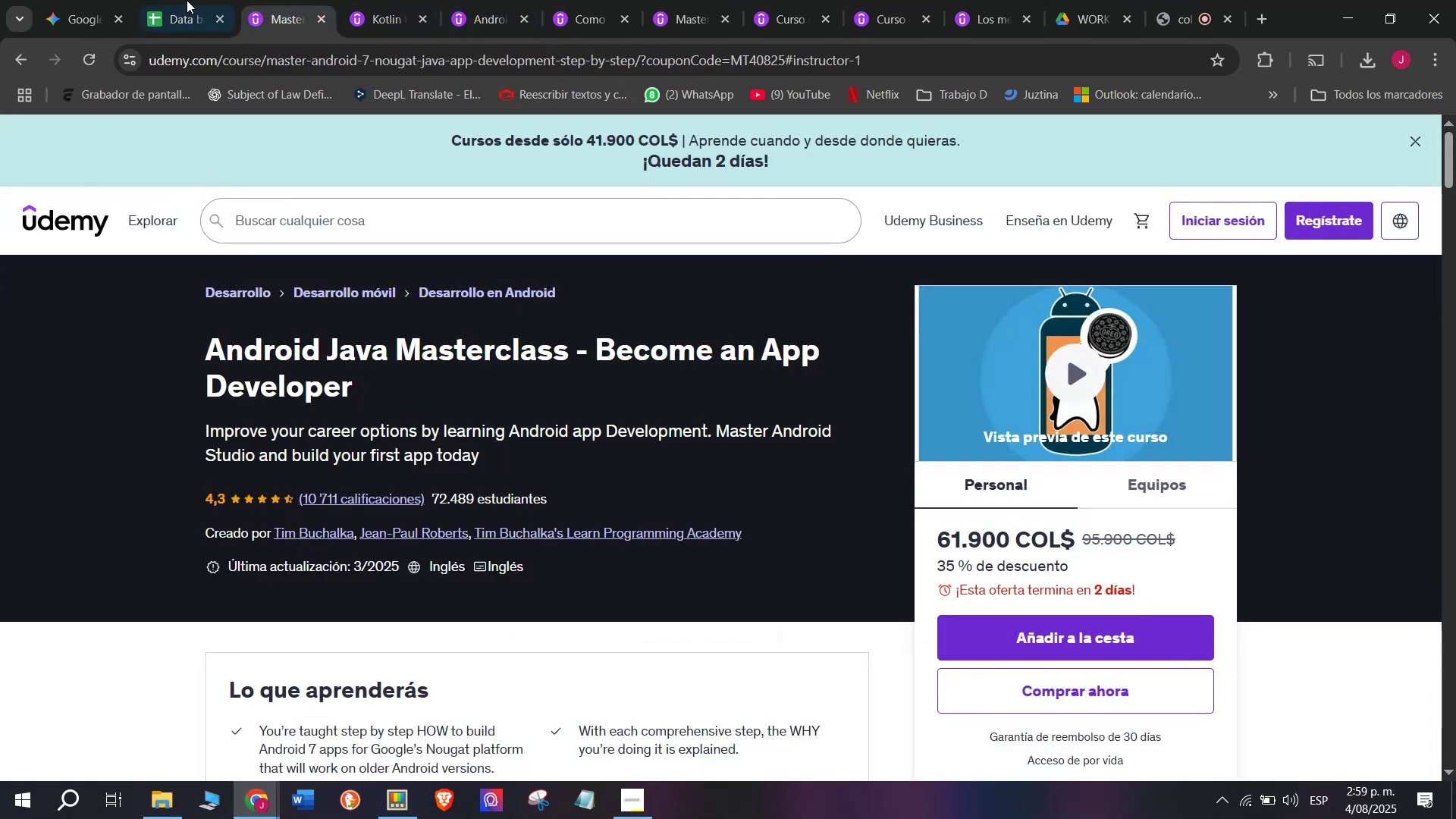 
left_click([155, 0])
 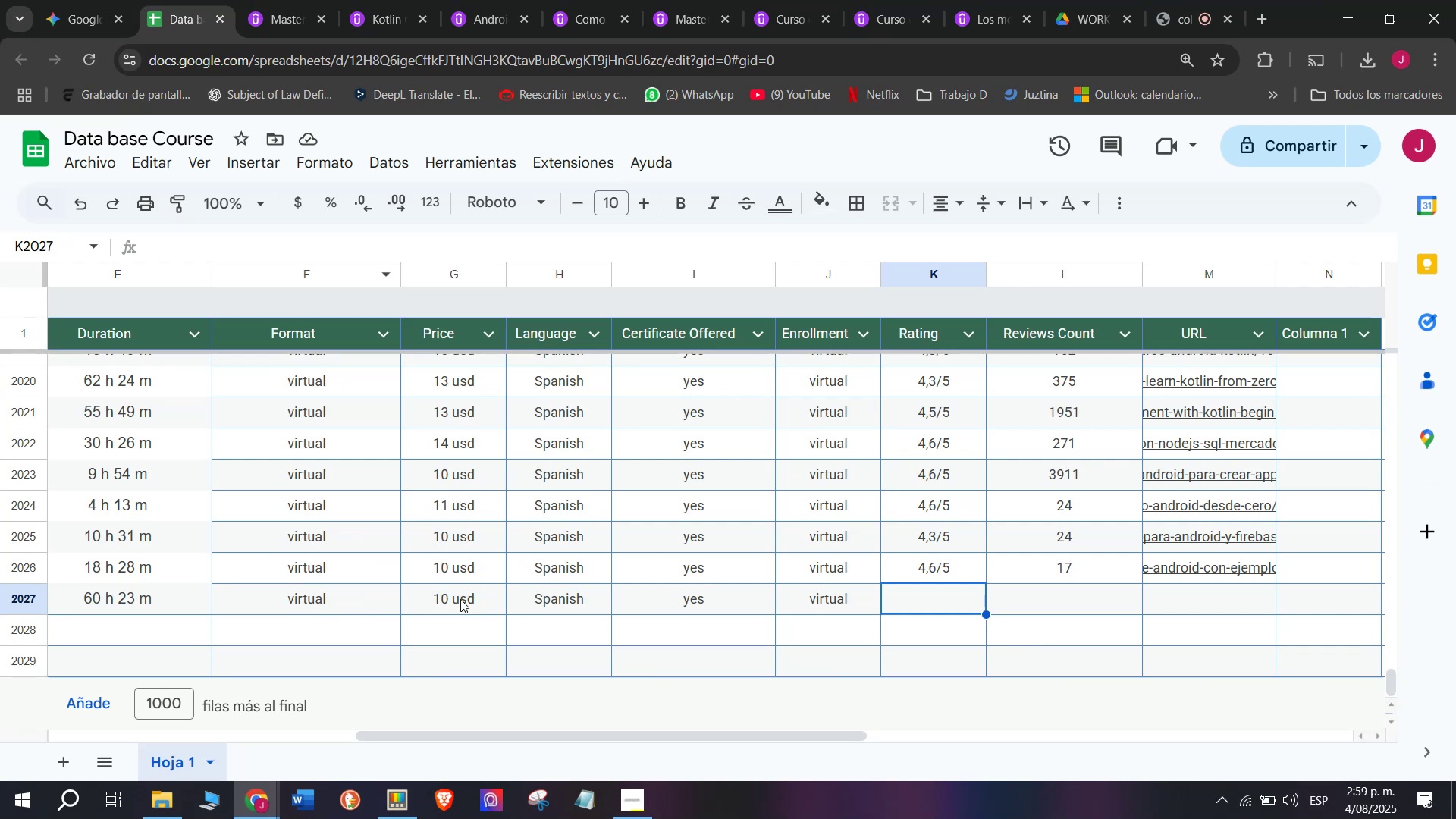 
double_click([460, 598])
 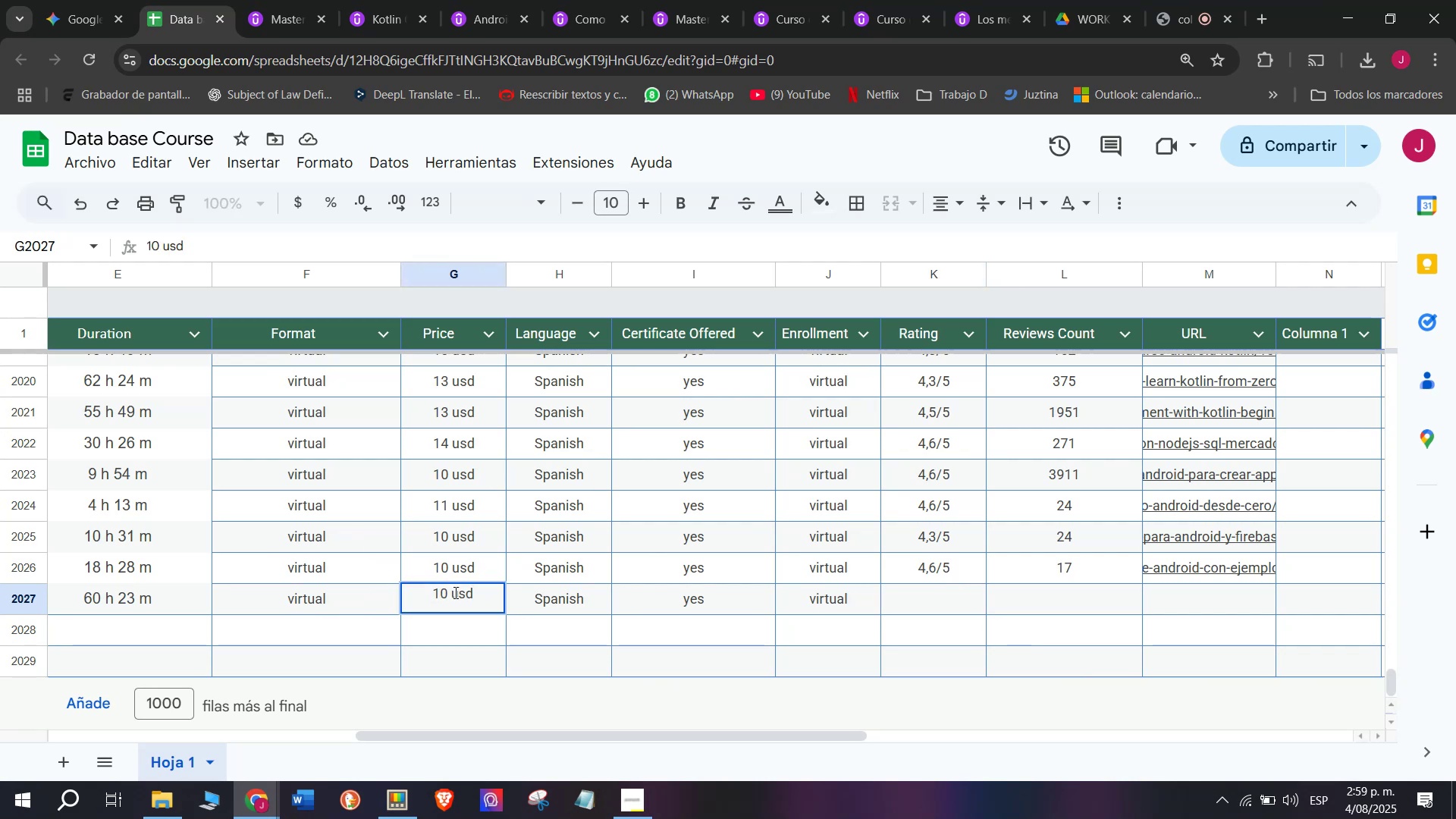 
left_click([456, 592])
 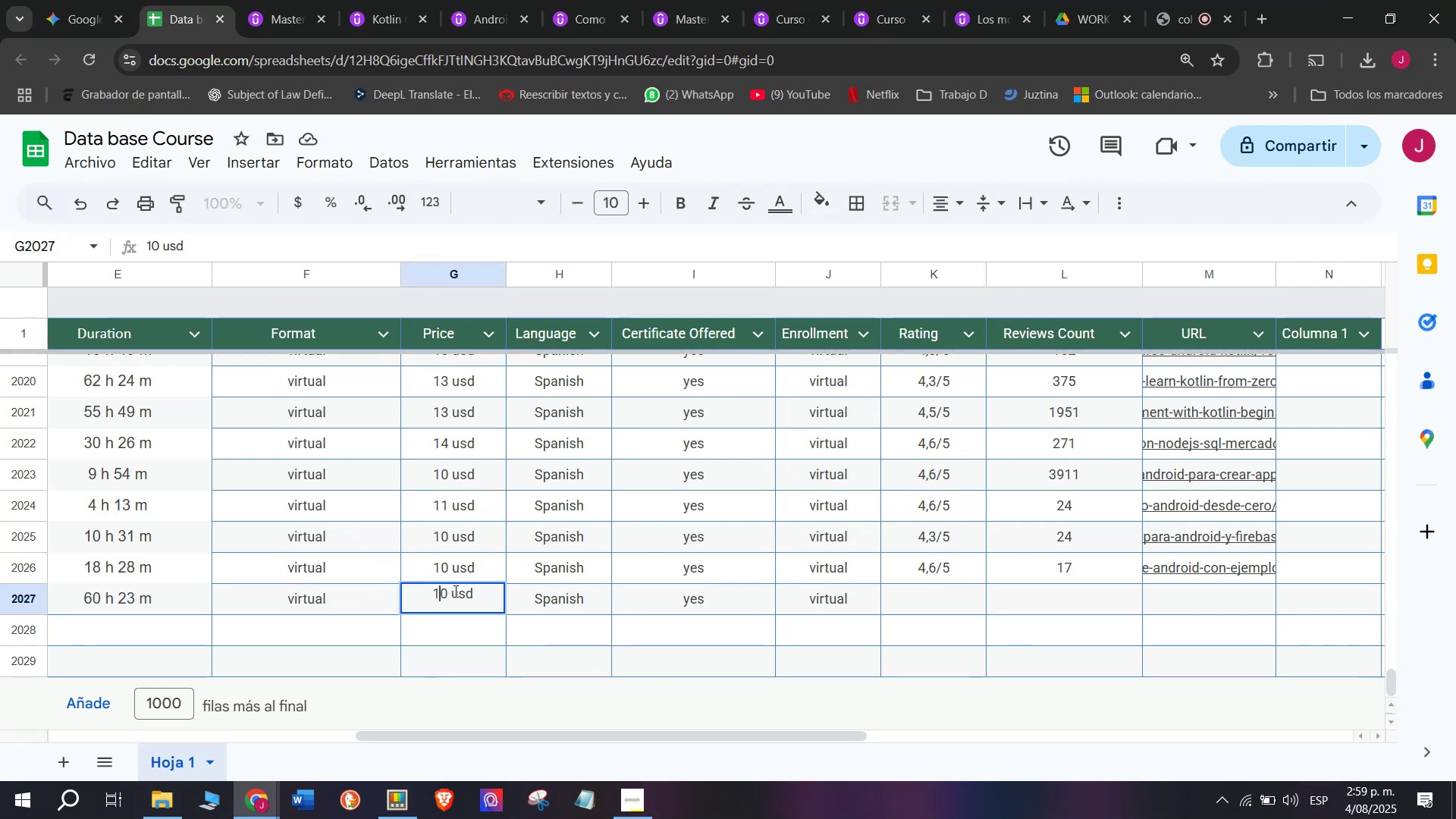 
double_click([454, 591])
 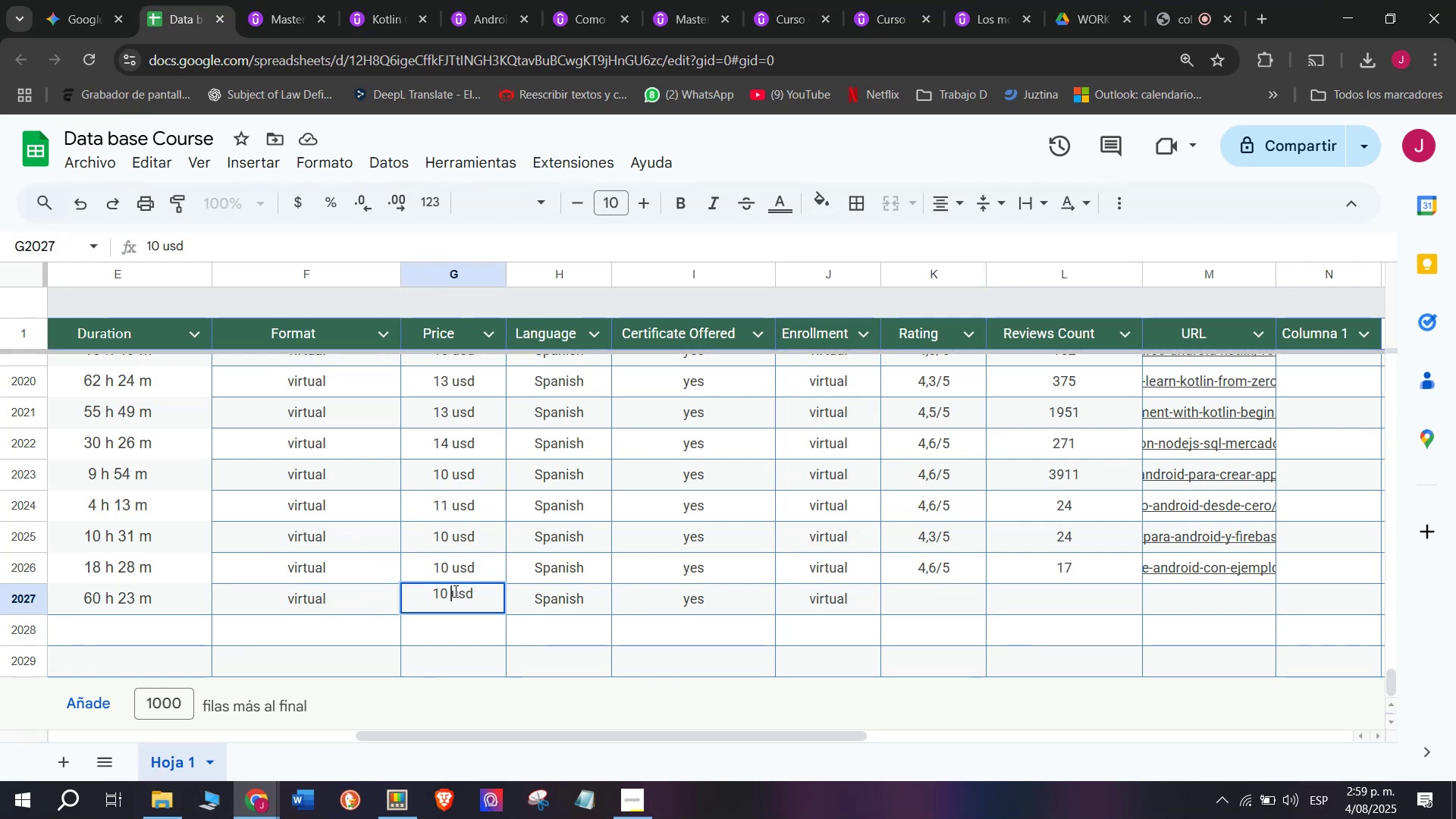 
type(q)
key(Backspace)
key(Backspace)
type(q5 )
 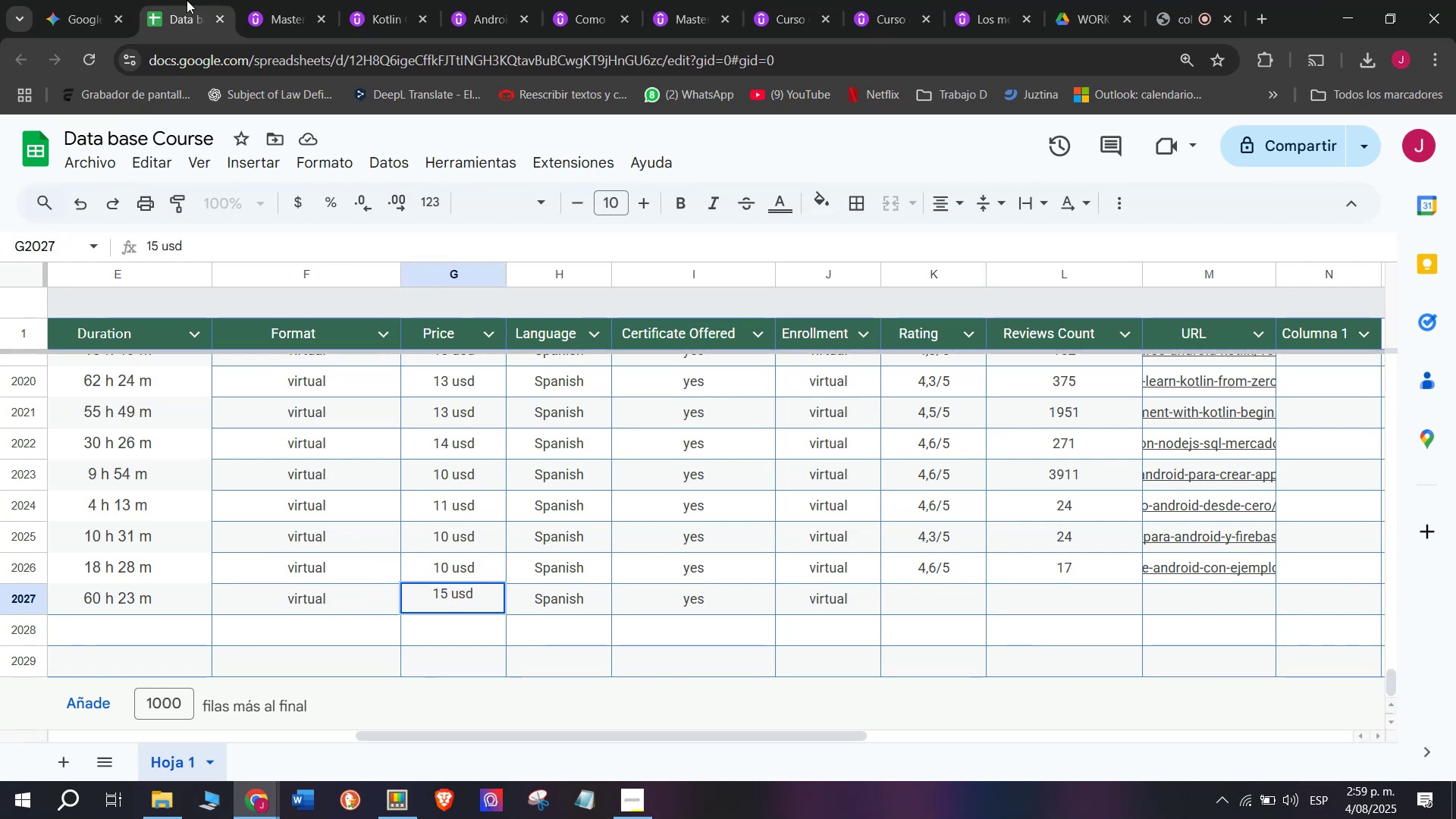 
left_click([258, 0])
 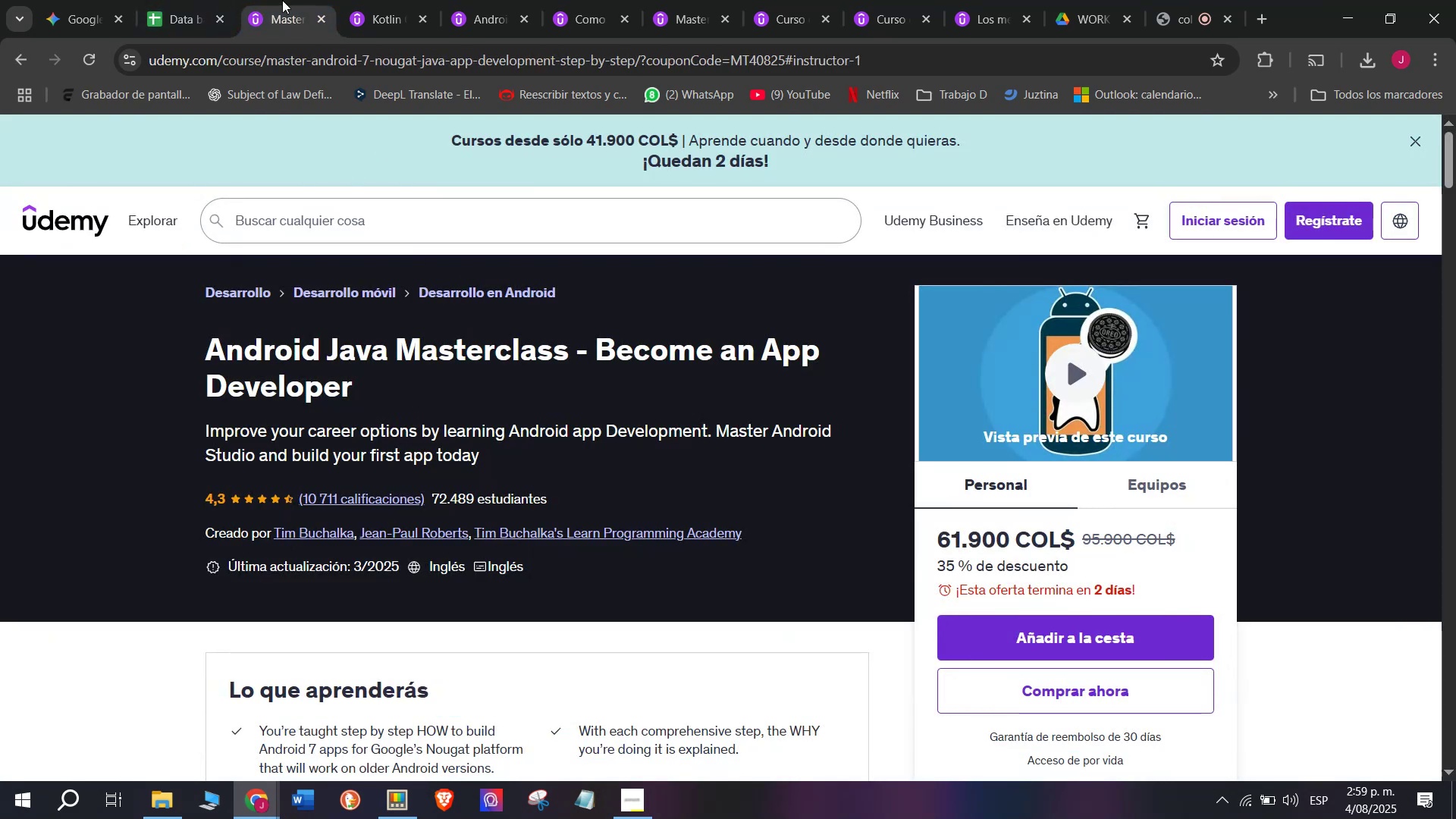 
left_click([202, 0])
 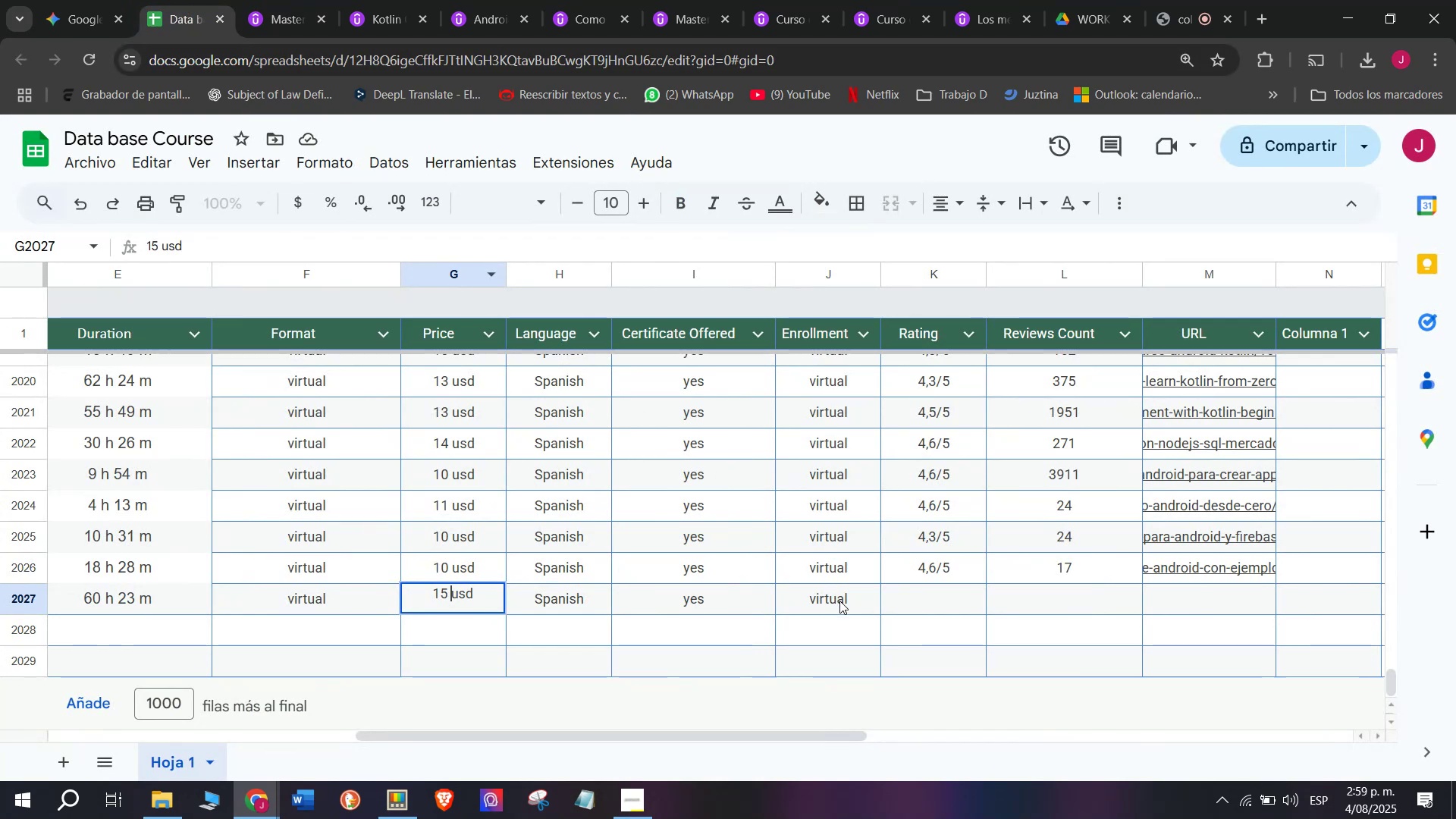 
left_click([945, 603])
 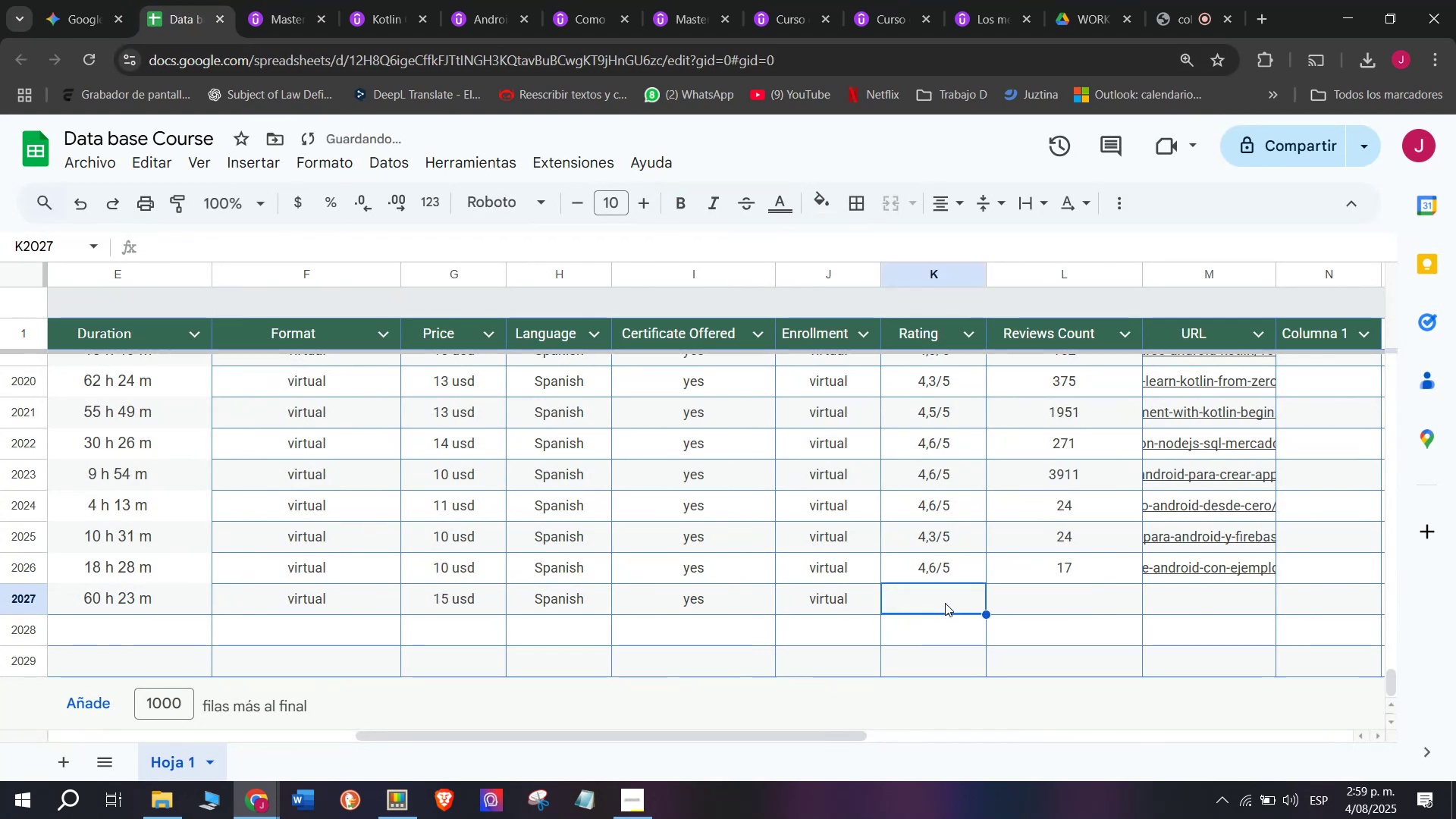 
left_click([945, 601])
 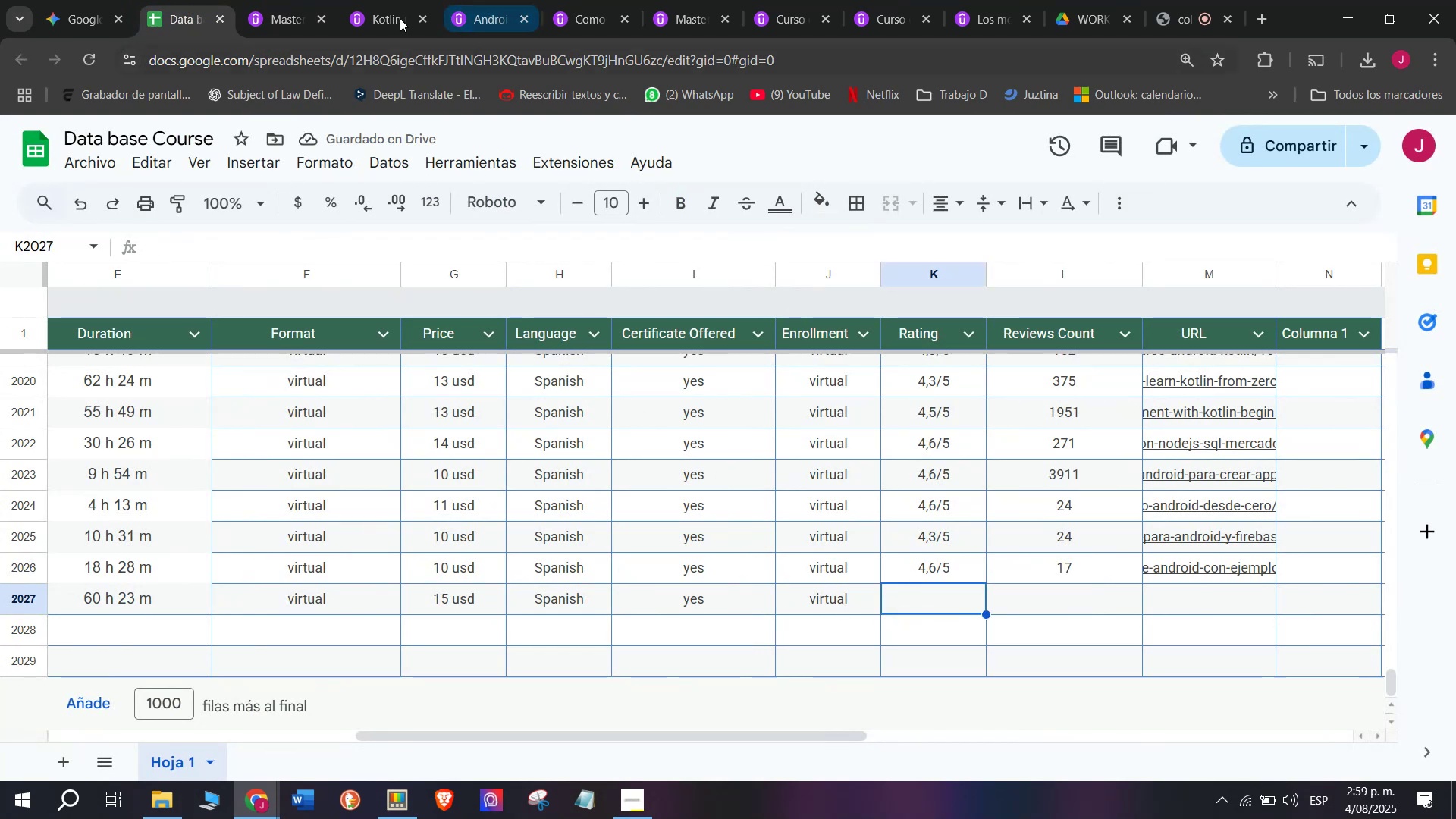 
left_click([295, 0])
 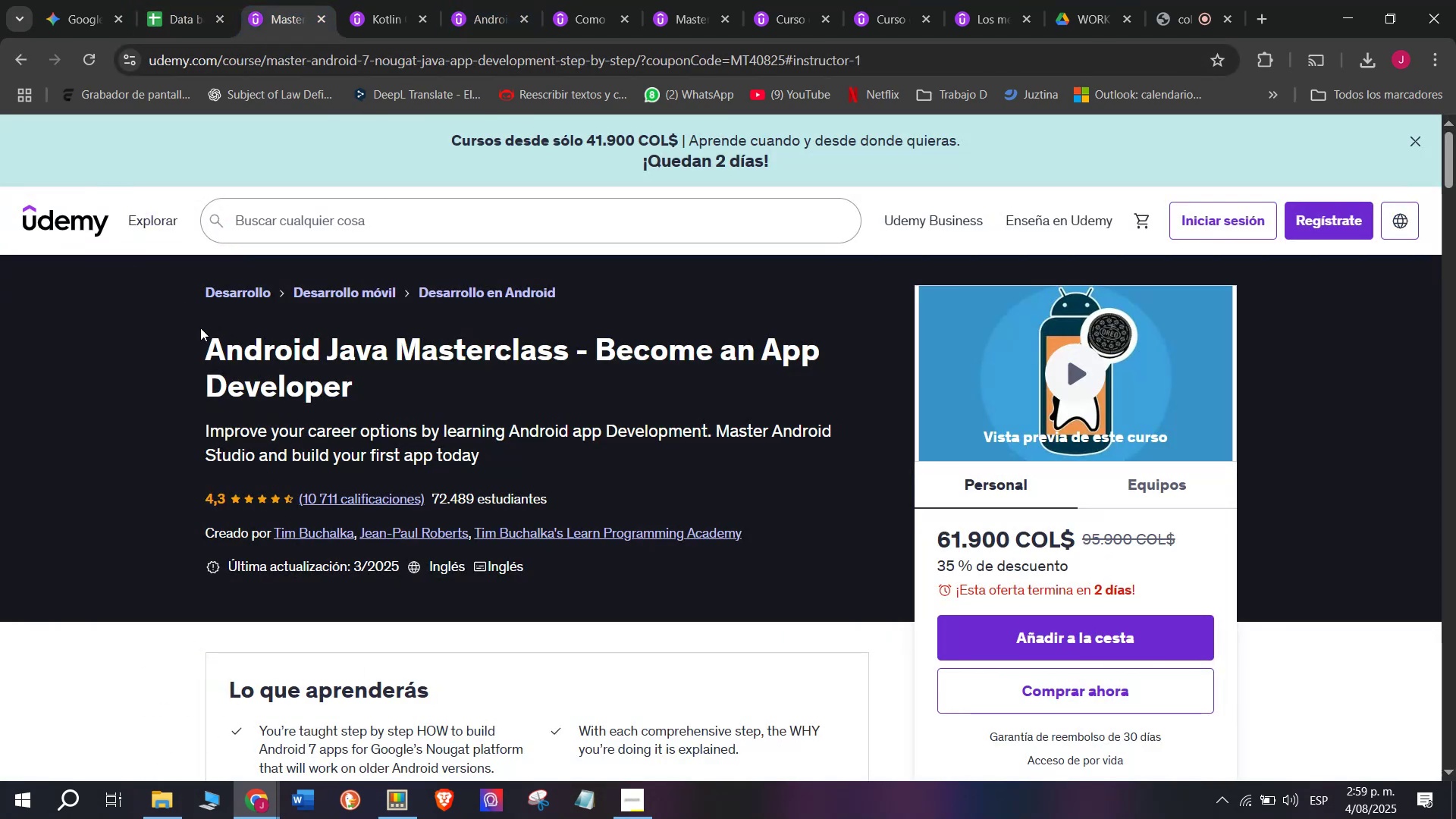 
left_click([162, 0])
 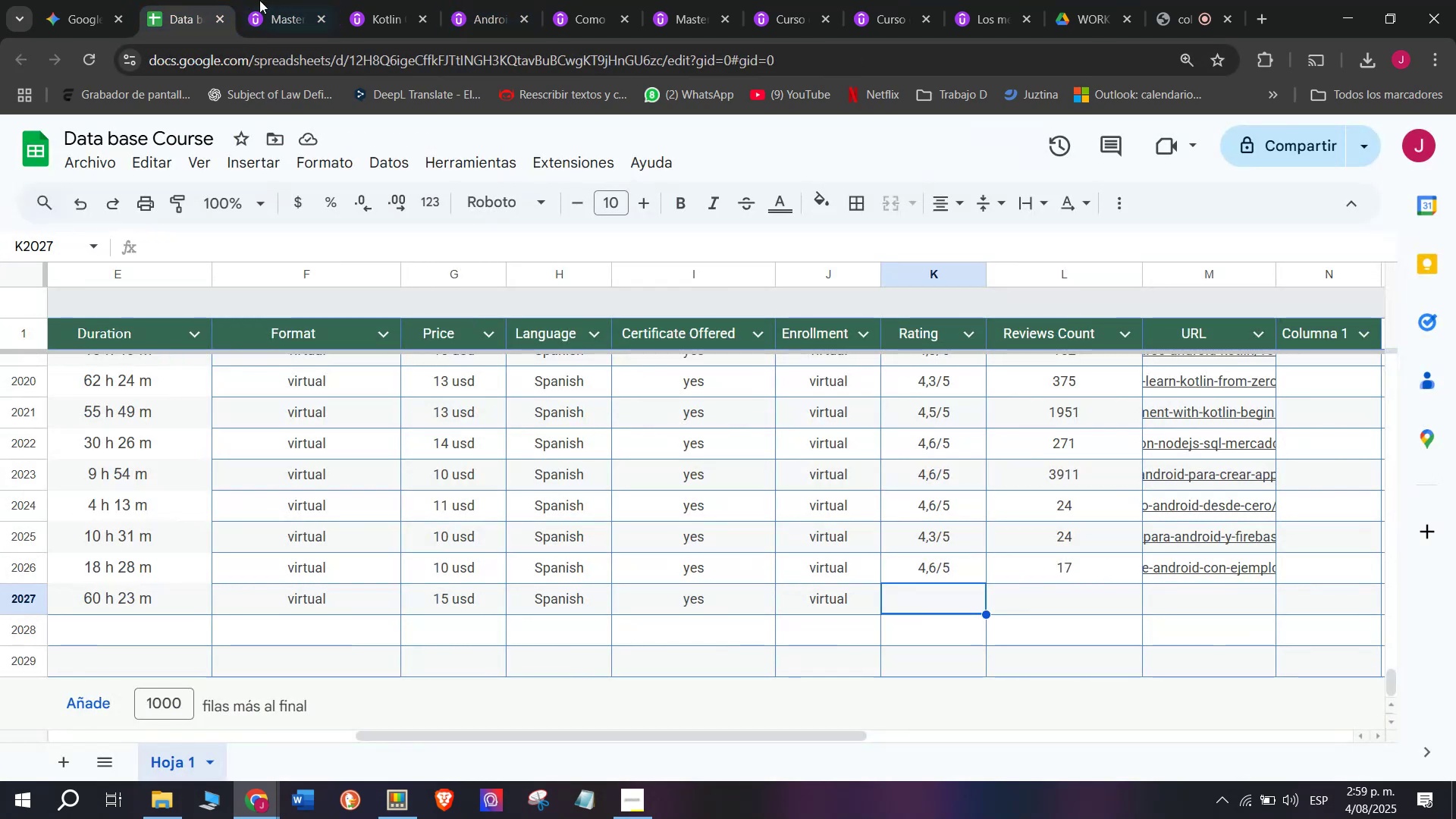 
left_click([292, 0])
 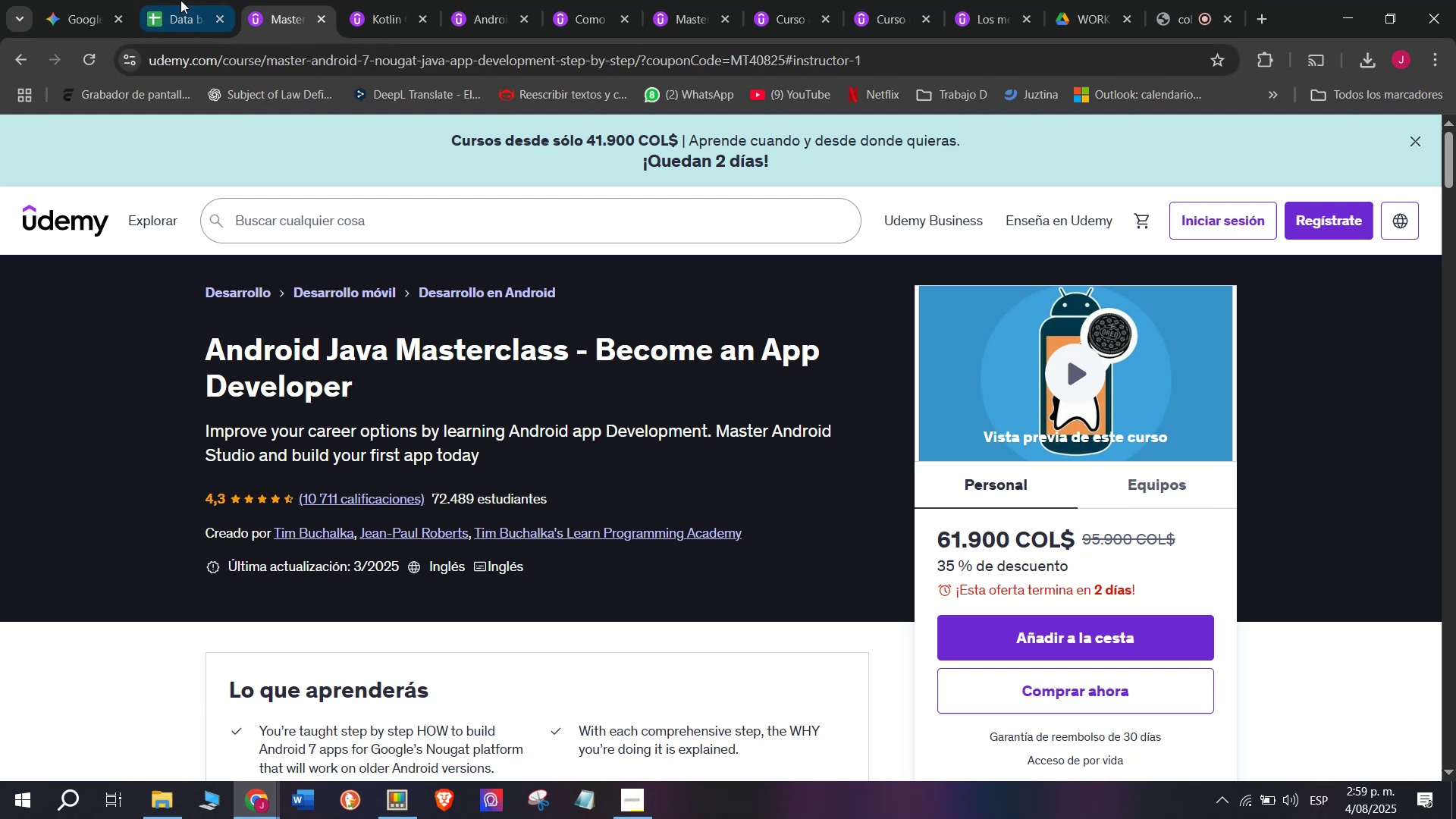 
left_click([170, 0])
 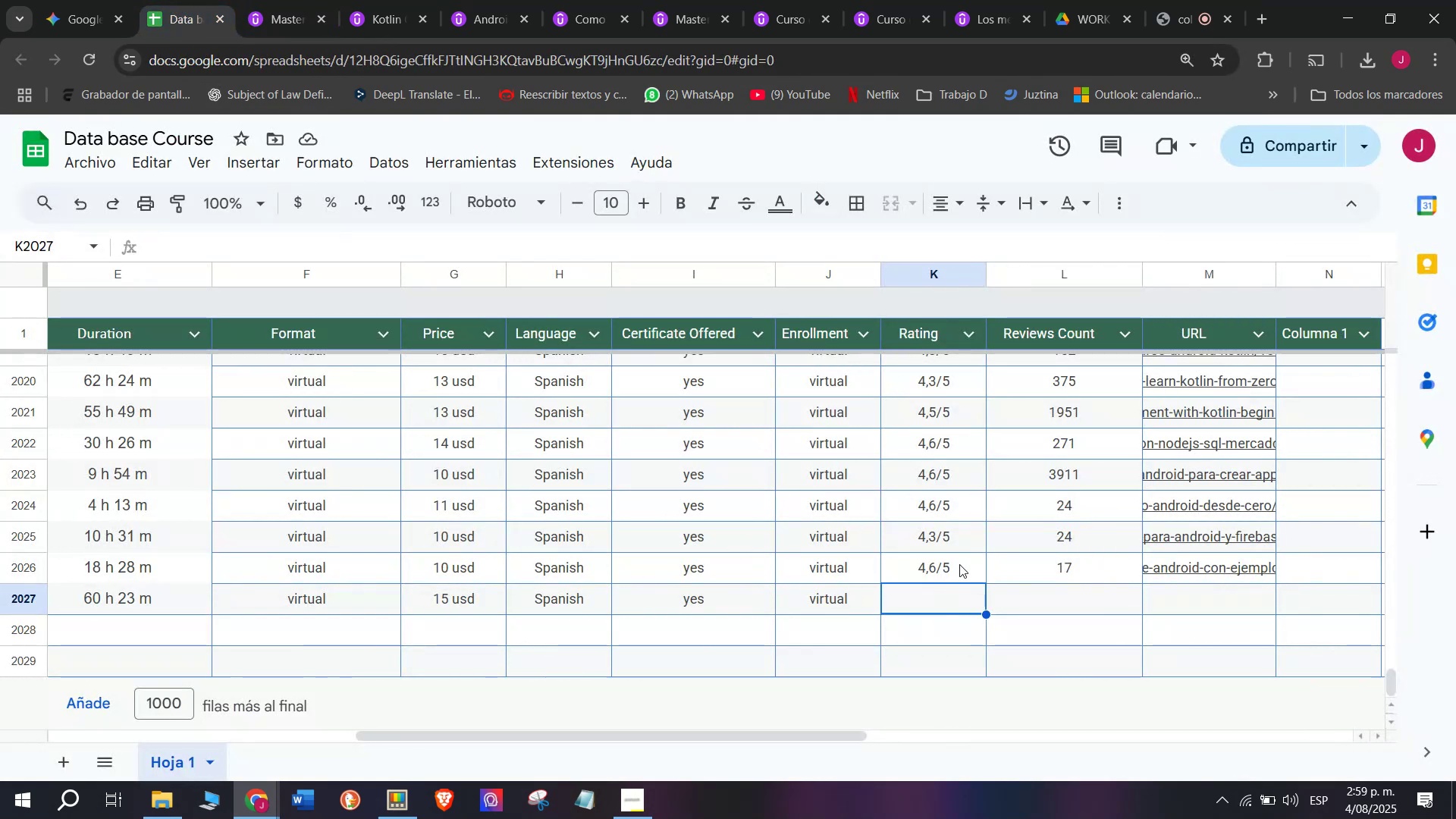 
key(Break)
 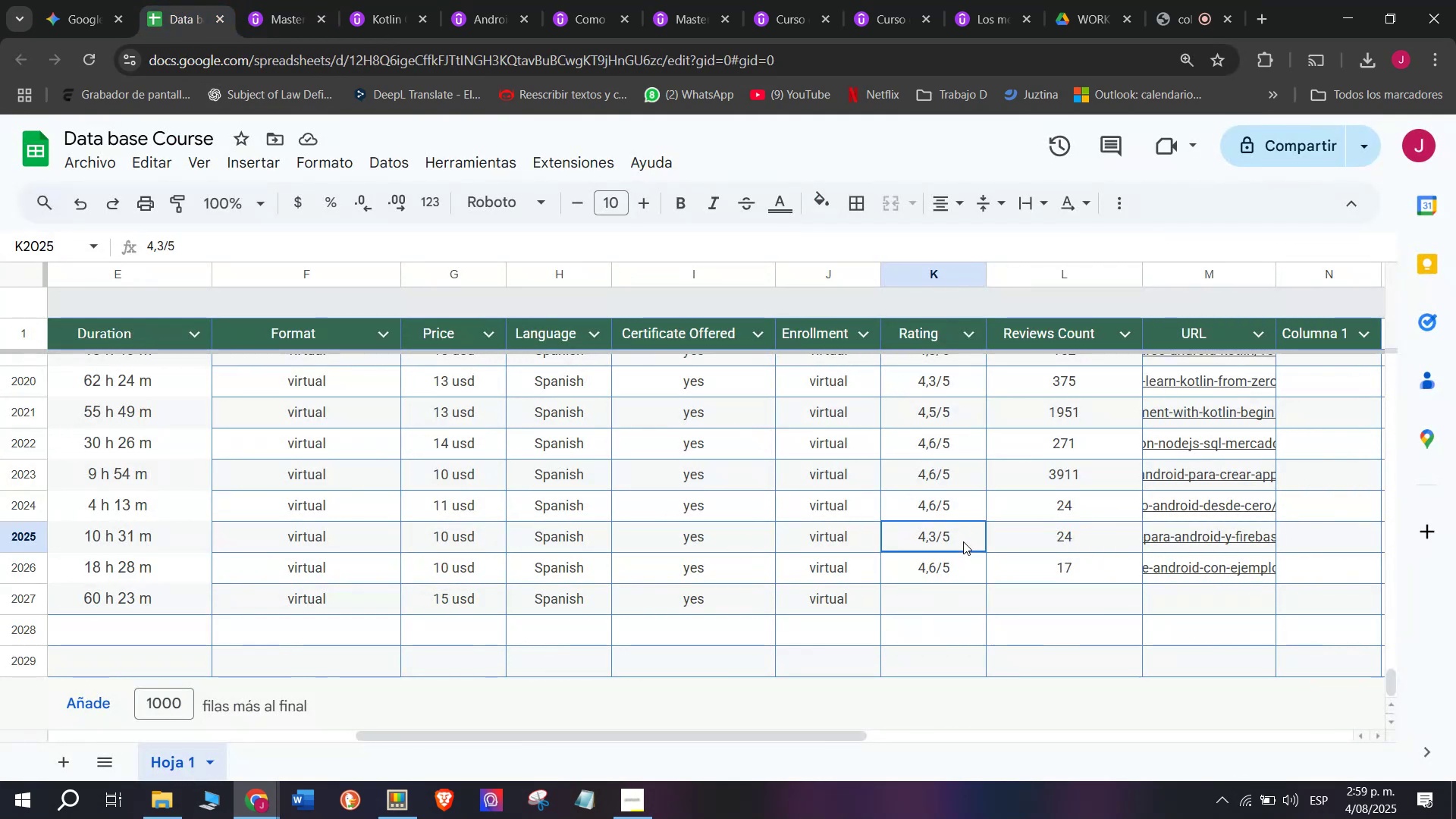 
key(Control+ControlLeft)
 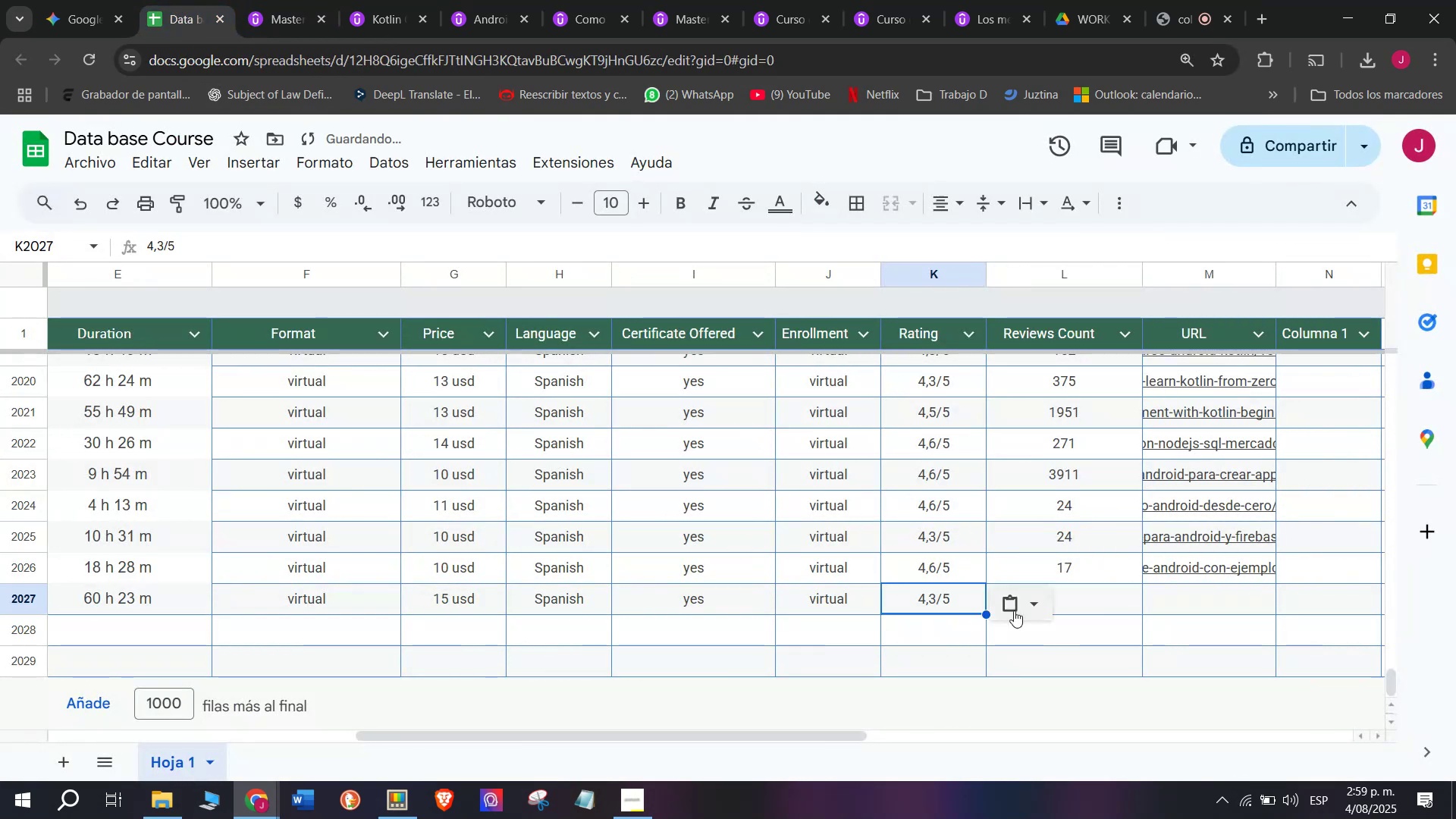 
key(Control+C)
 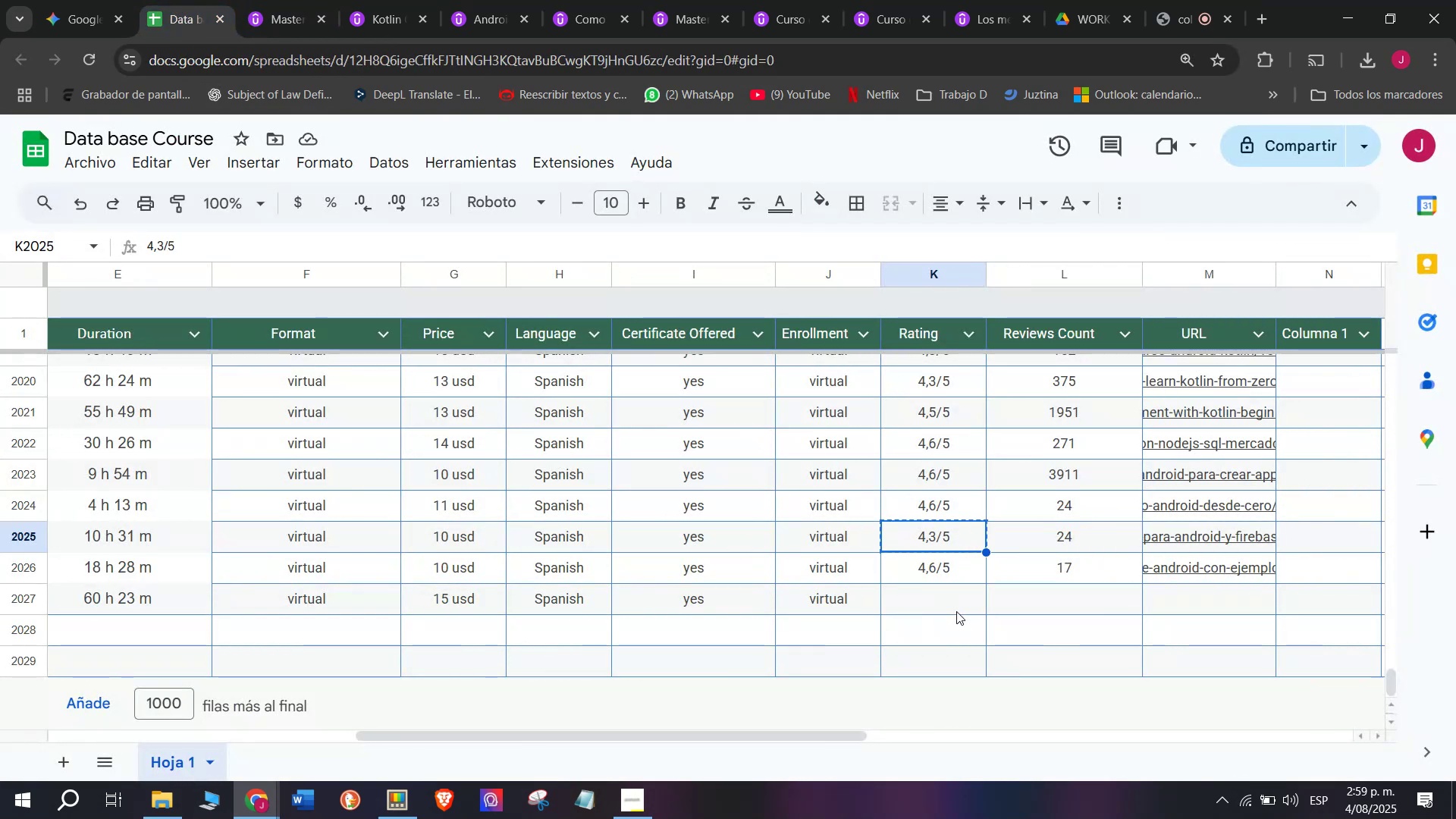 
double_click([956, 611])
 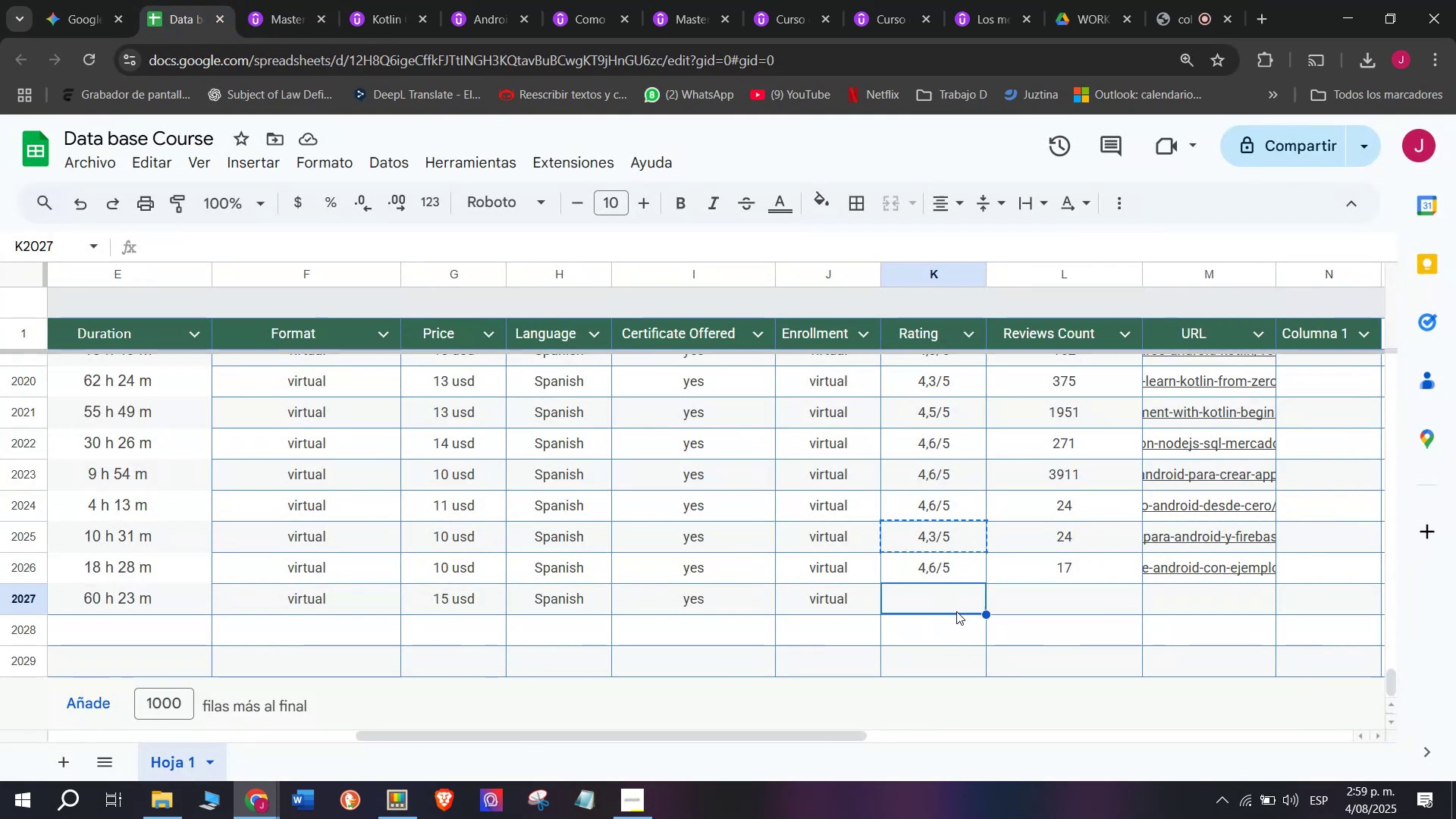 
key(Control+ControlLeft)
 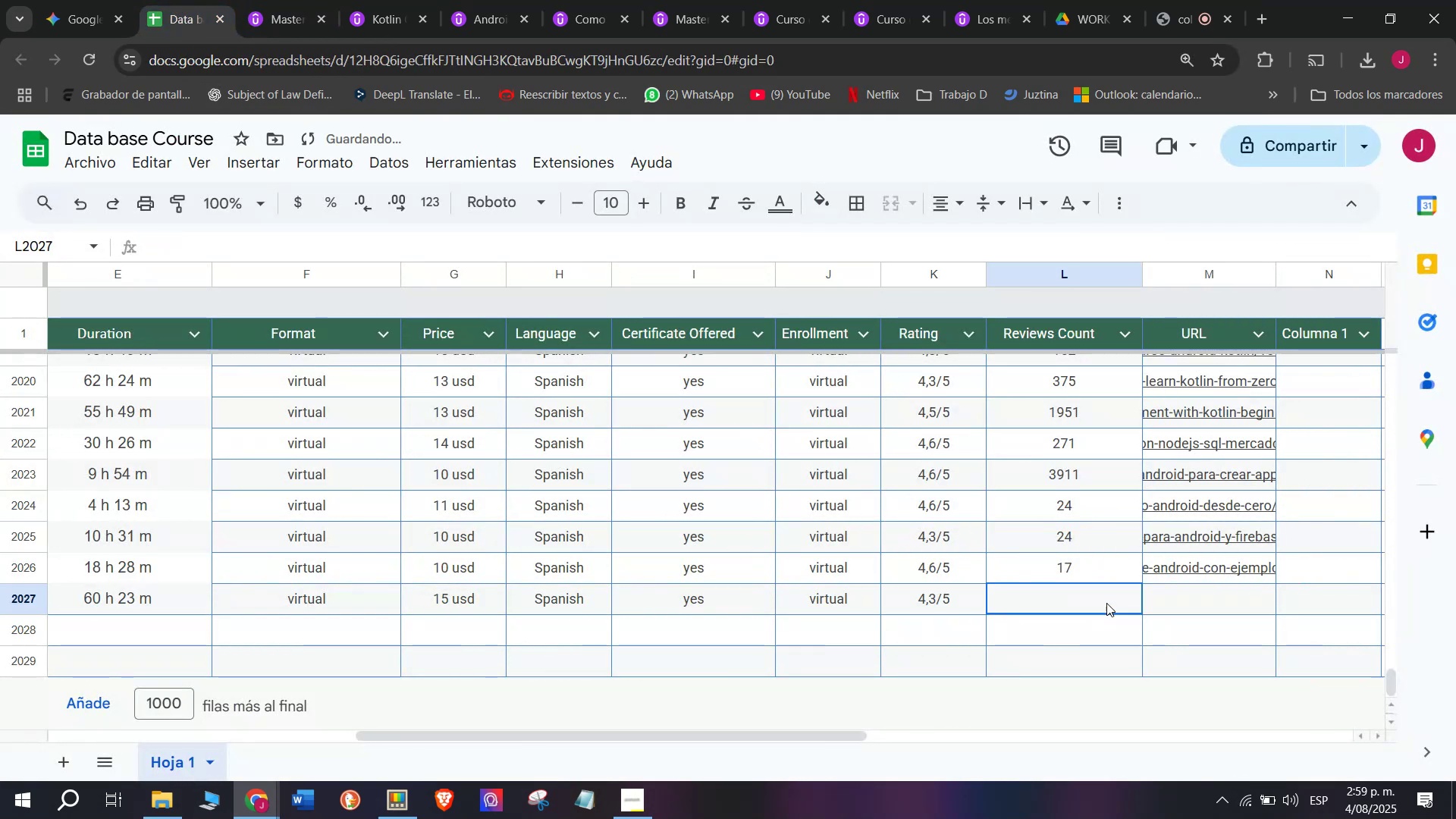 
key(Z)
 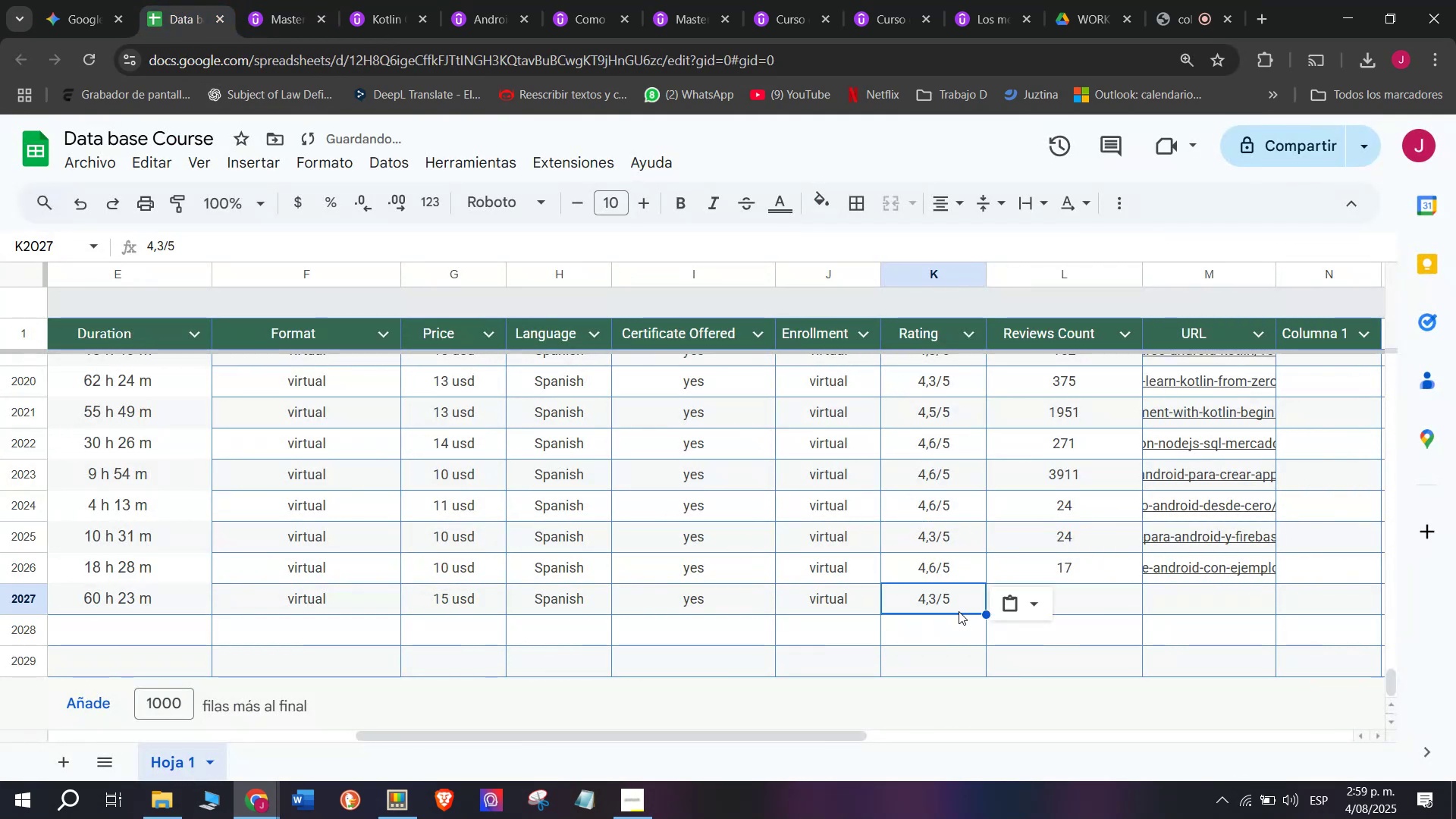 
key(Control+V)
 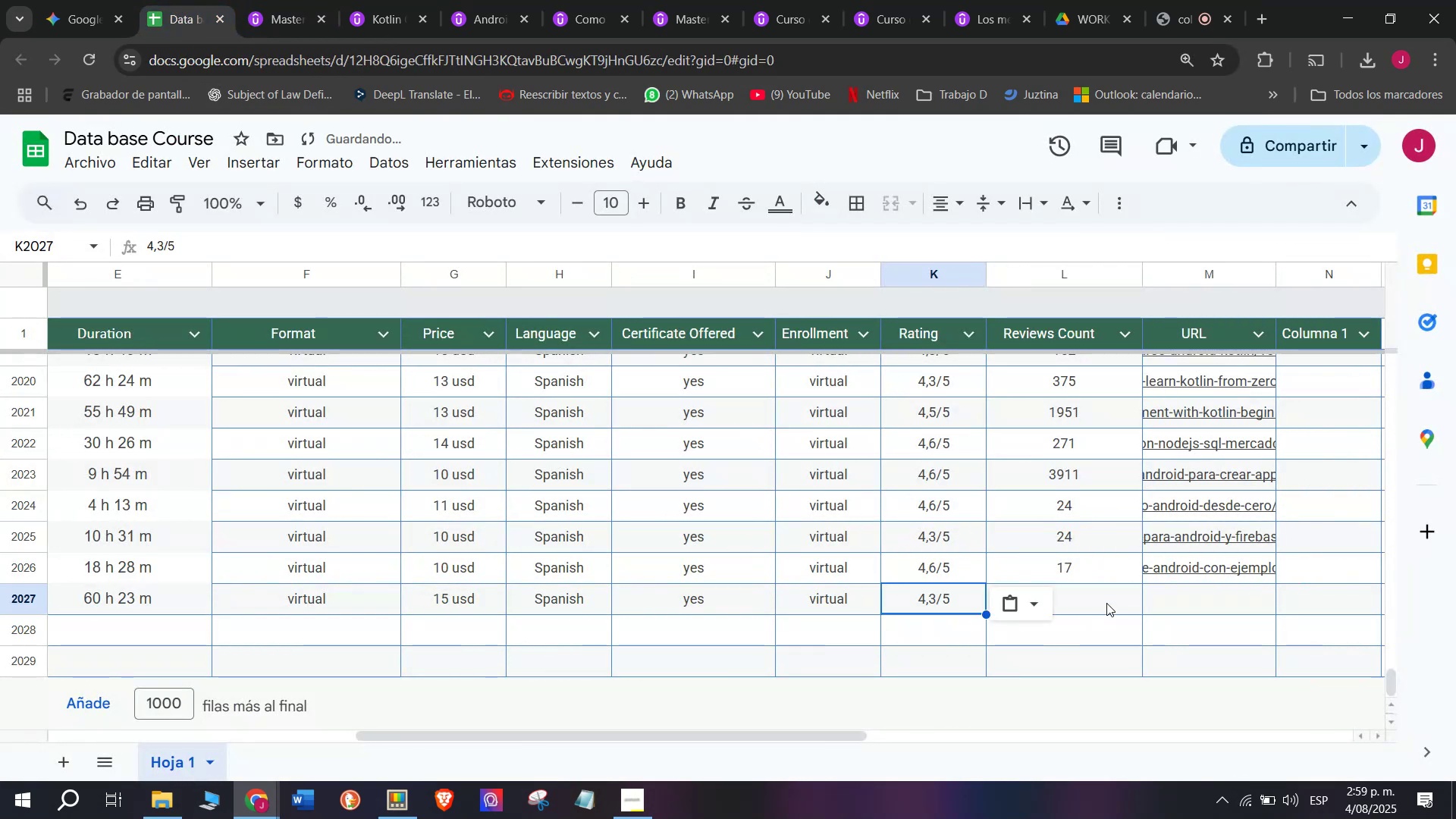 
left_click([1106, 603])
 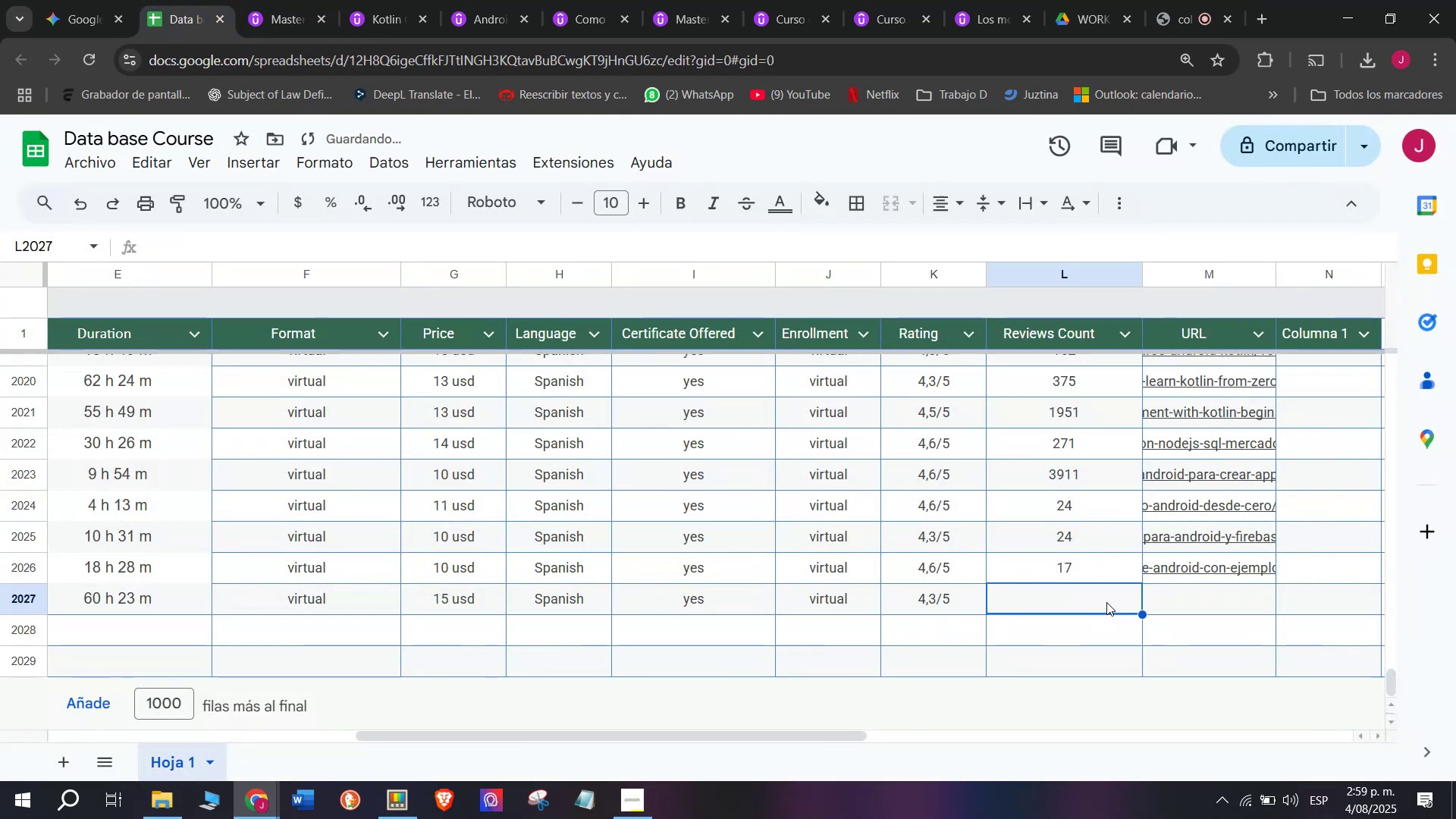 
type(10711)
 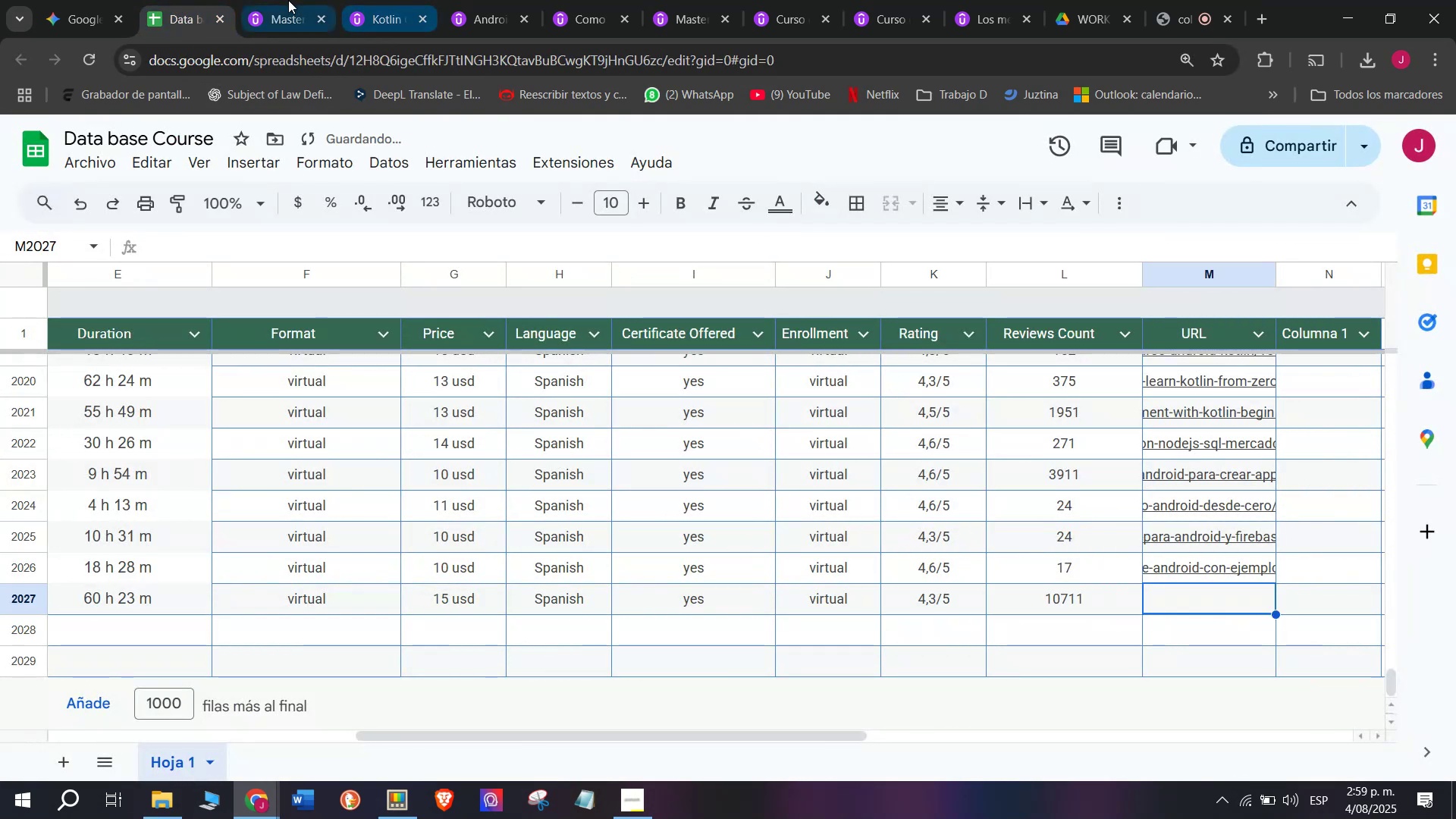 
double_click([298, 73])
 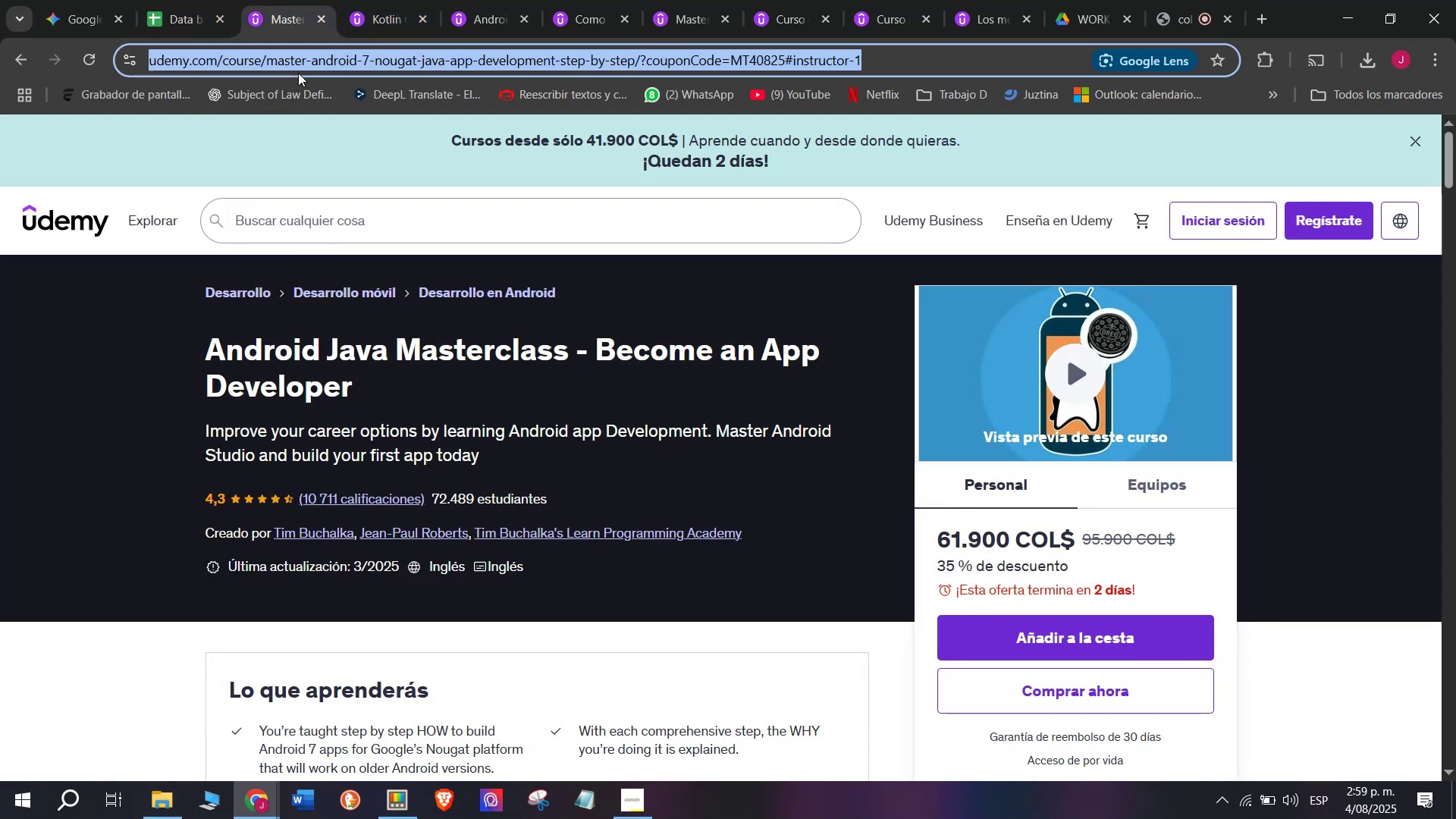 
triple_click([298, 73])
 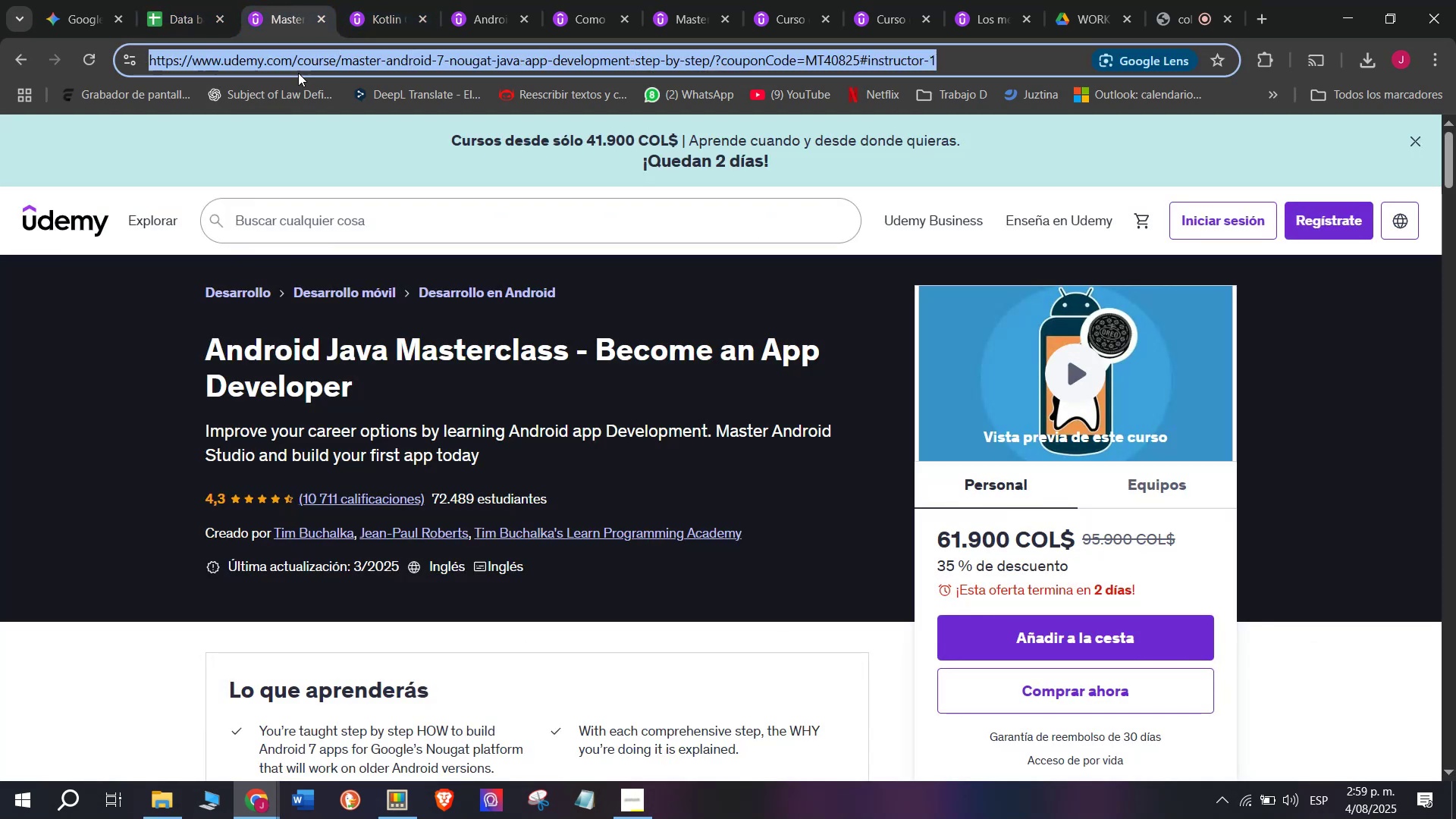 
triple_click([298, 73])
 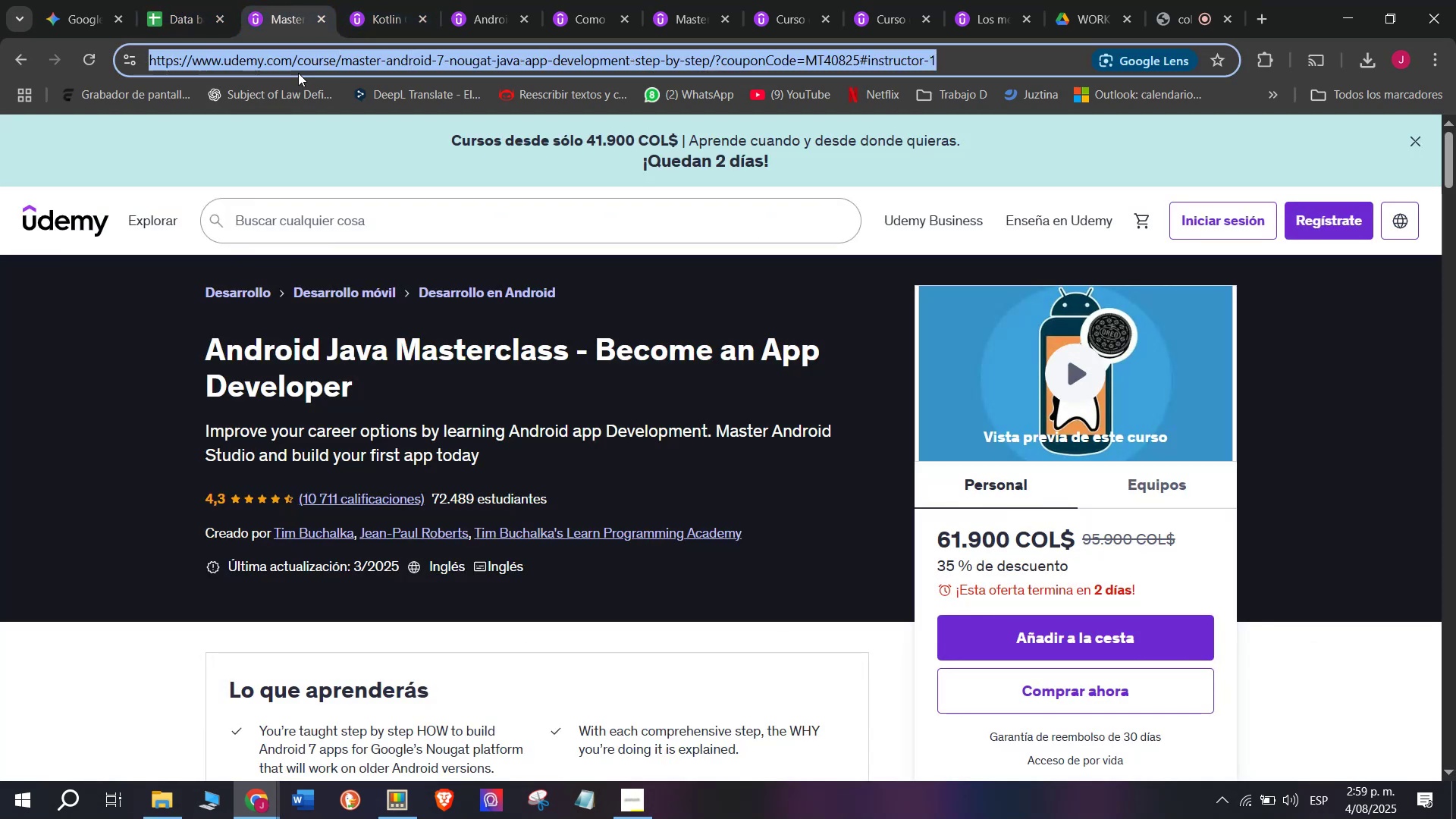 
key(Break)
 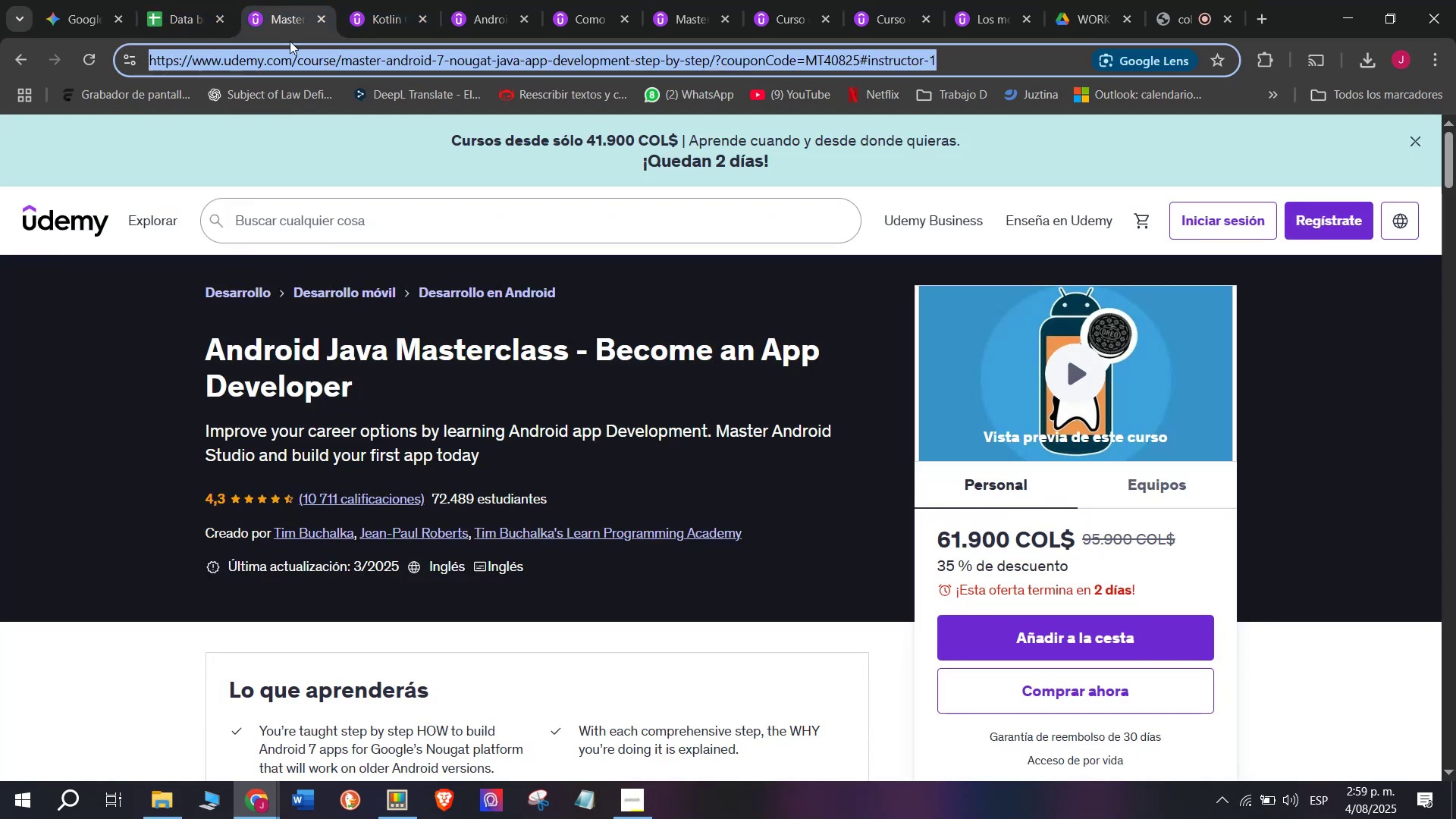 
key(Control+ControlLeft)
 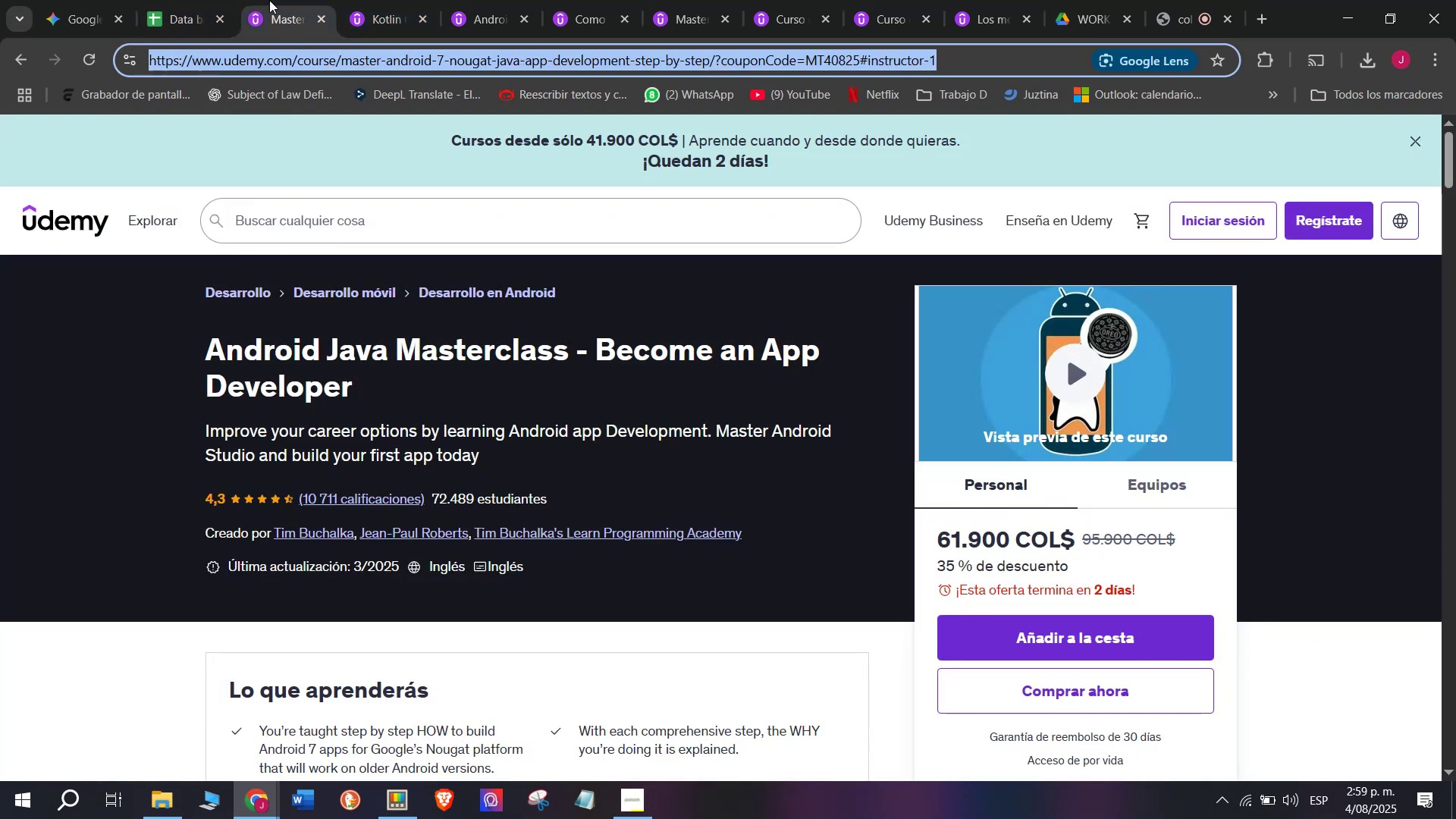 
key(Control+C)
 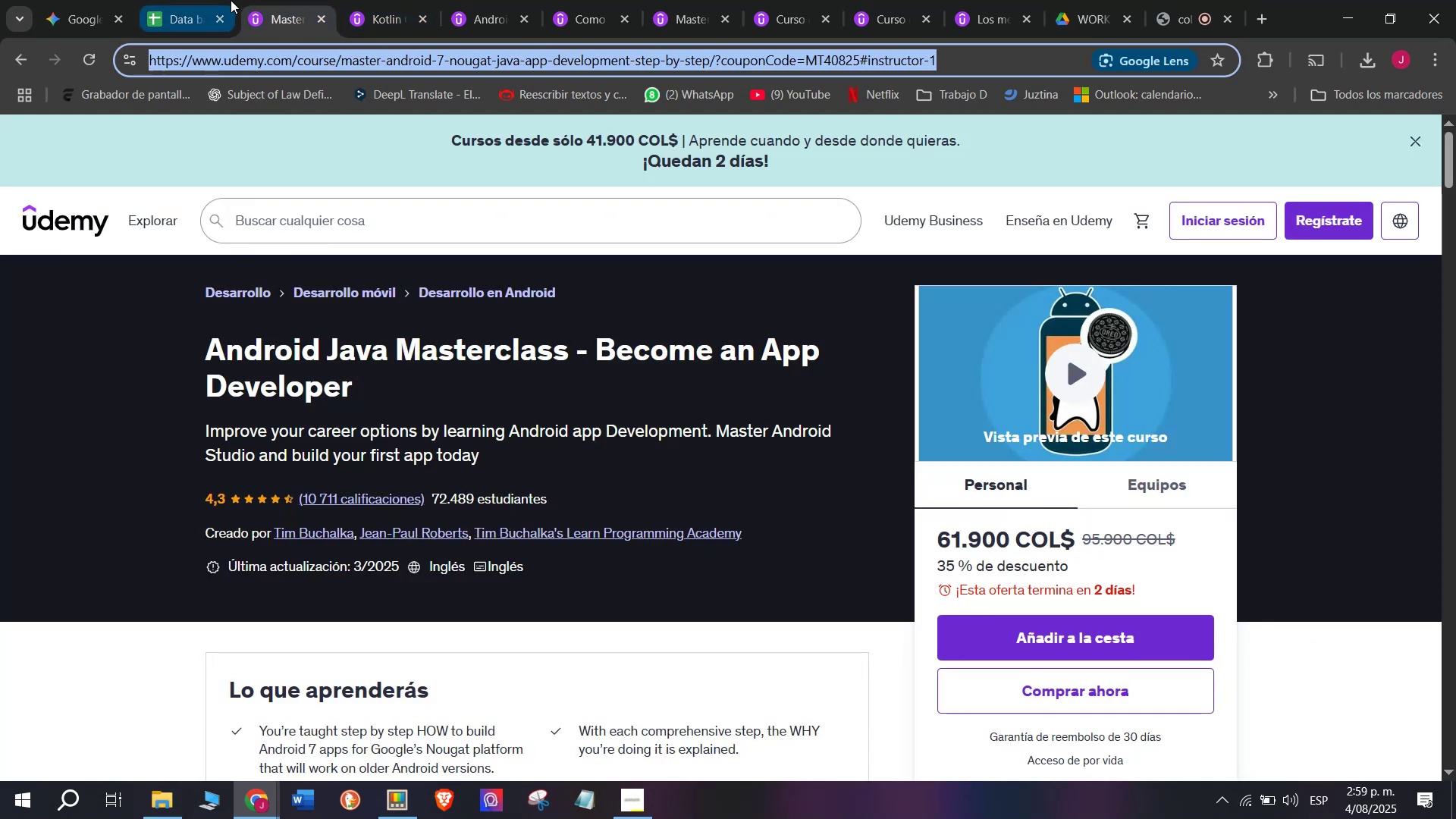 
left_click([218, 0])
 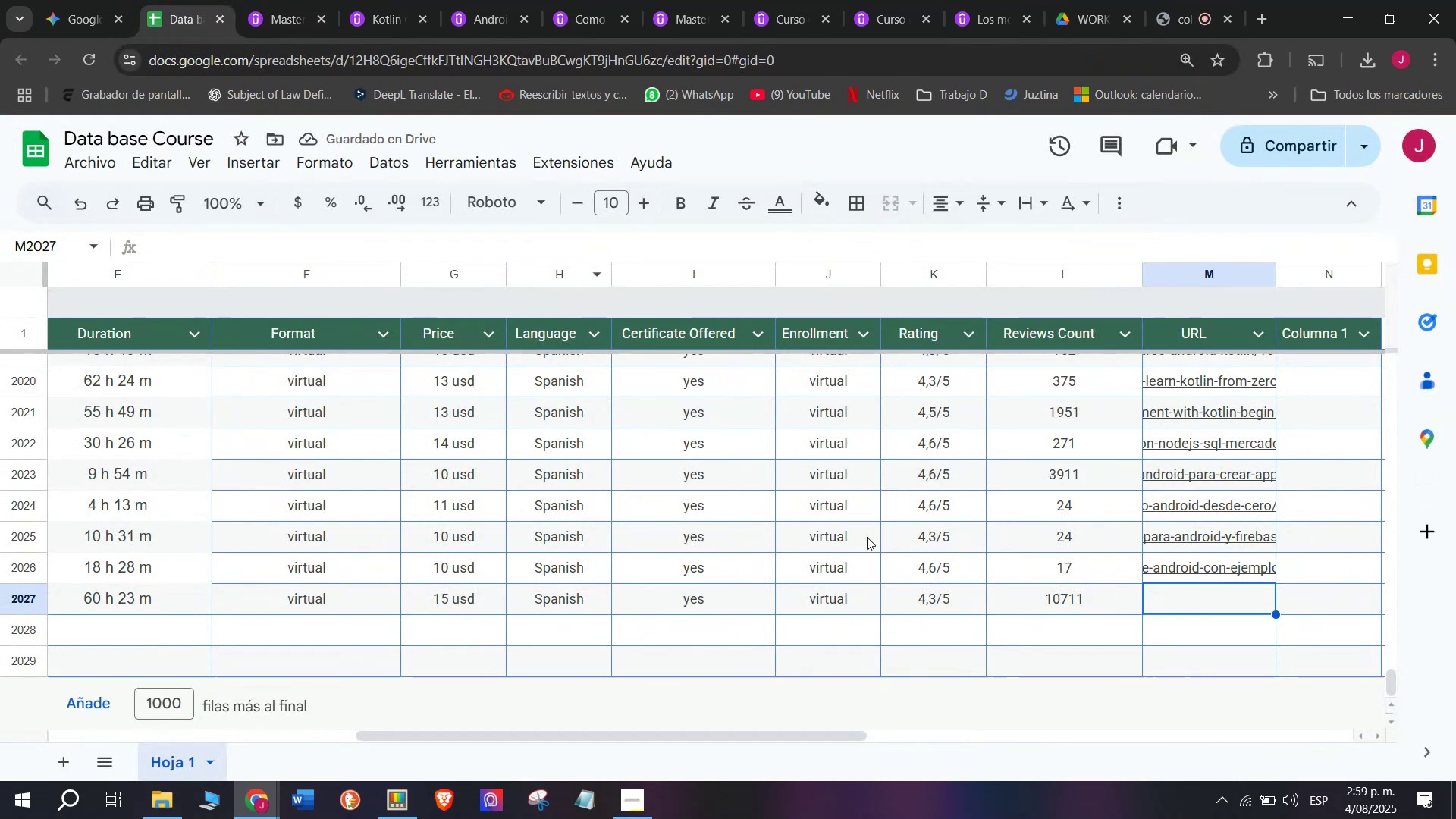 
key(Control+ControlLeft)
 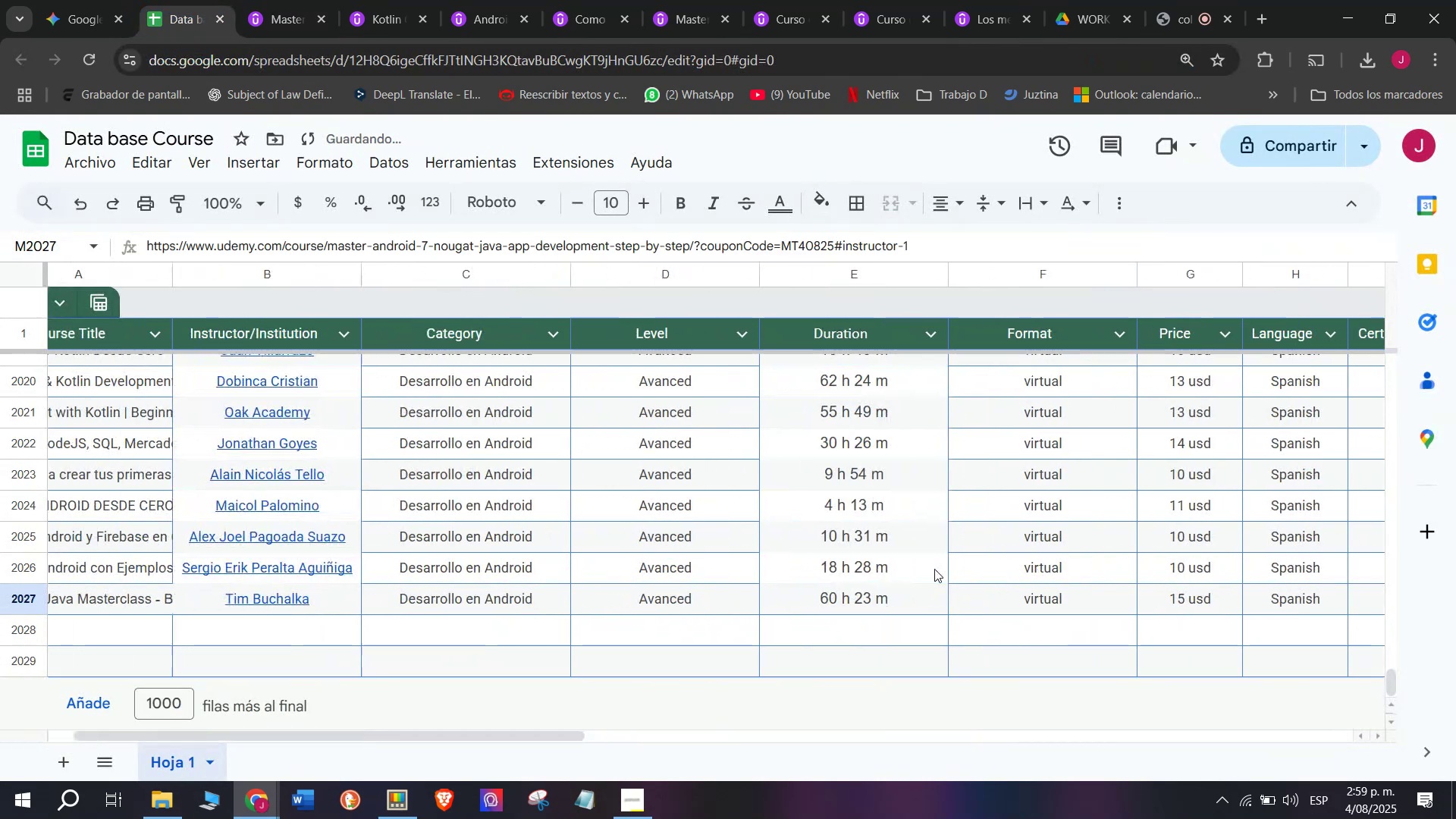 
key(Z)
 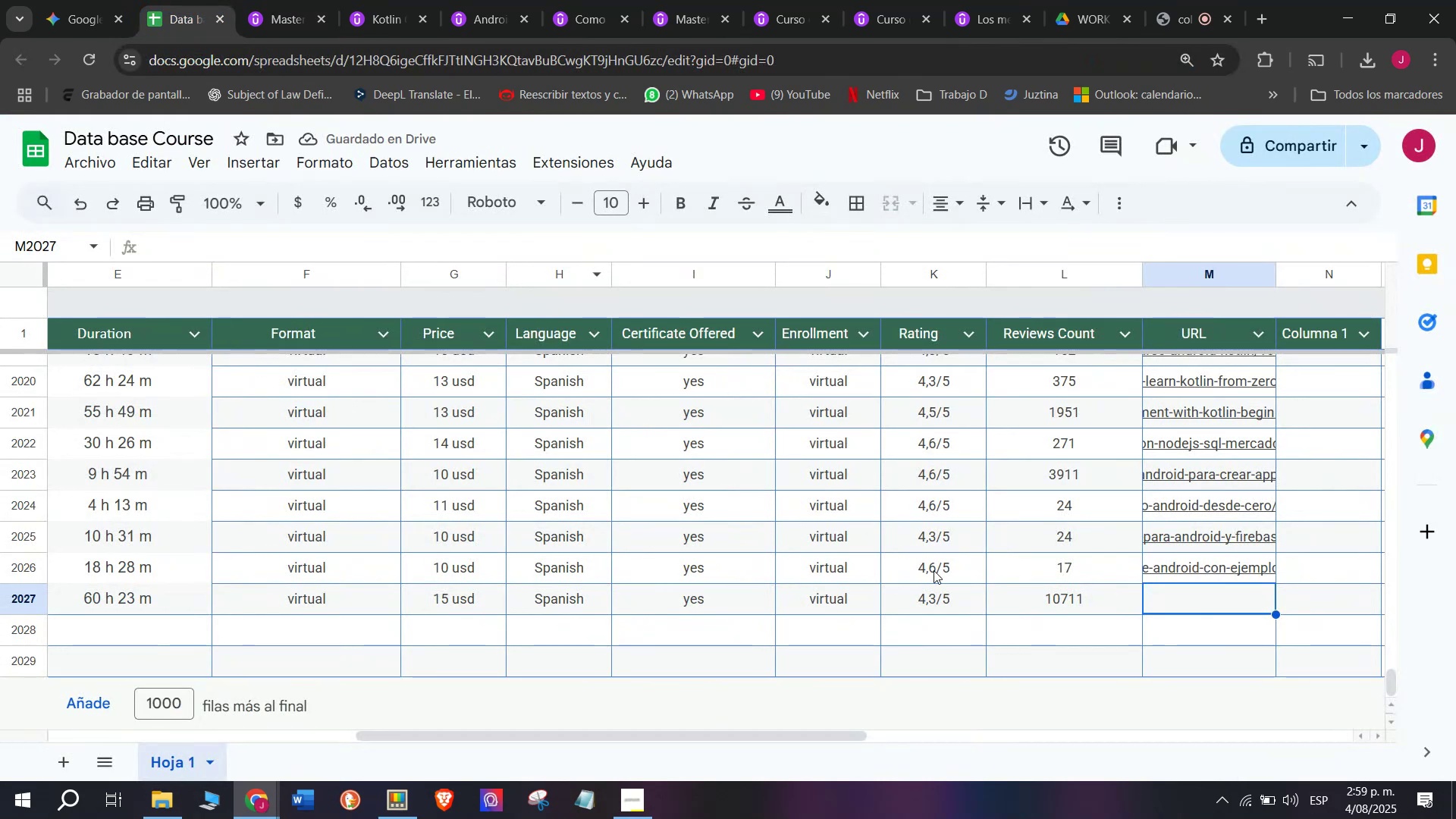 
key(Control+V)
 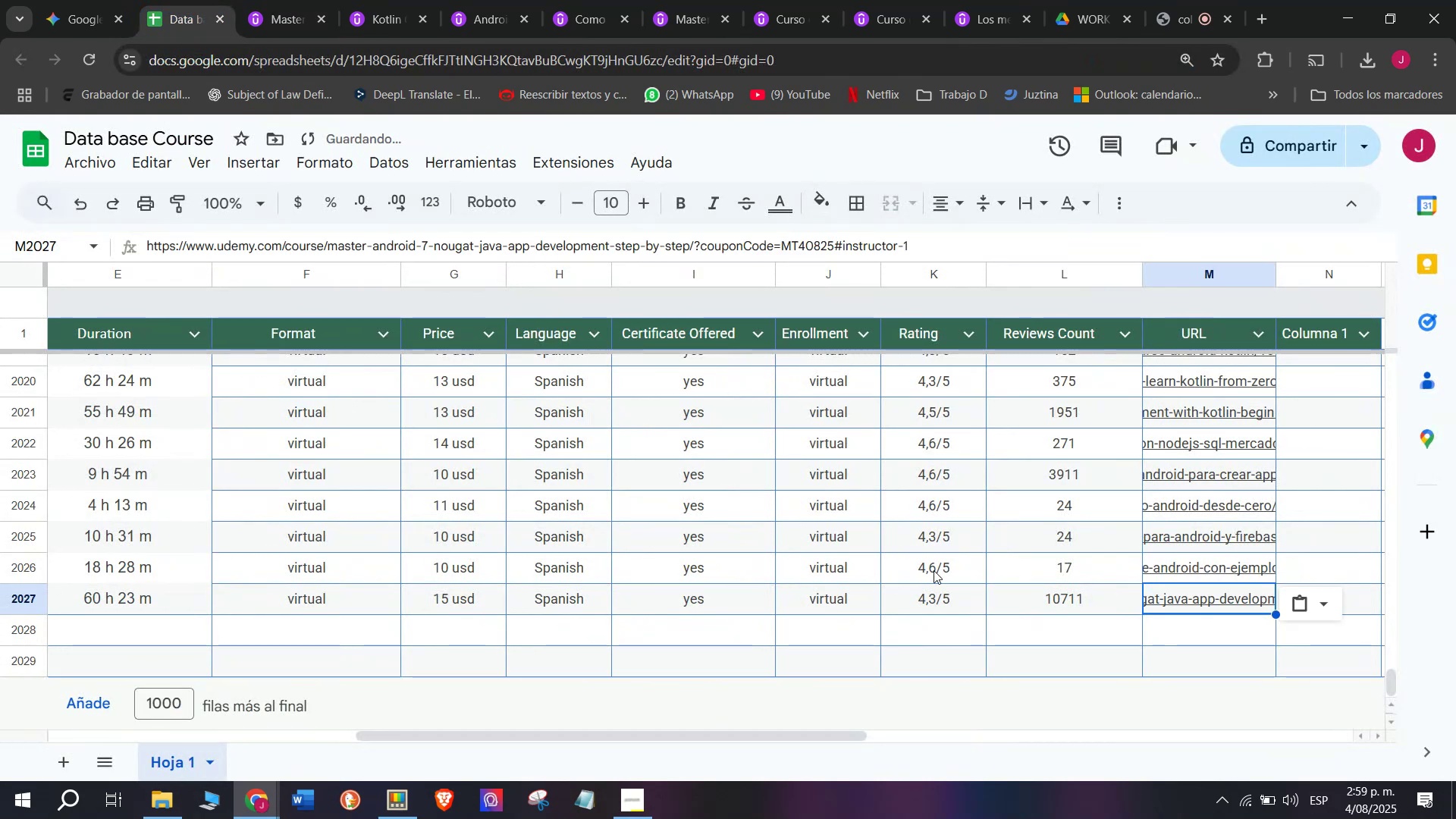 
scroll: coordinate [877, 520], scroll_direction: up, amount: 4.0
 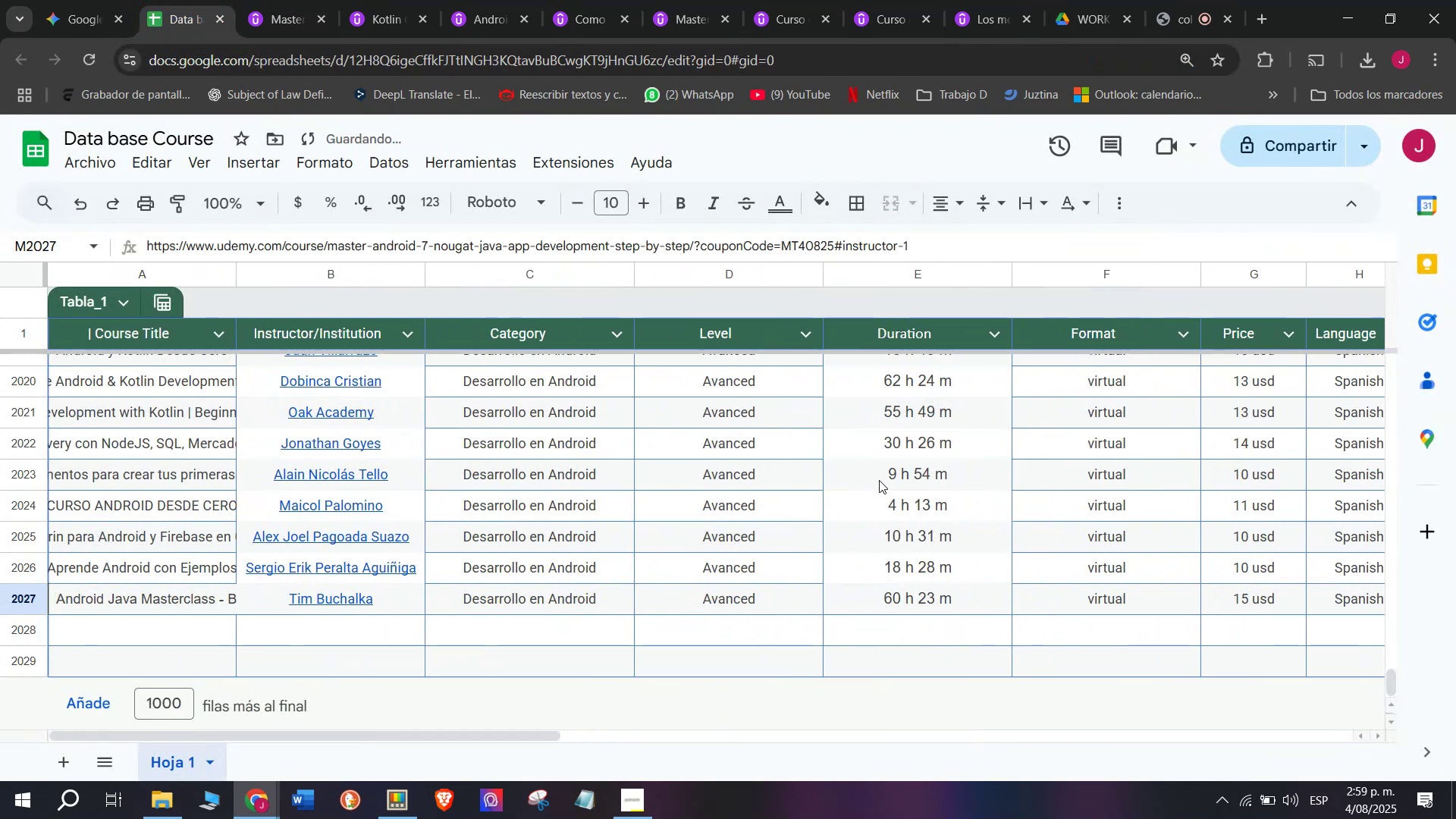 
scroll: coordinate [921, 516], scroll_direction: down, amount: 2.0
 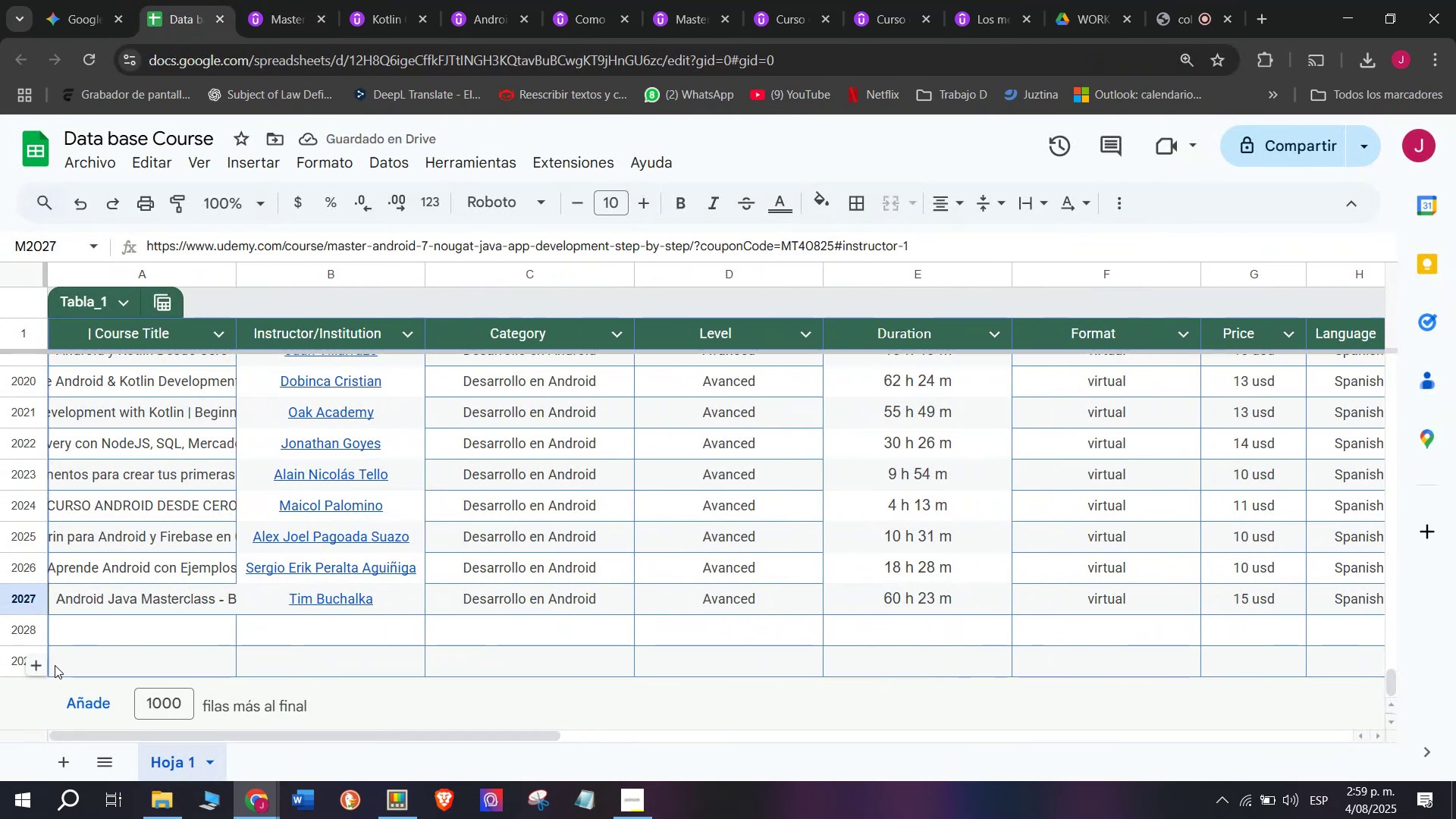 
left_click([42, 665])
 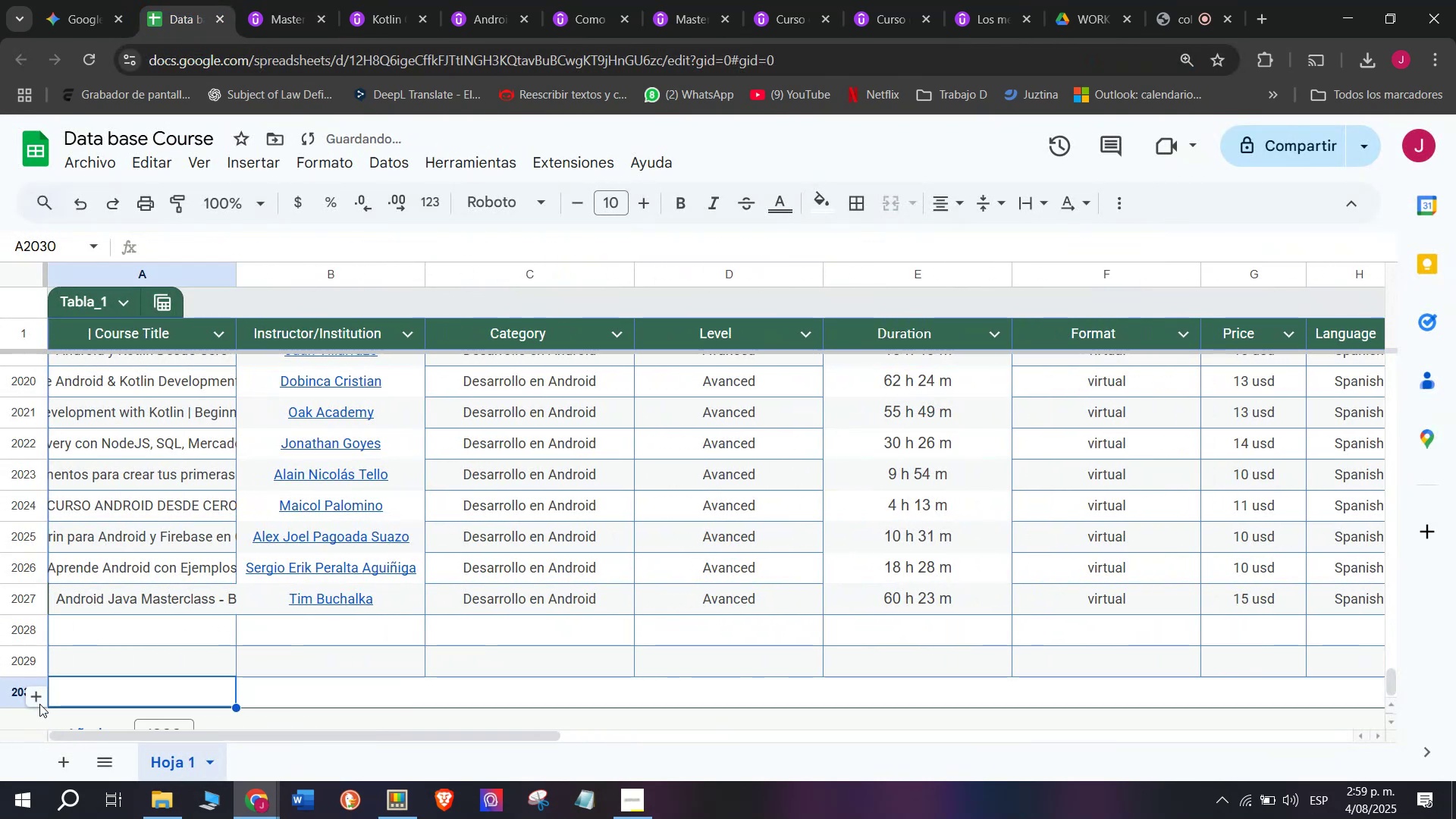 
left_click([39, 695])
 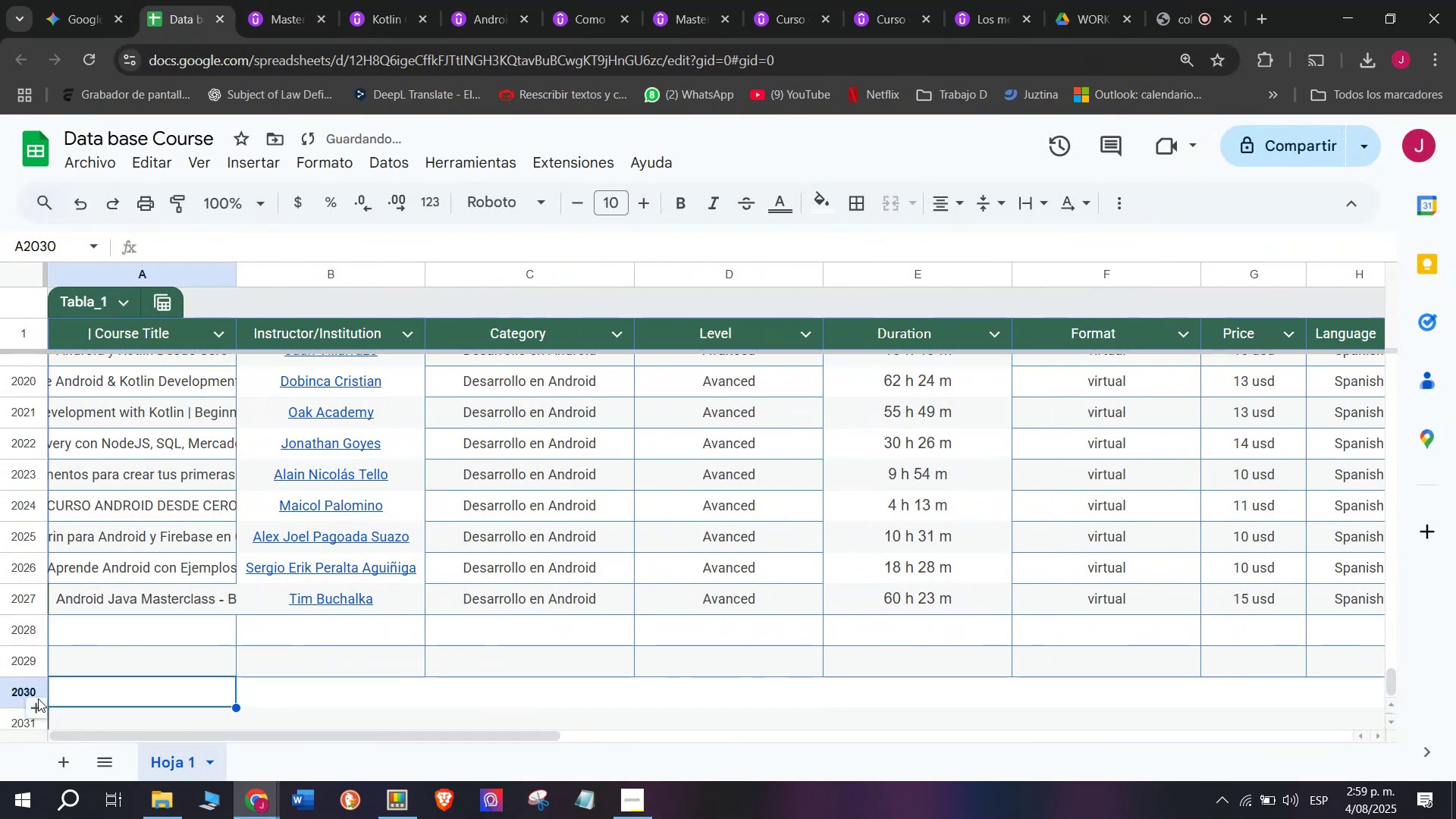 
left_click([37, 705])
 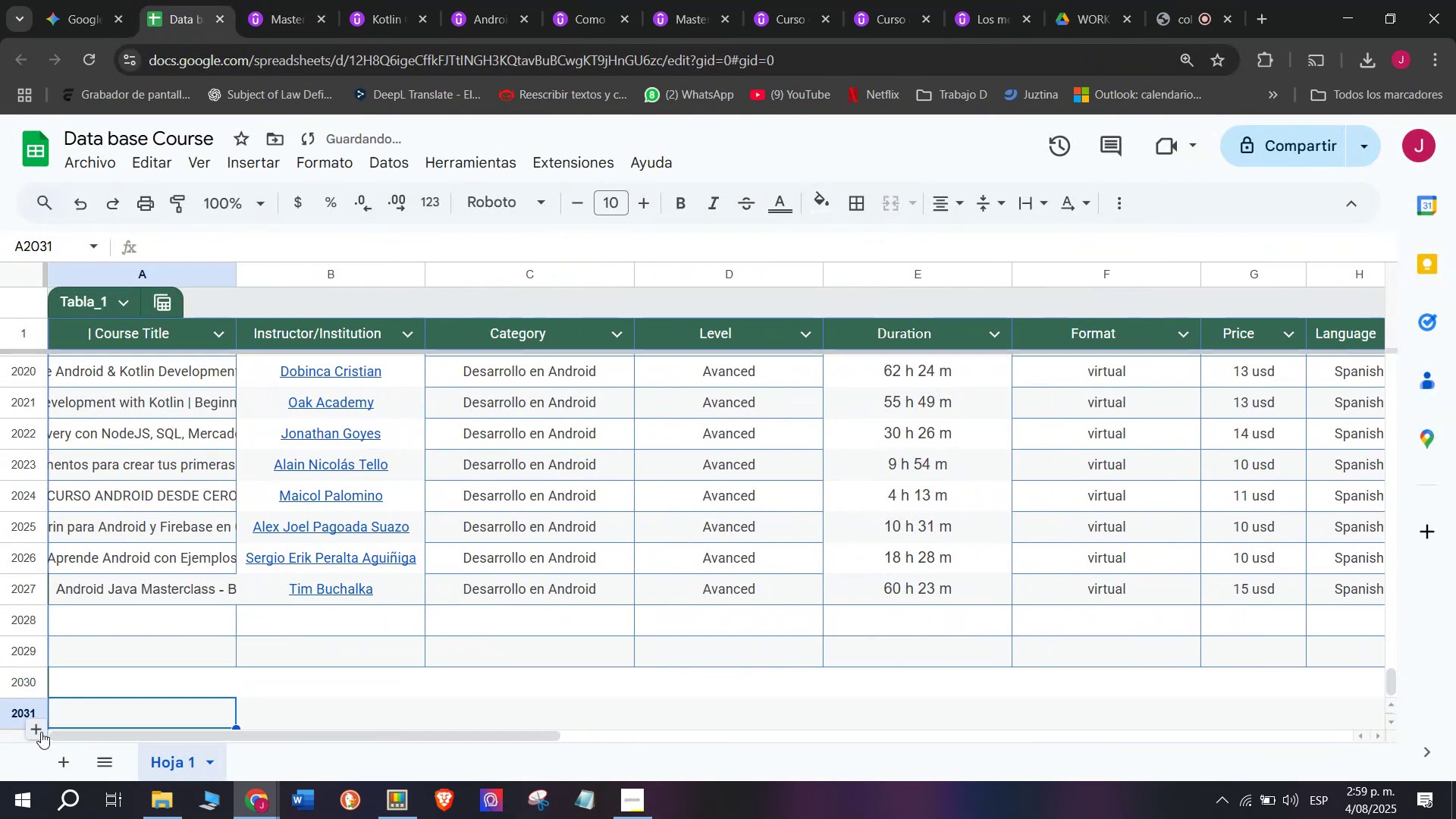 
double_click([41, 732])
 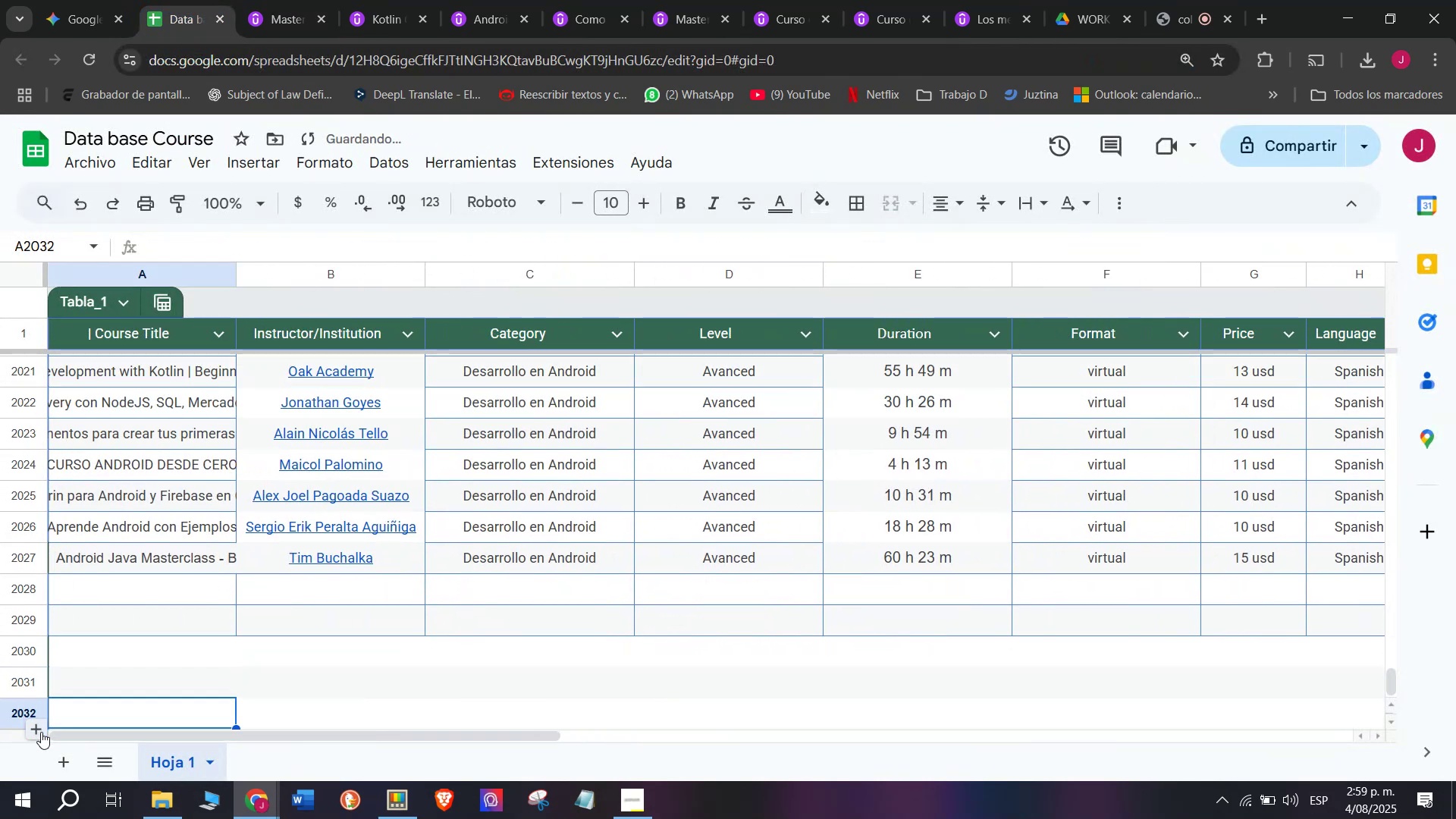 
triple_click([41, 732])
 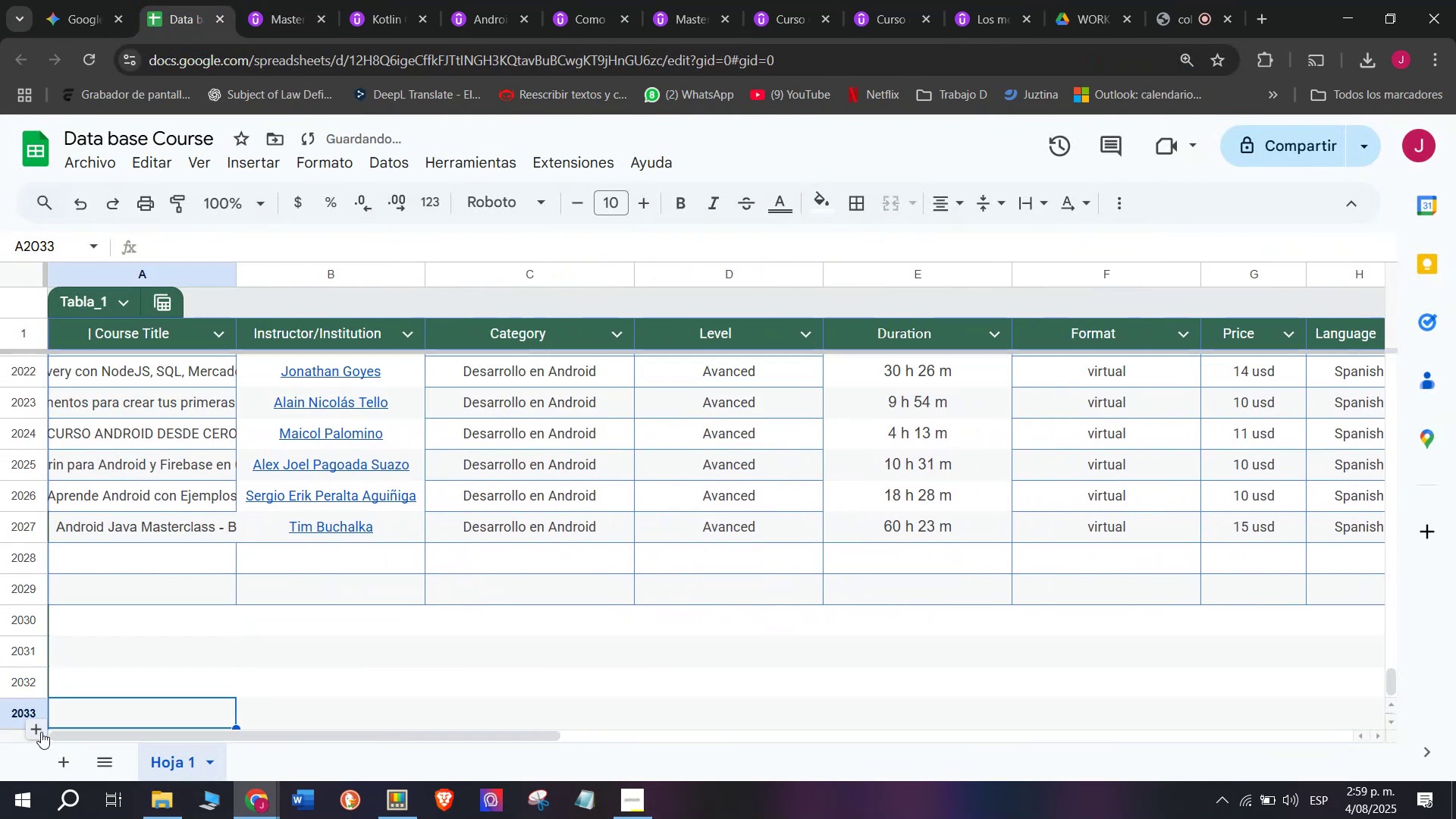 
triple_click([41, 732])
 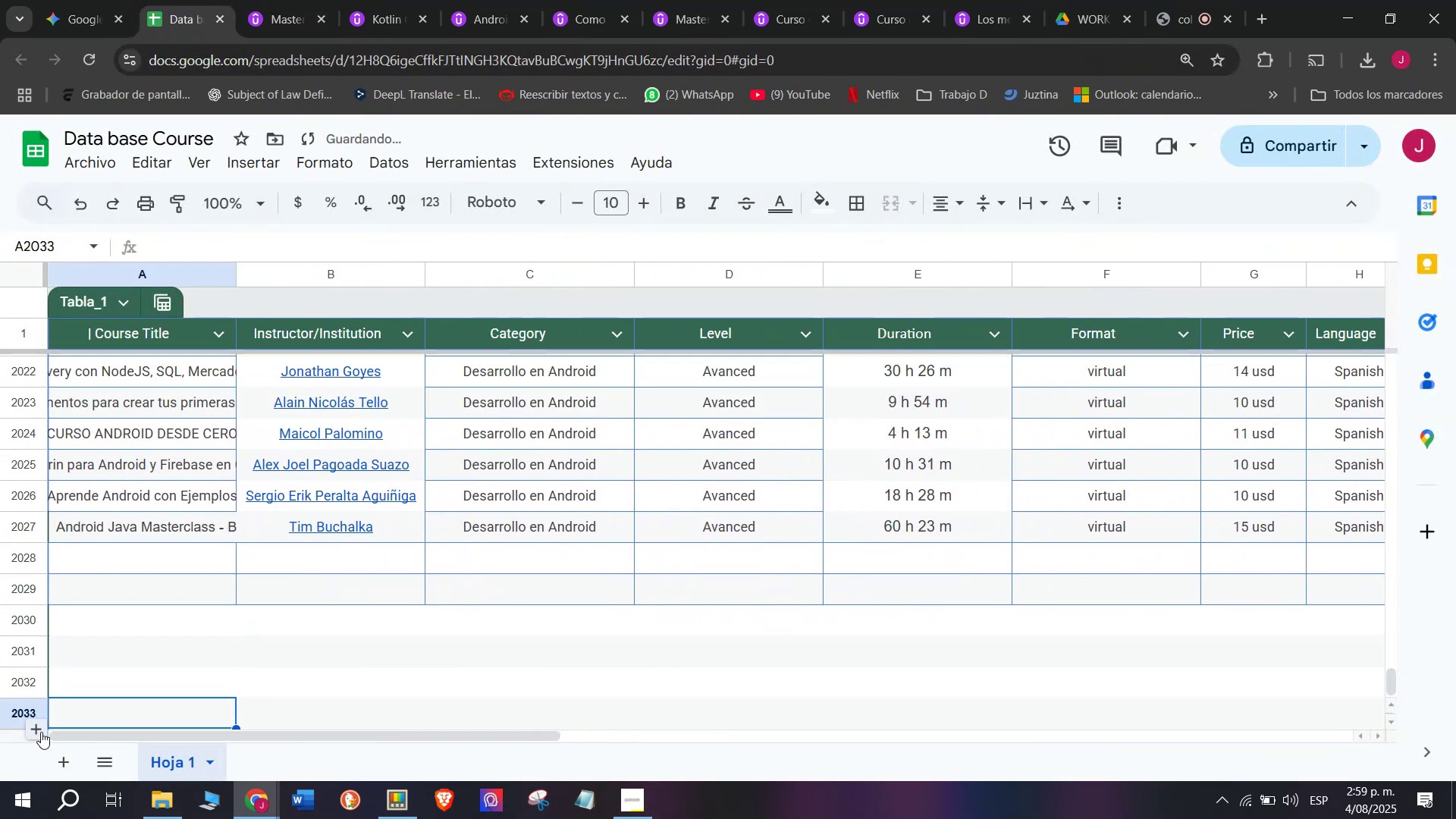 
triple_click([41, 732])
 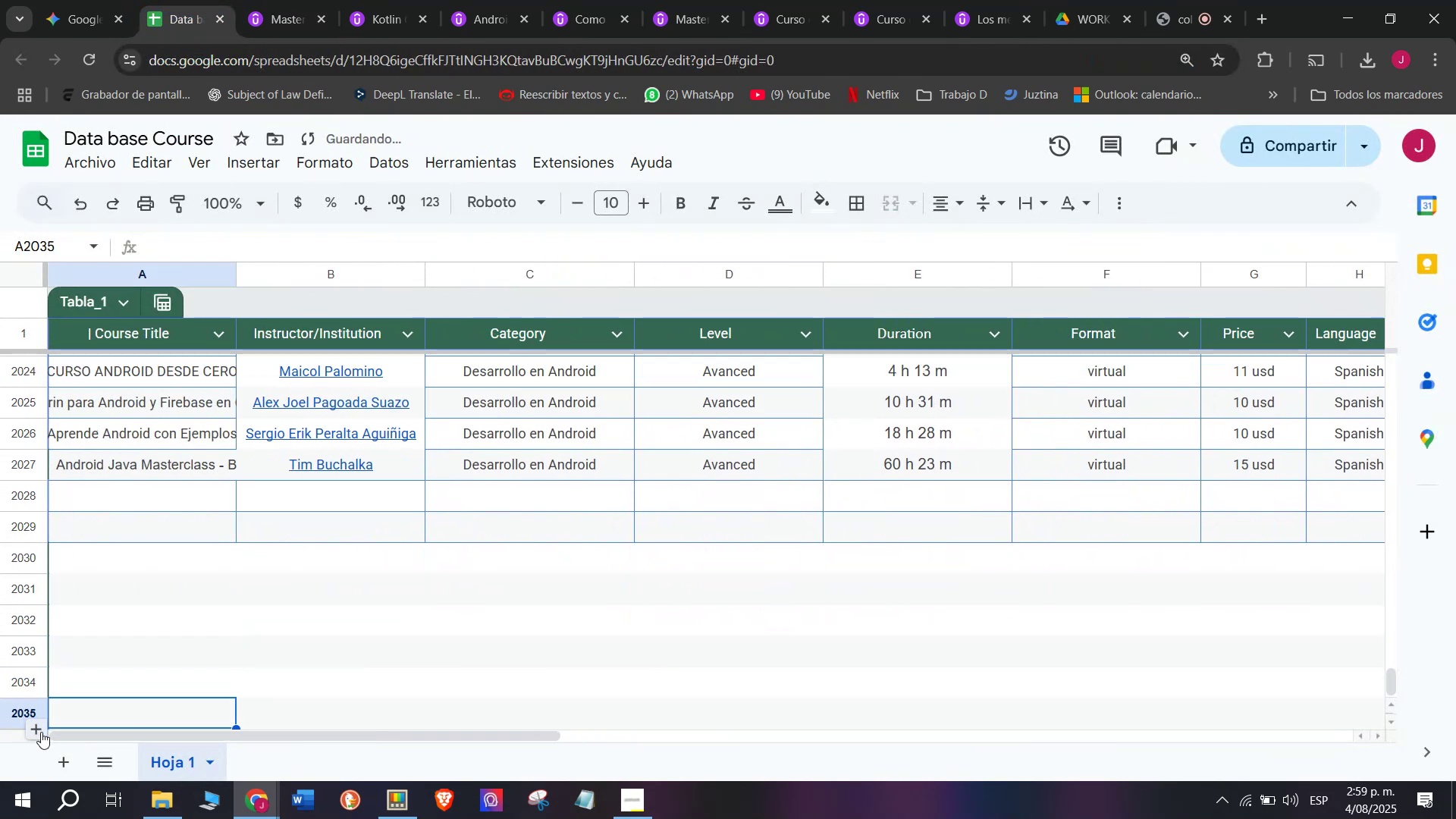 
triple_click([41, 732])
 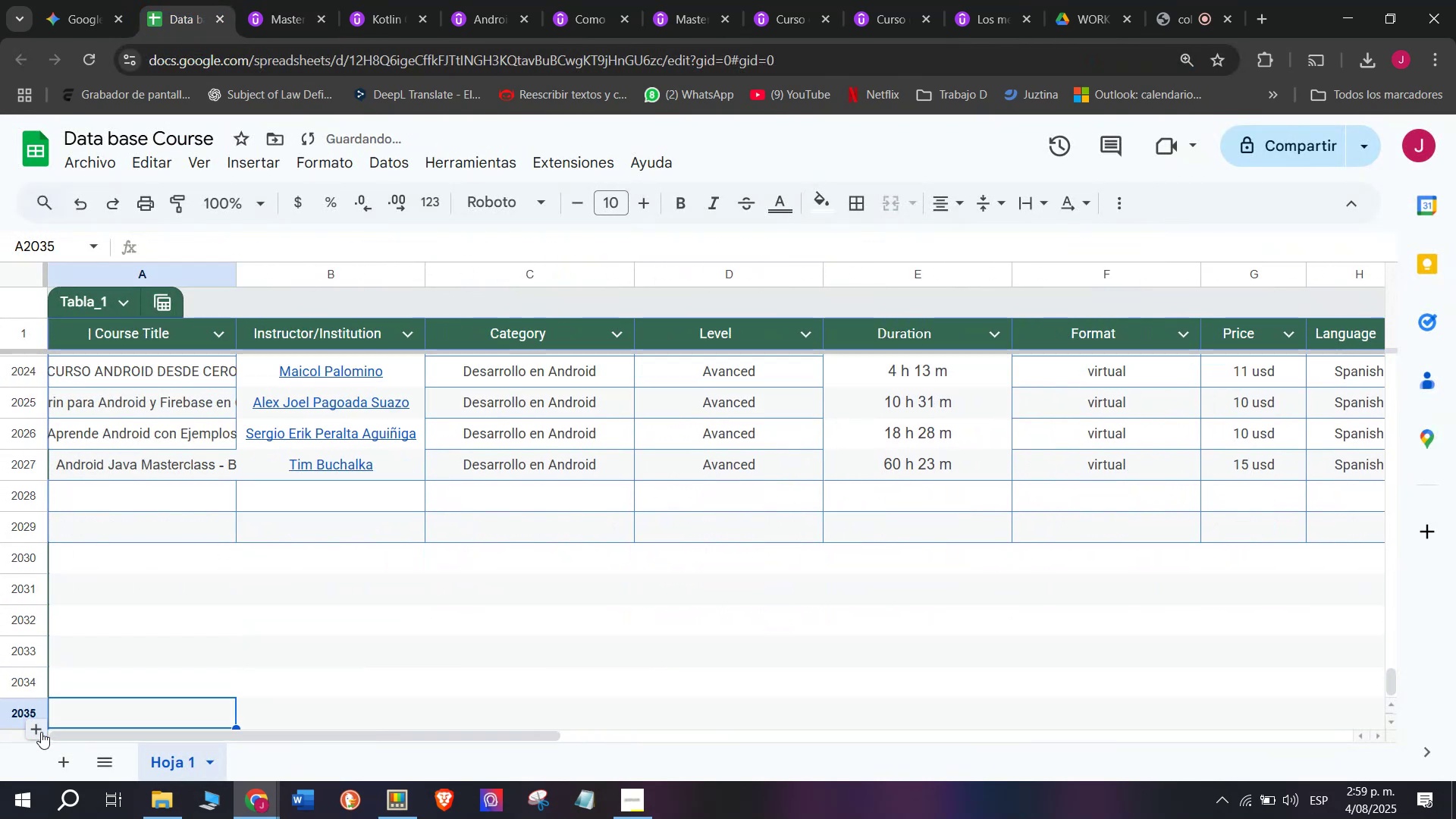 
triple_click([41, 732])
 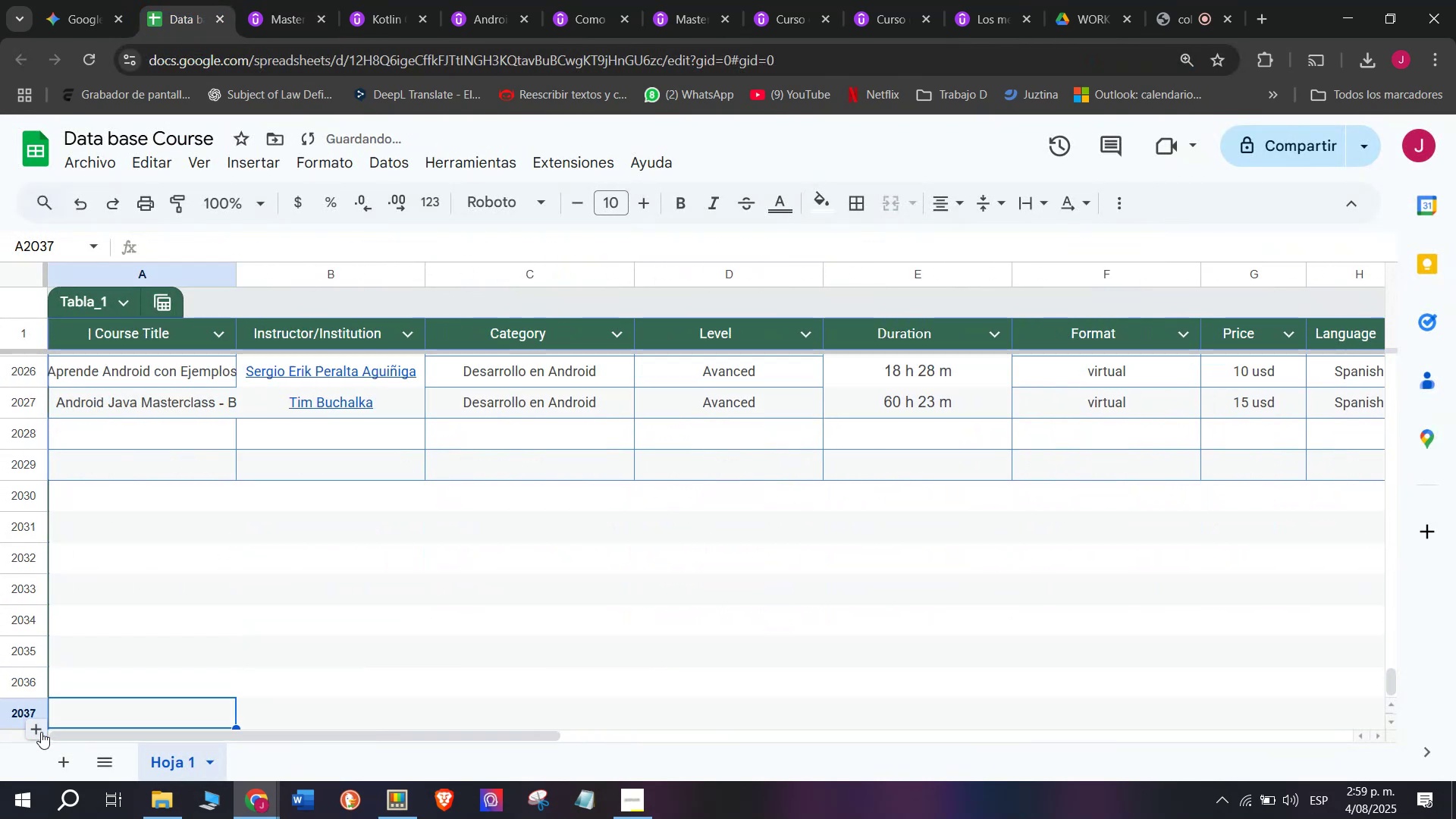 
triple_click([41, 732])
 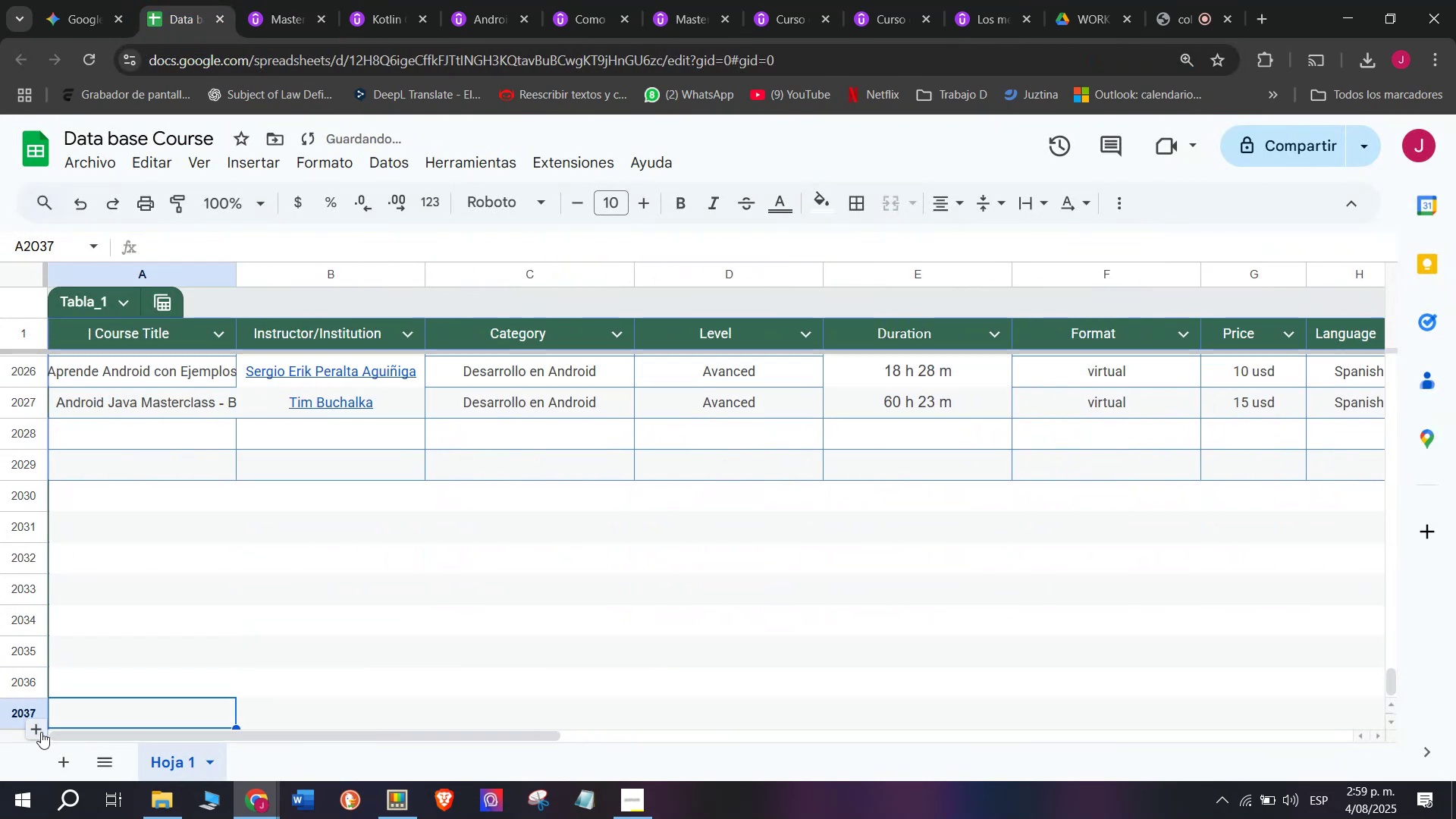 
triple_click([41, 732])
 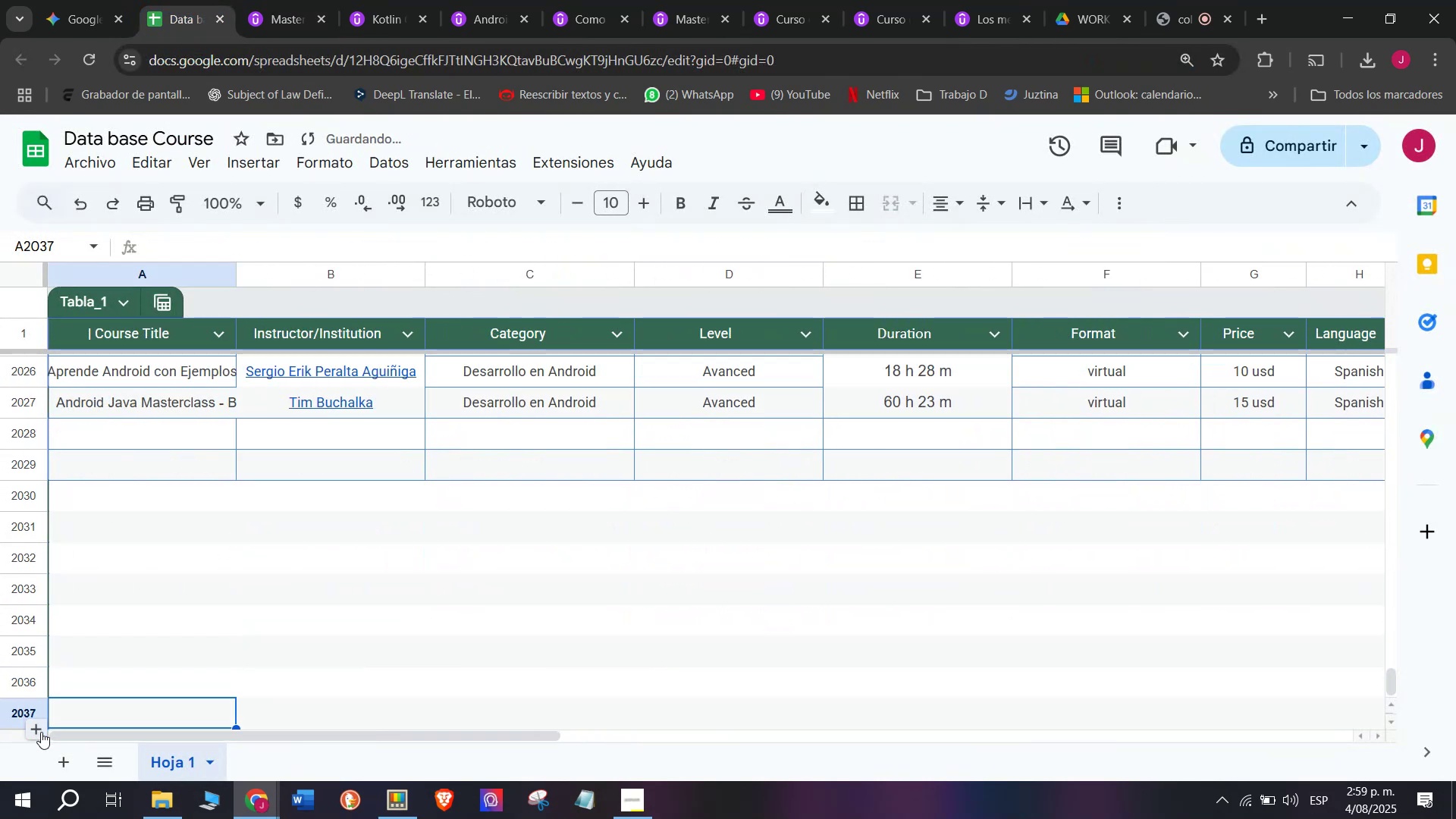 
triple_click([41, 732])
 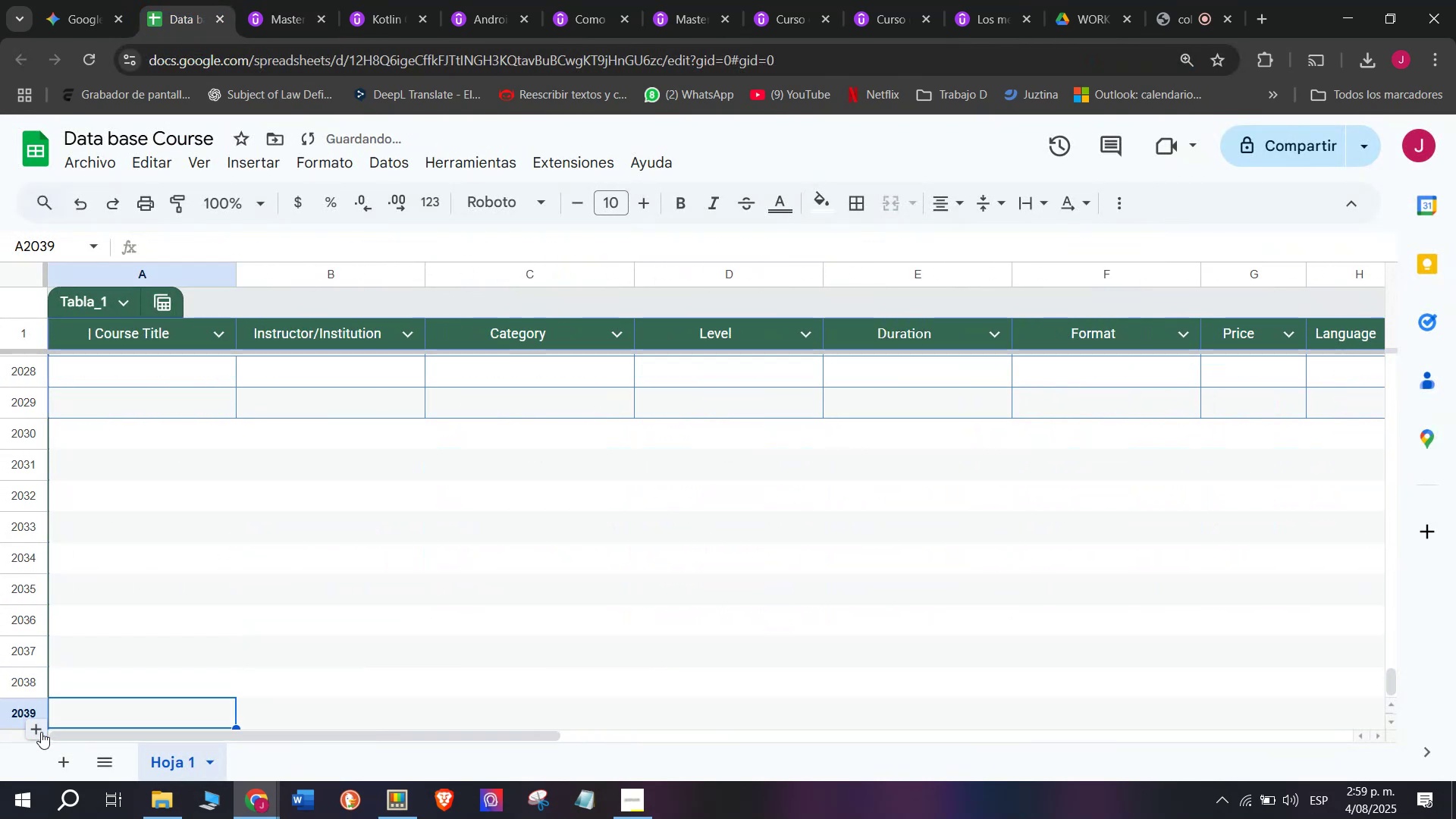 
triple_click([41, 732])
 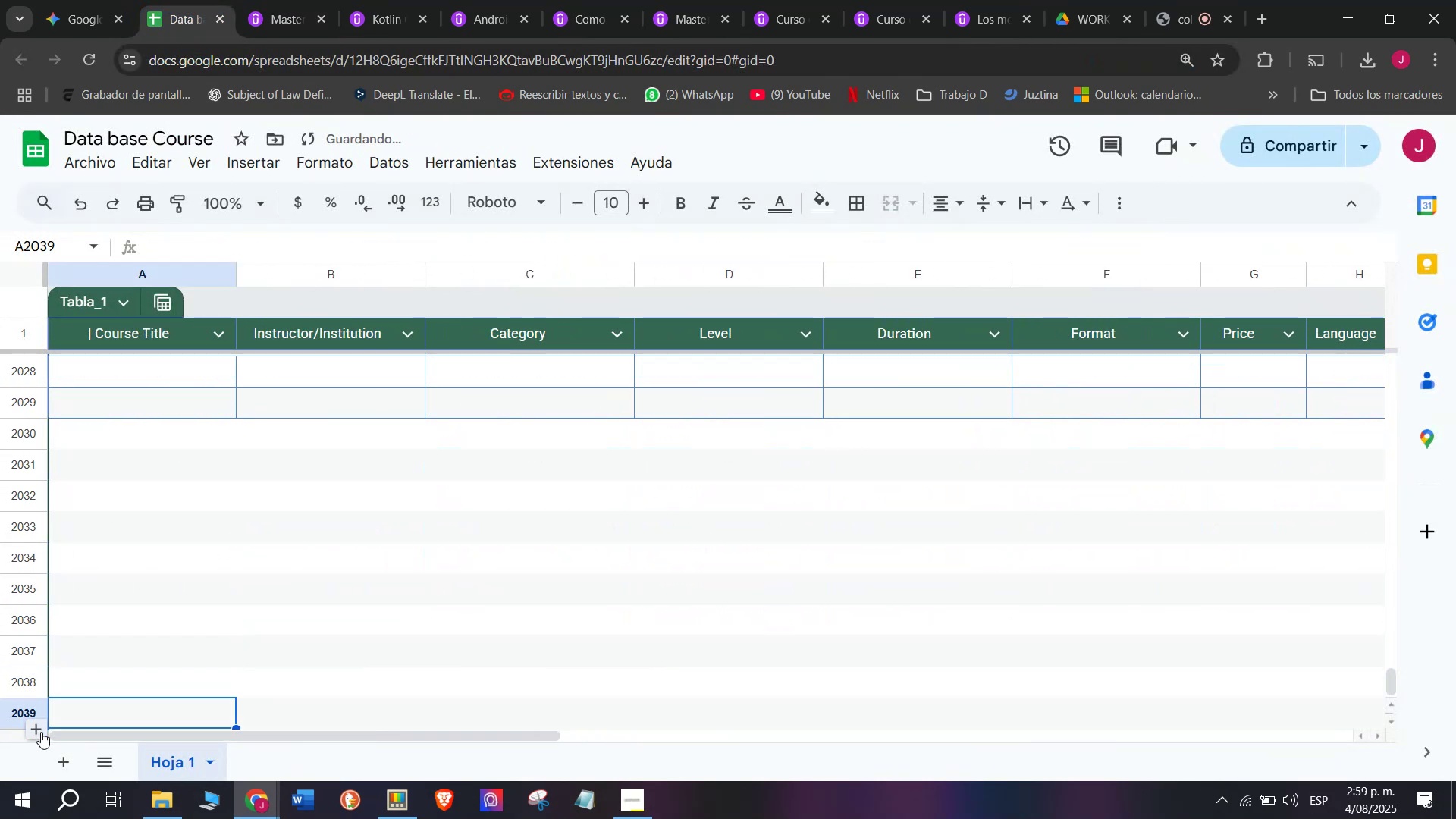 
triple_click([41, 732])
 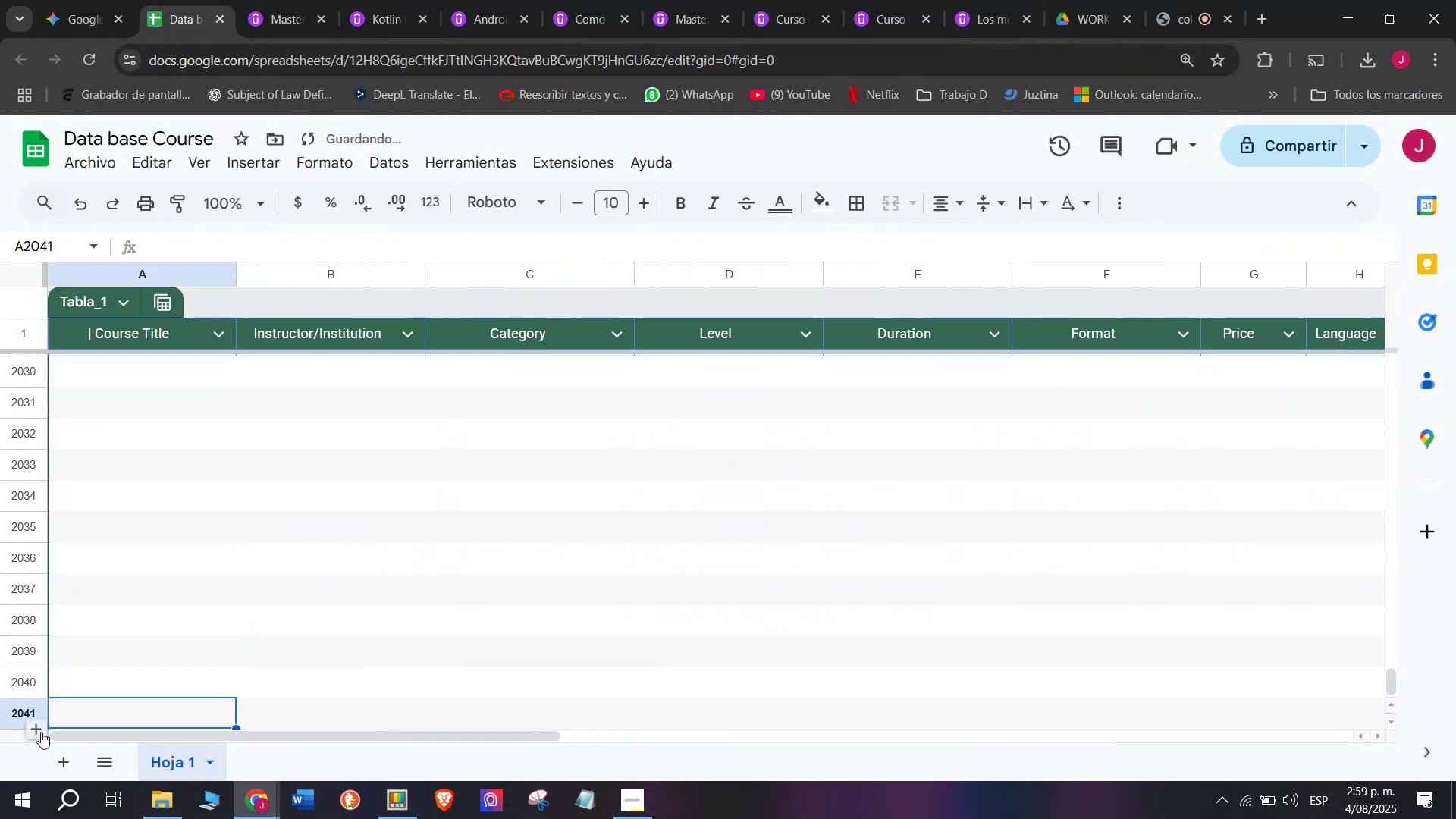 
triple_click([41, 732])
 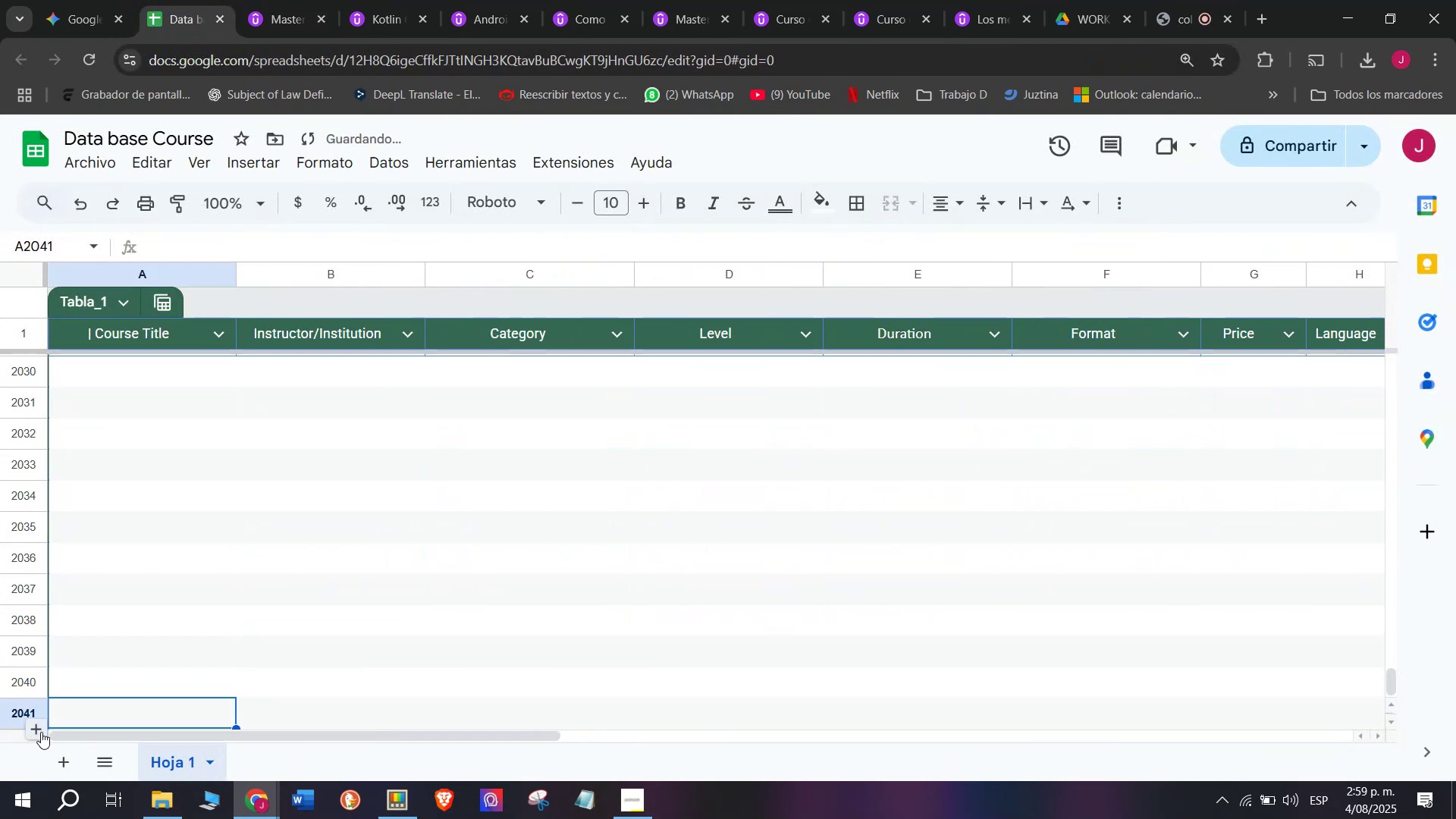 
triple_click([41, 732])
 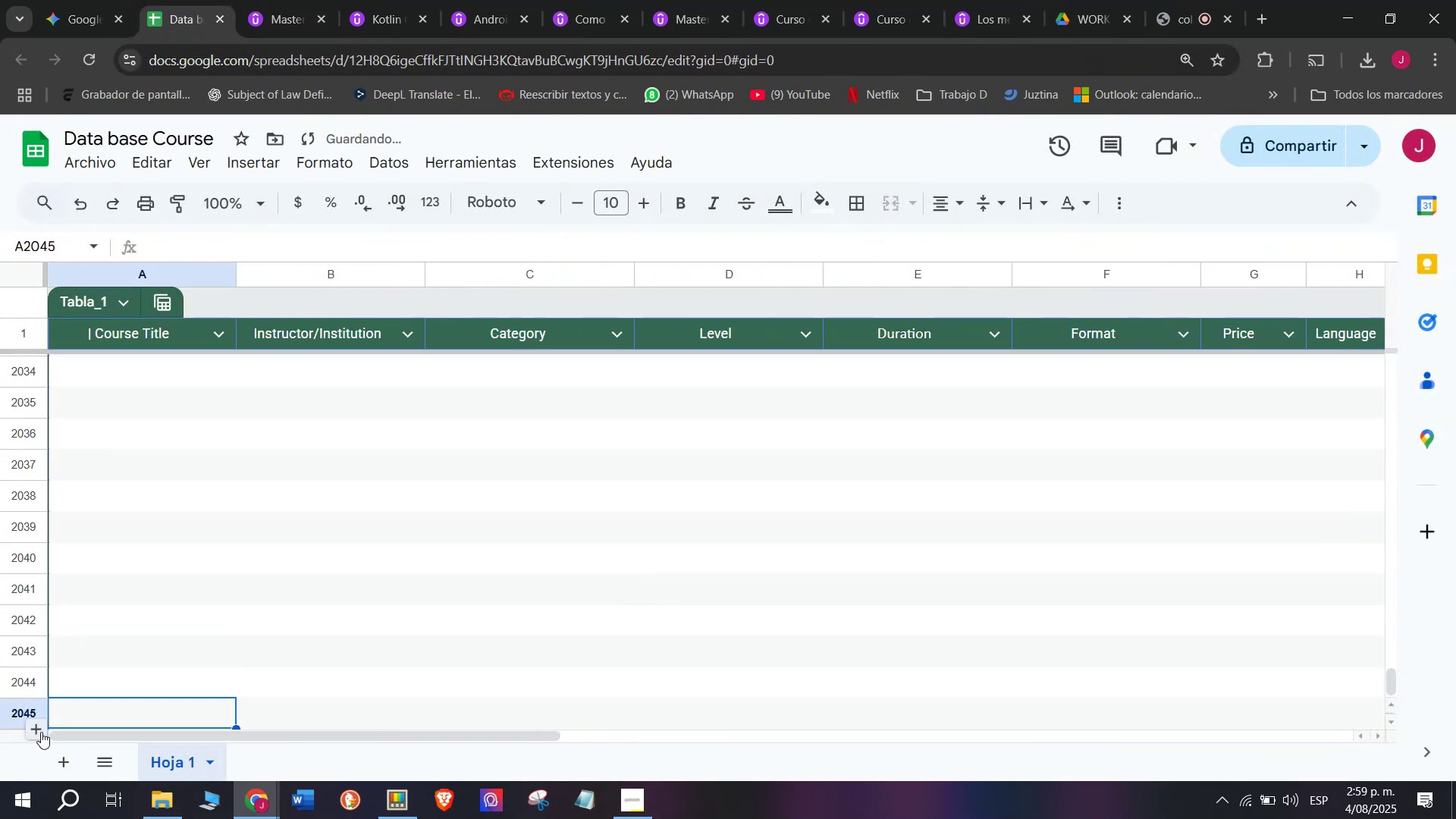 
triple_click([41, 732])
 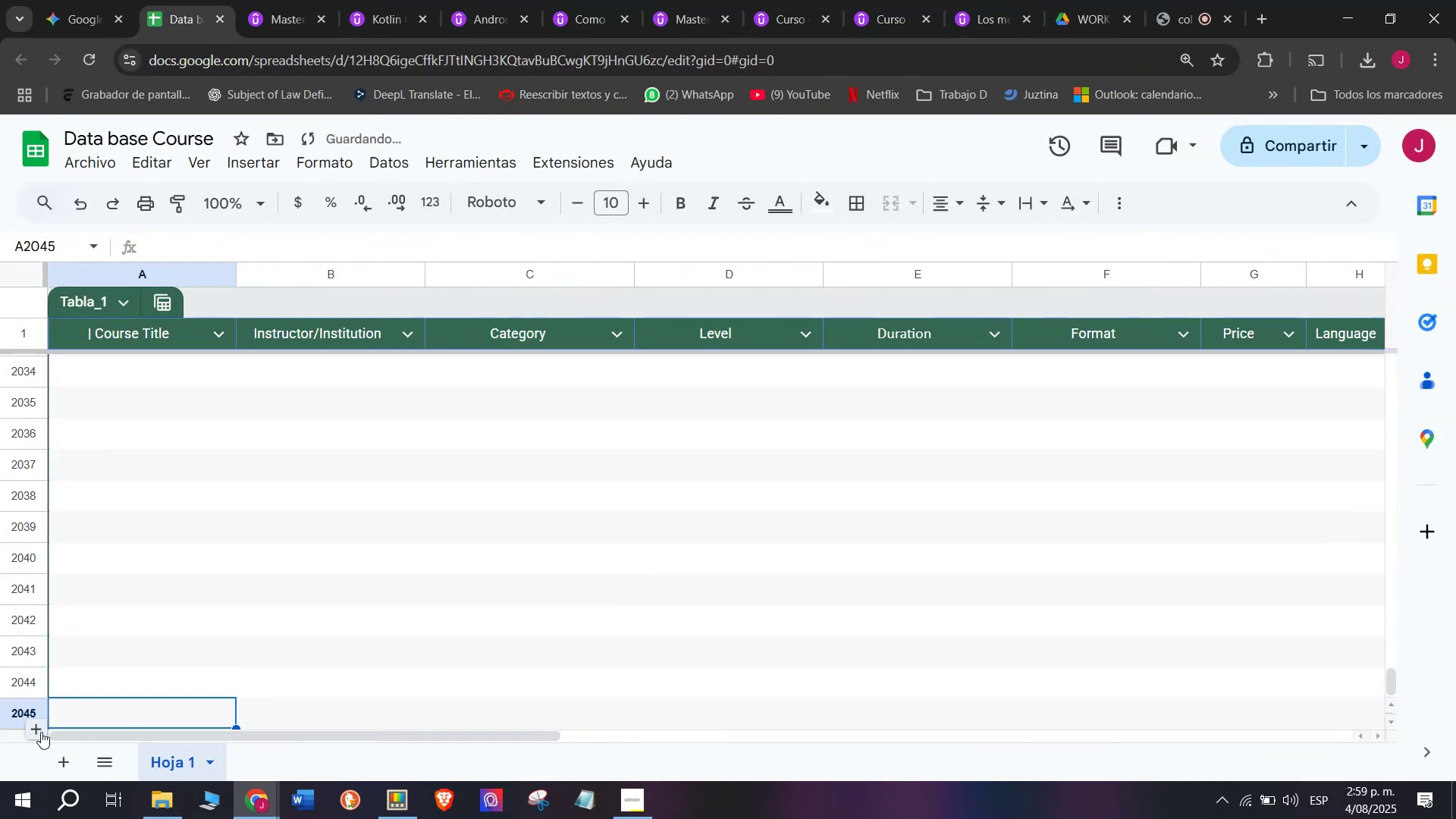 
triple_click([41, 732])
 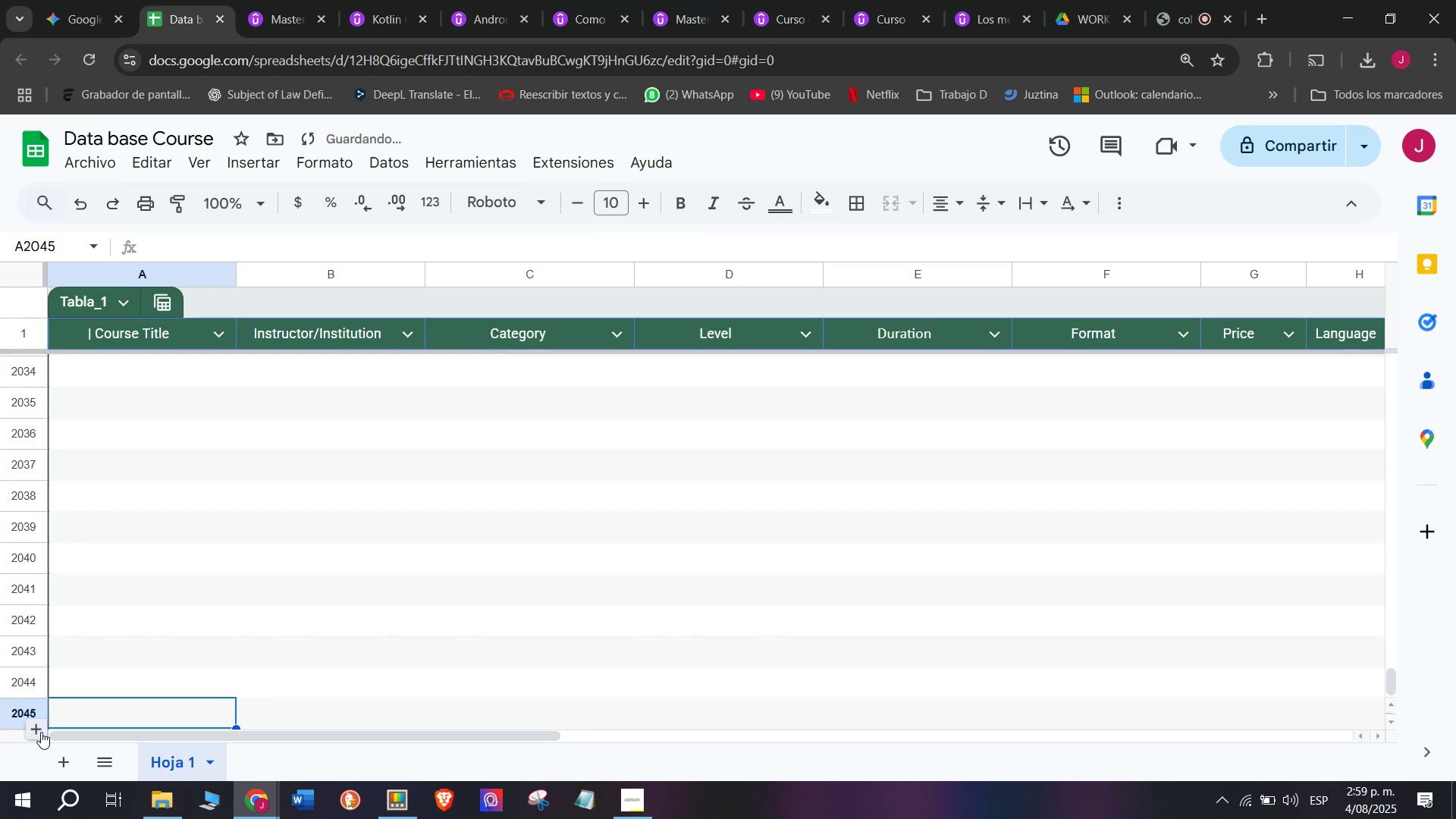 
triple_click([41, 732])
 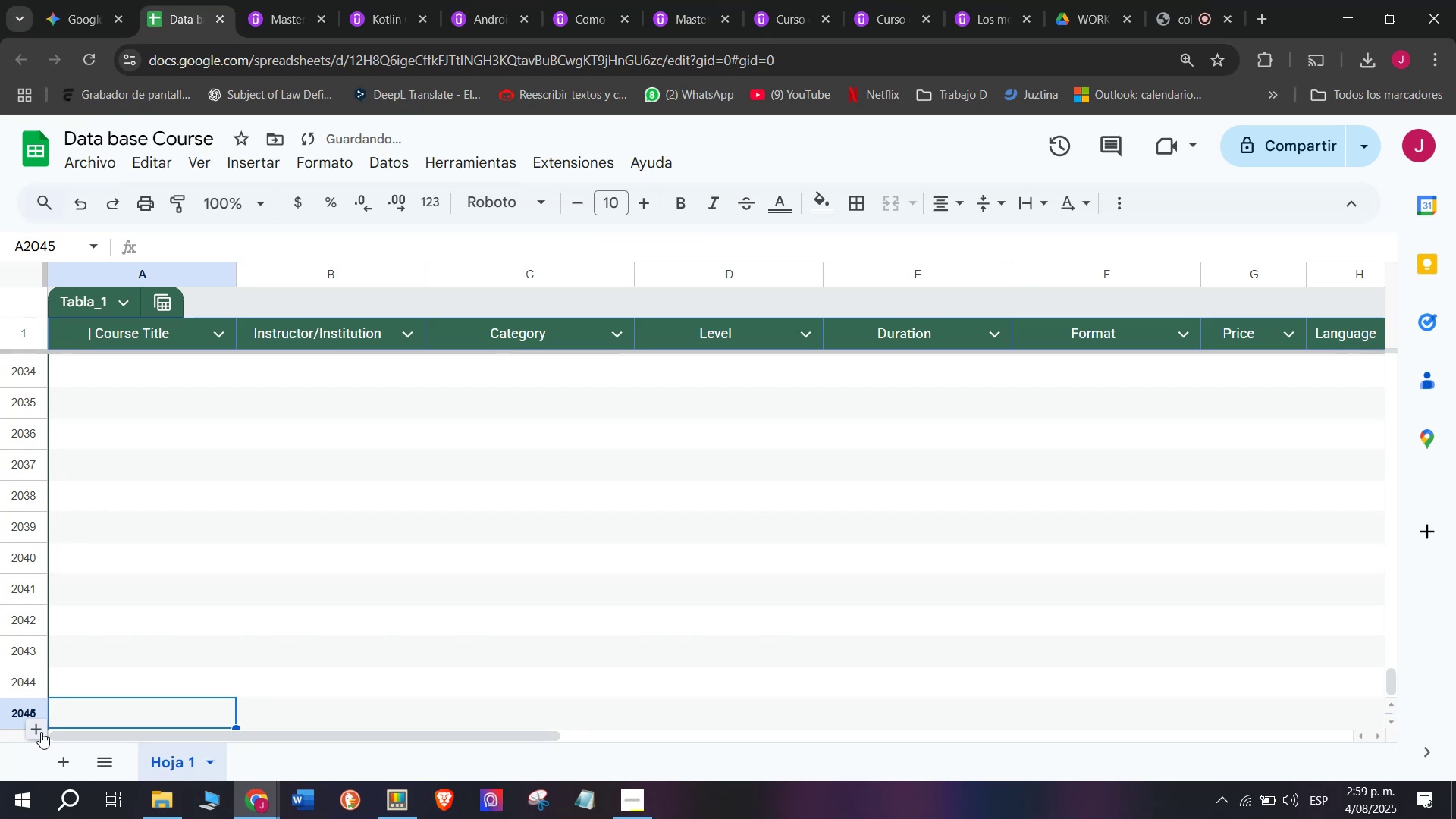 
triple_click([41, 732])
 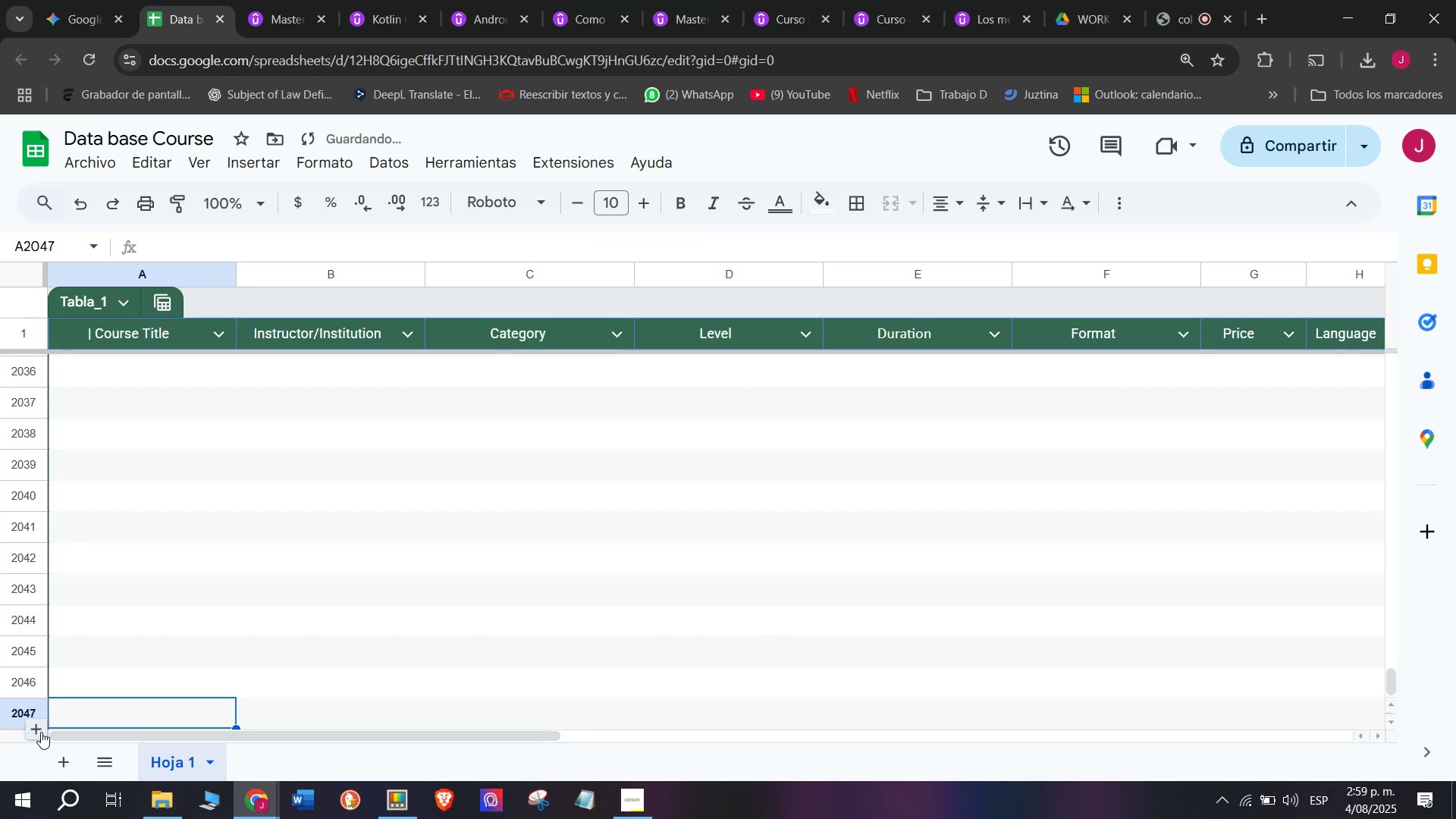 
triple_click([41, 732])
 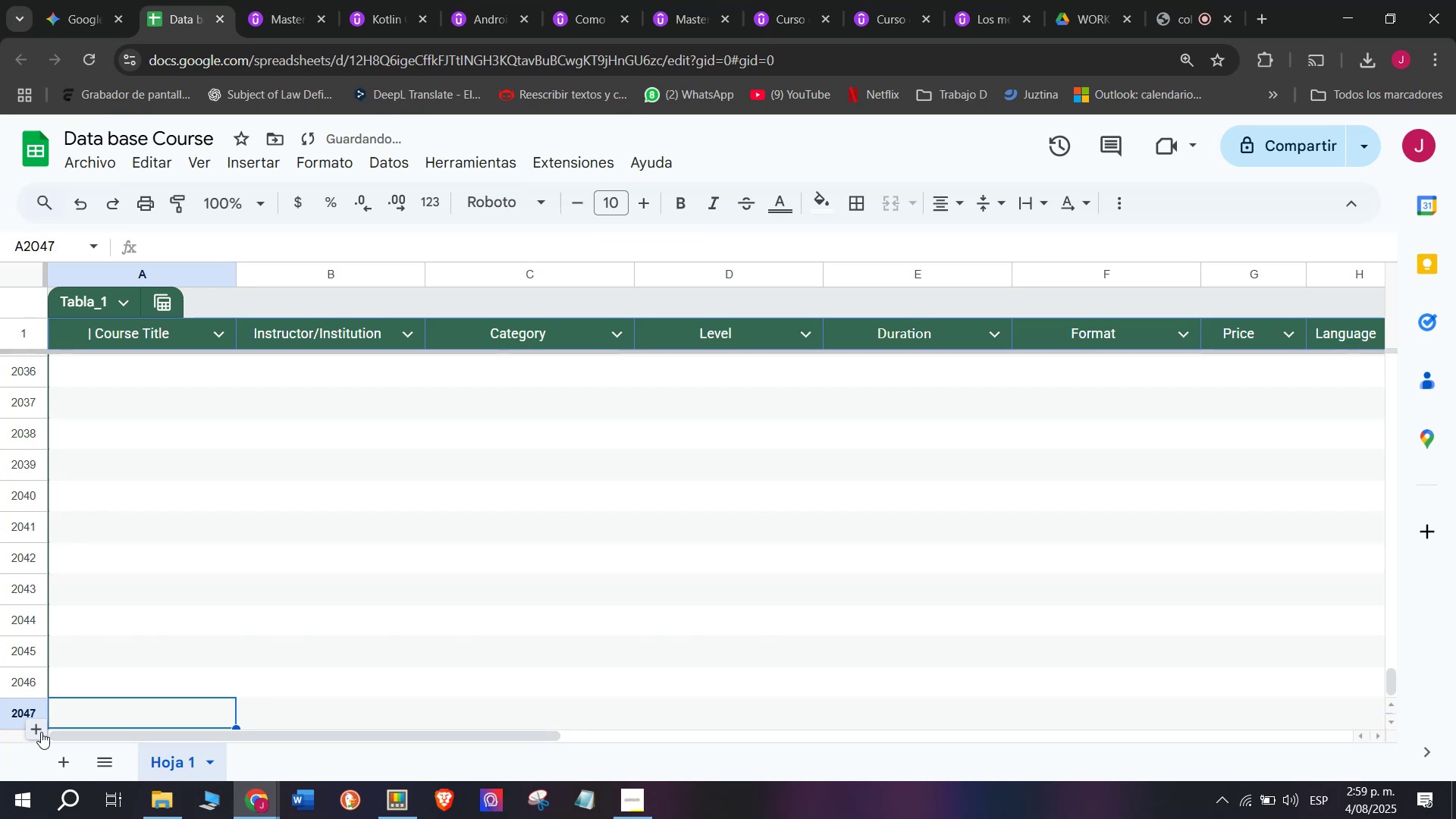 
triple_click([41, 732])
 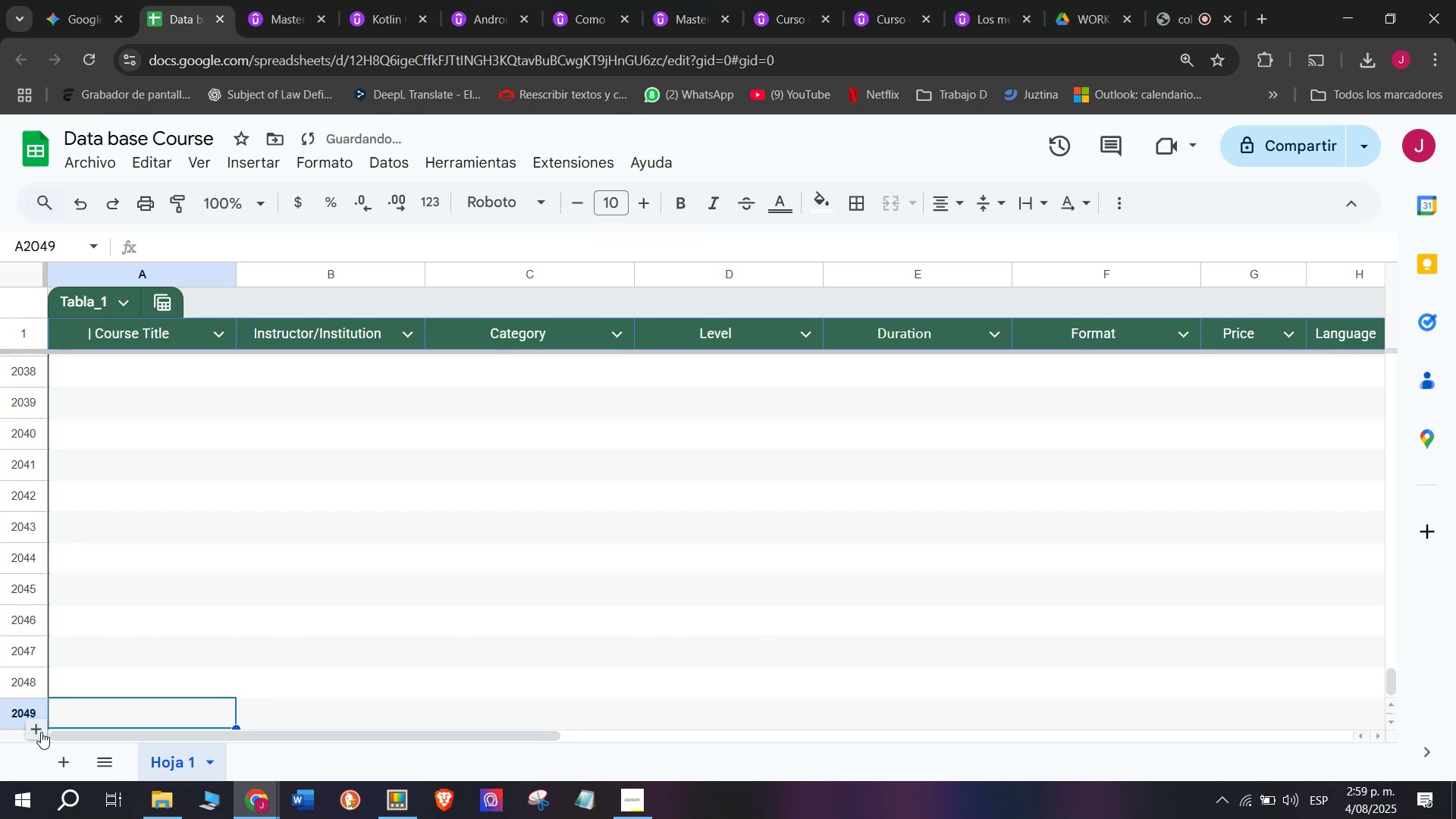 
triple_click([41, 732])
 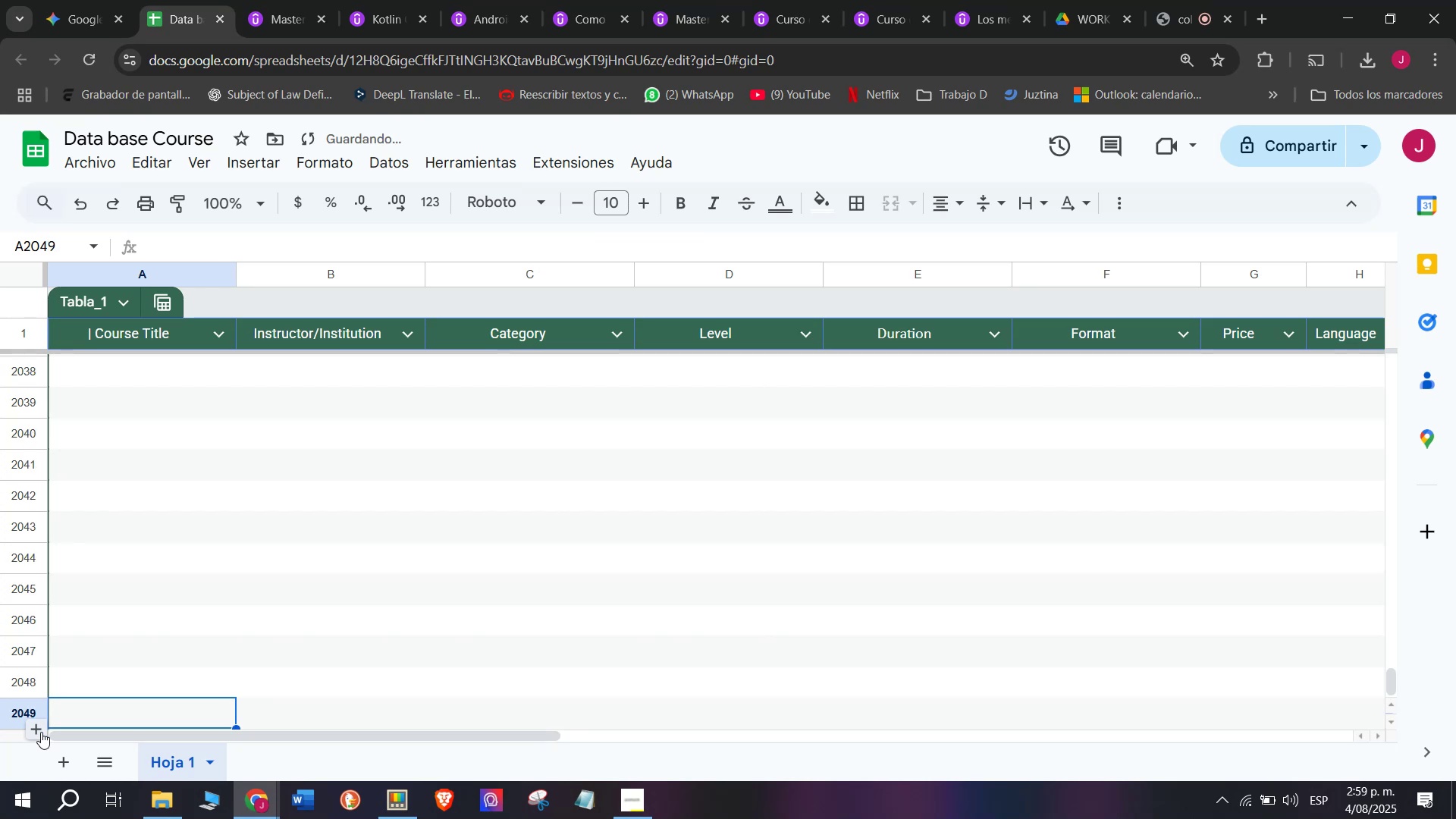 
triple_click([41, 732])
 